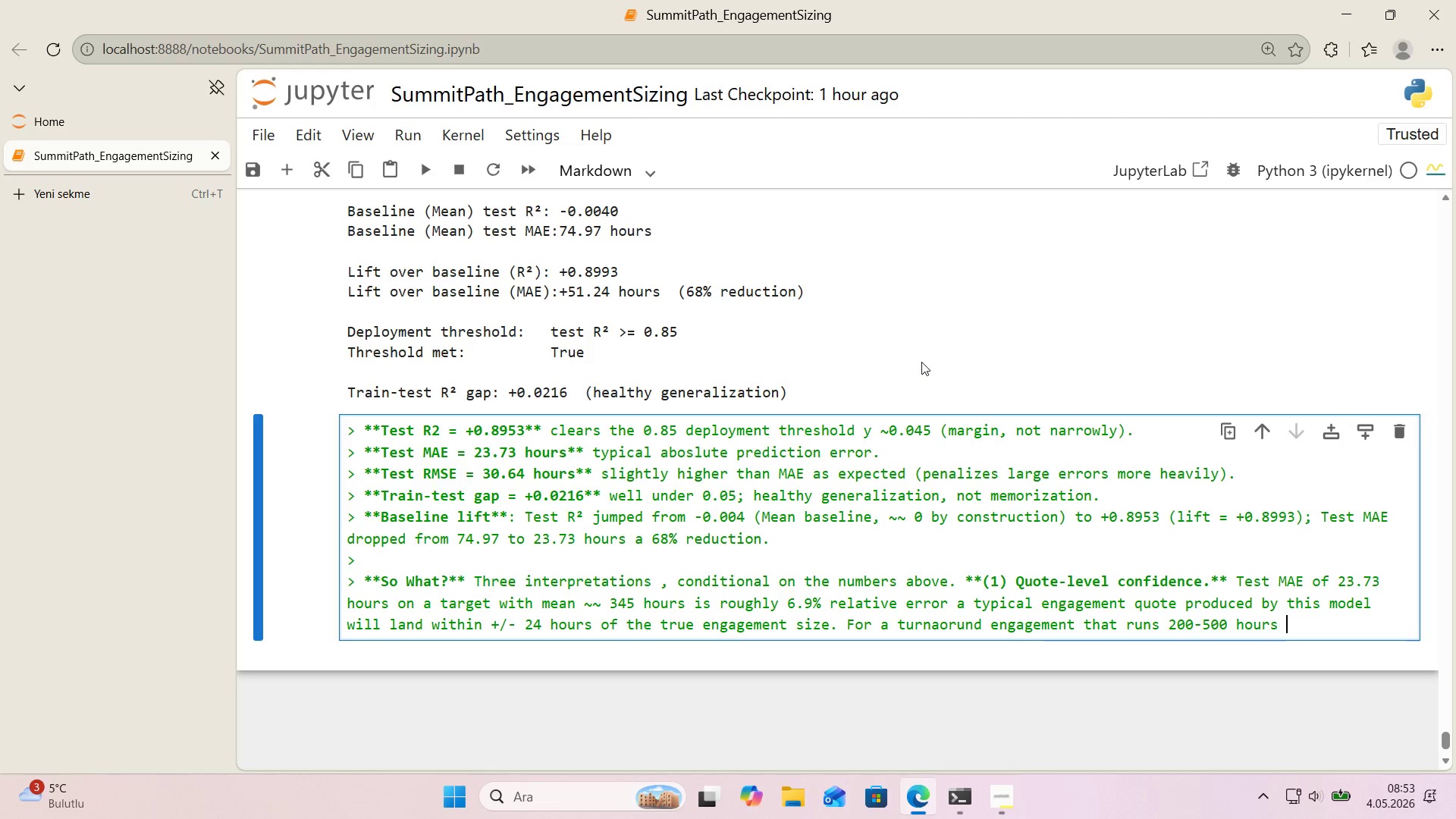 
type(*()
 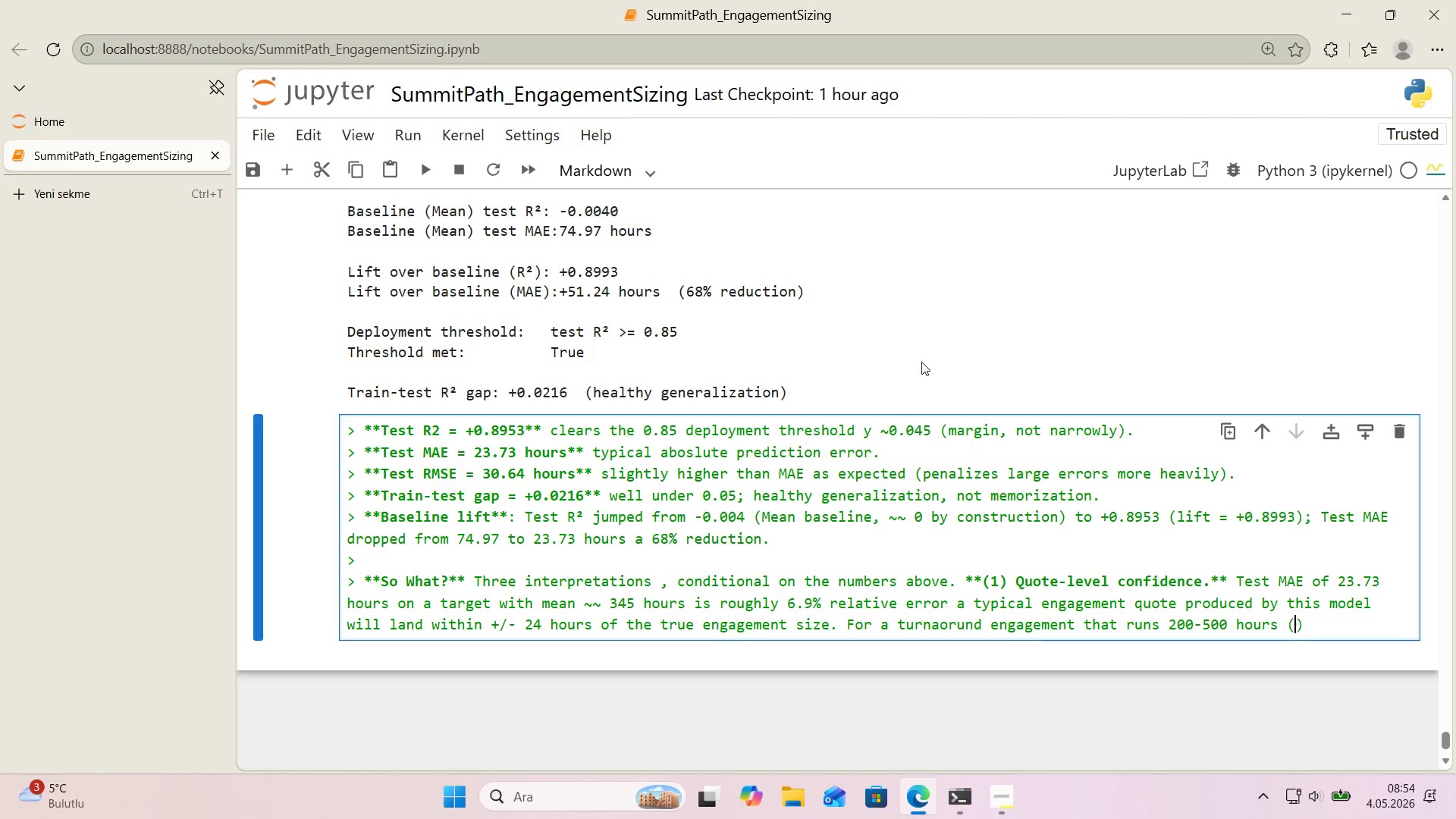 
key(ArrowLeft)
 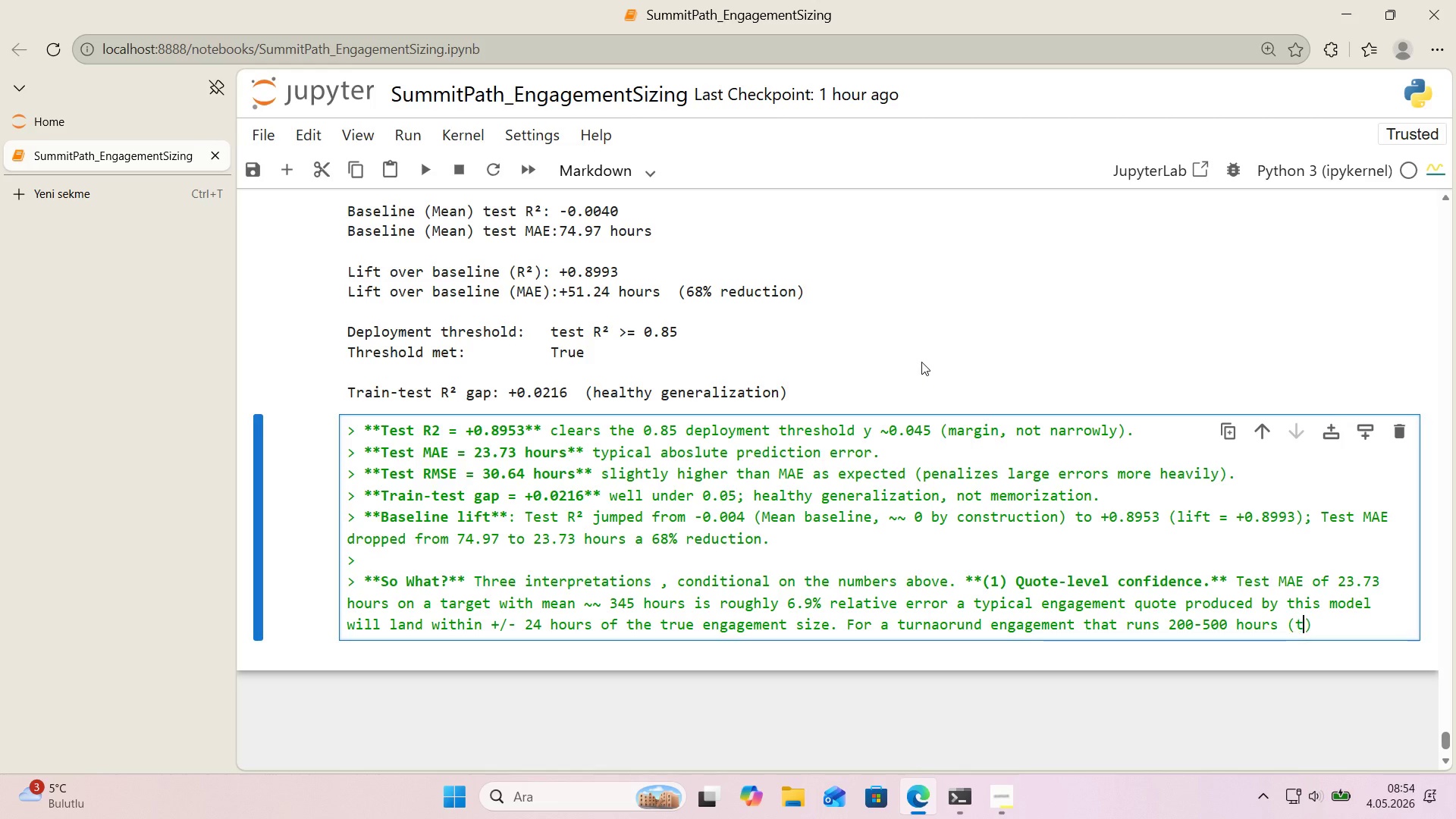 
type(the bulk of the test d'str'but'ons)
key(Backspace)
 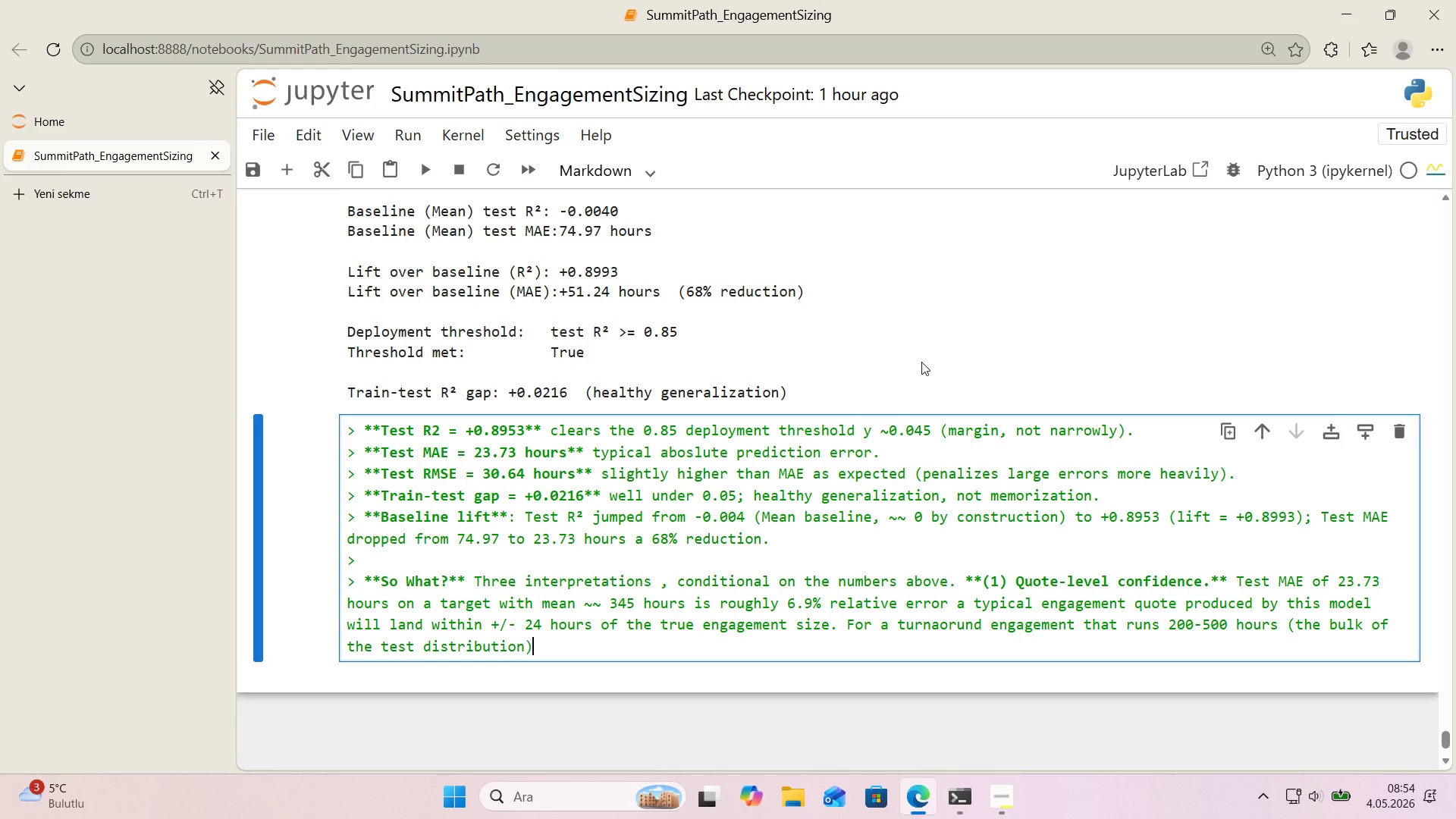 
key(ArrowRight)
 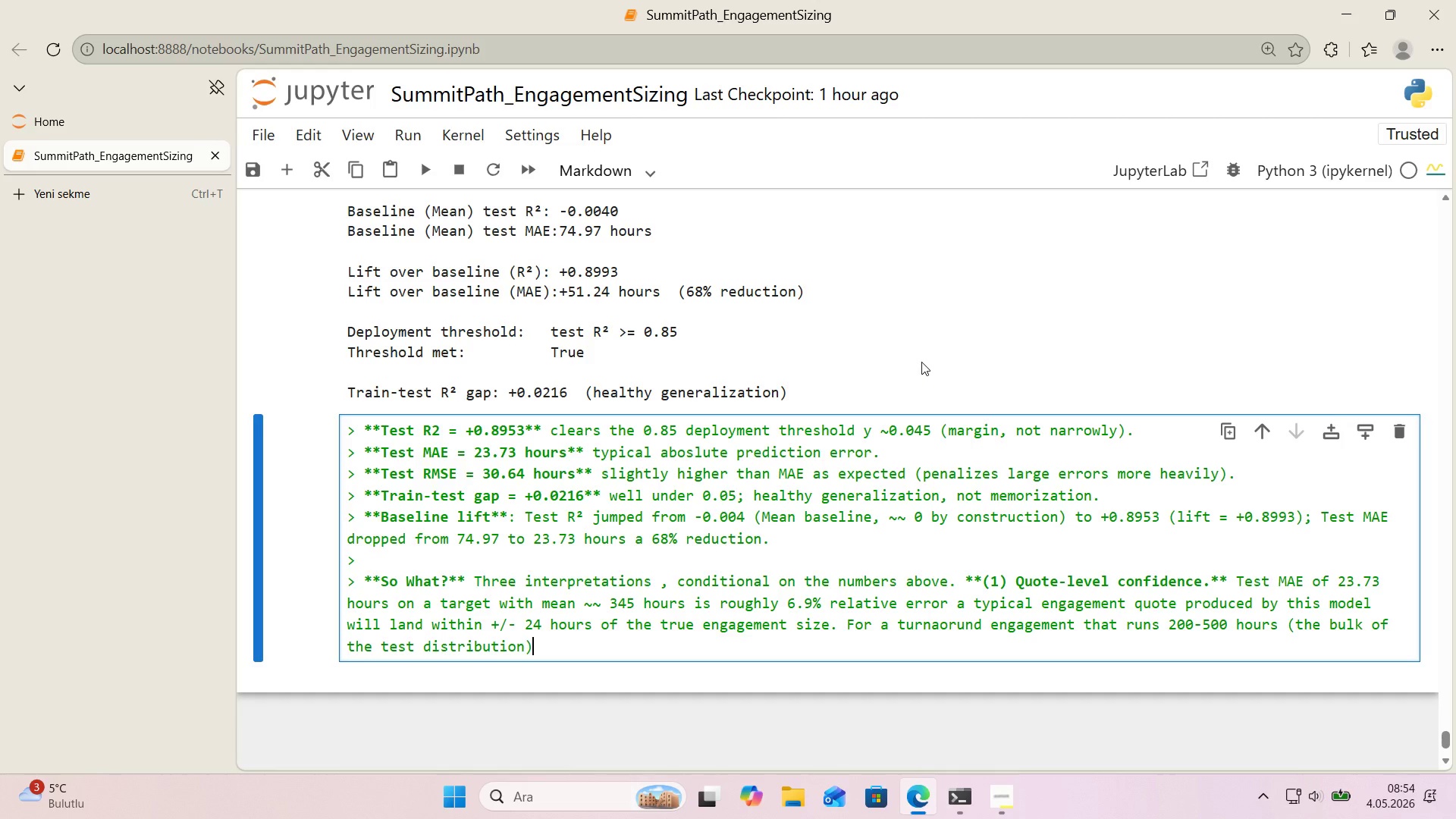 
type(, that error band 's comfortably below ``)
 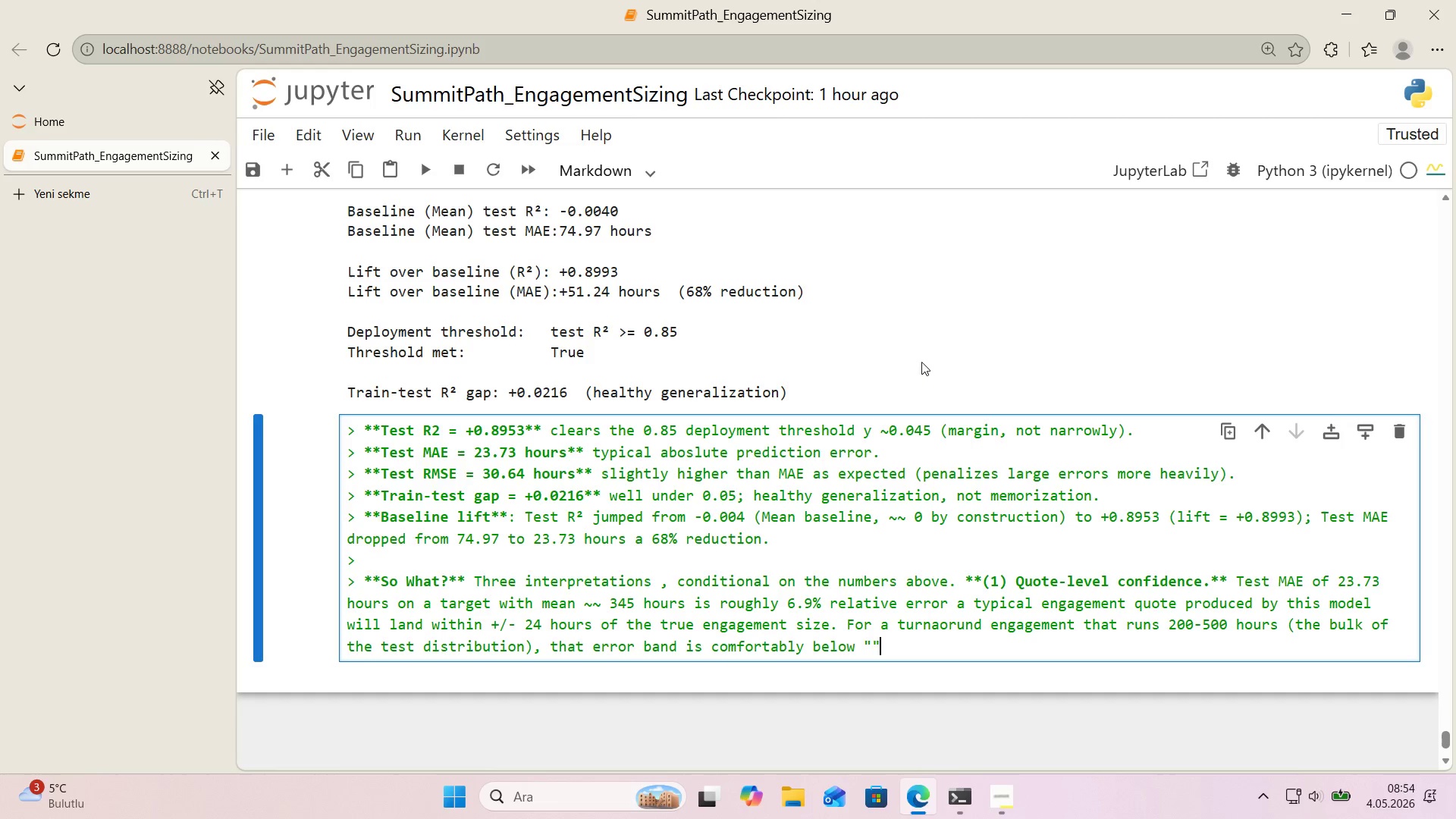 
key(ArrowLeft)
 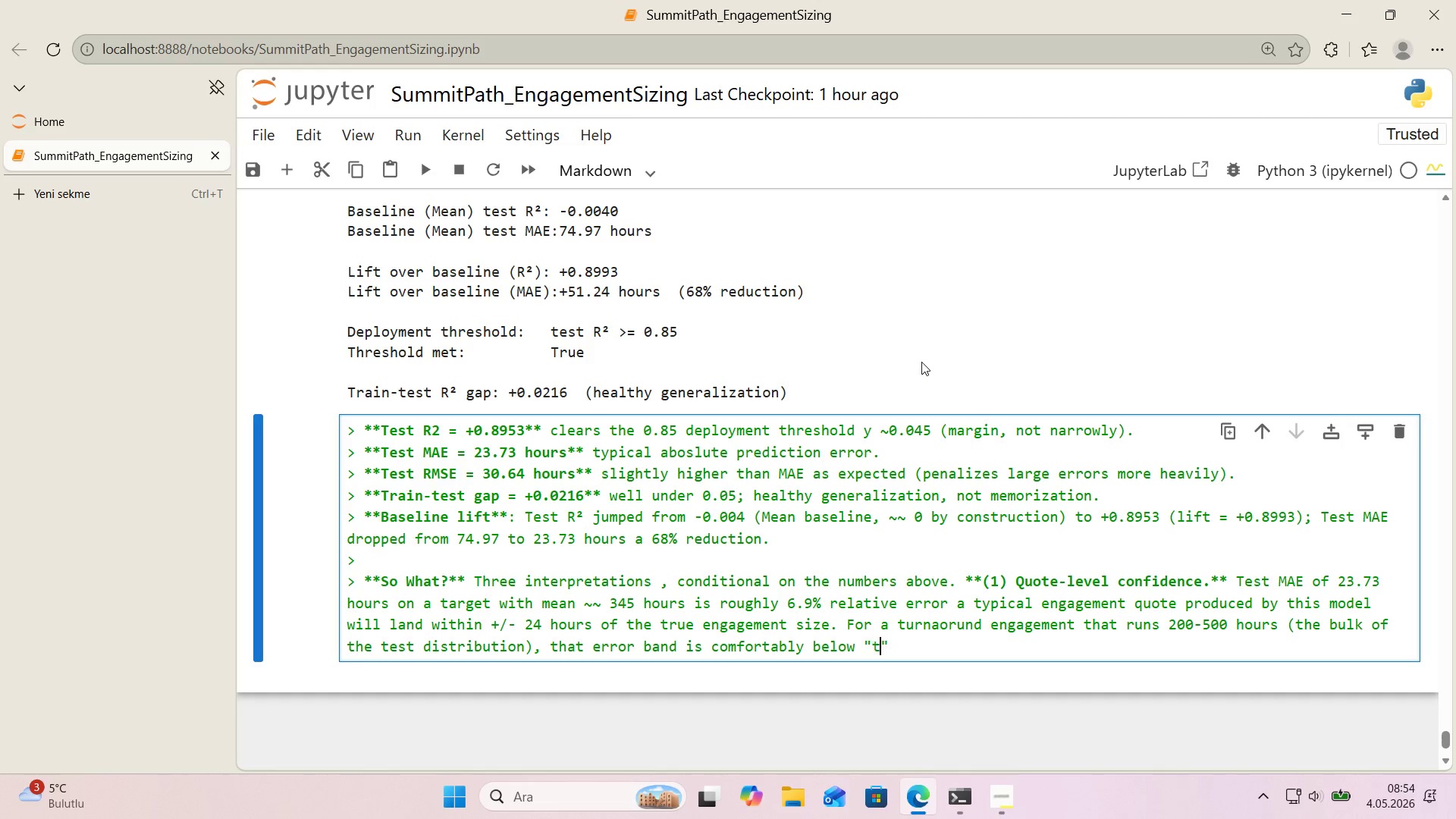 
type(th's engagement m'ght run tw'ce as long as quoted)
 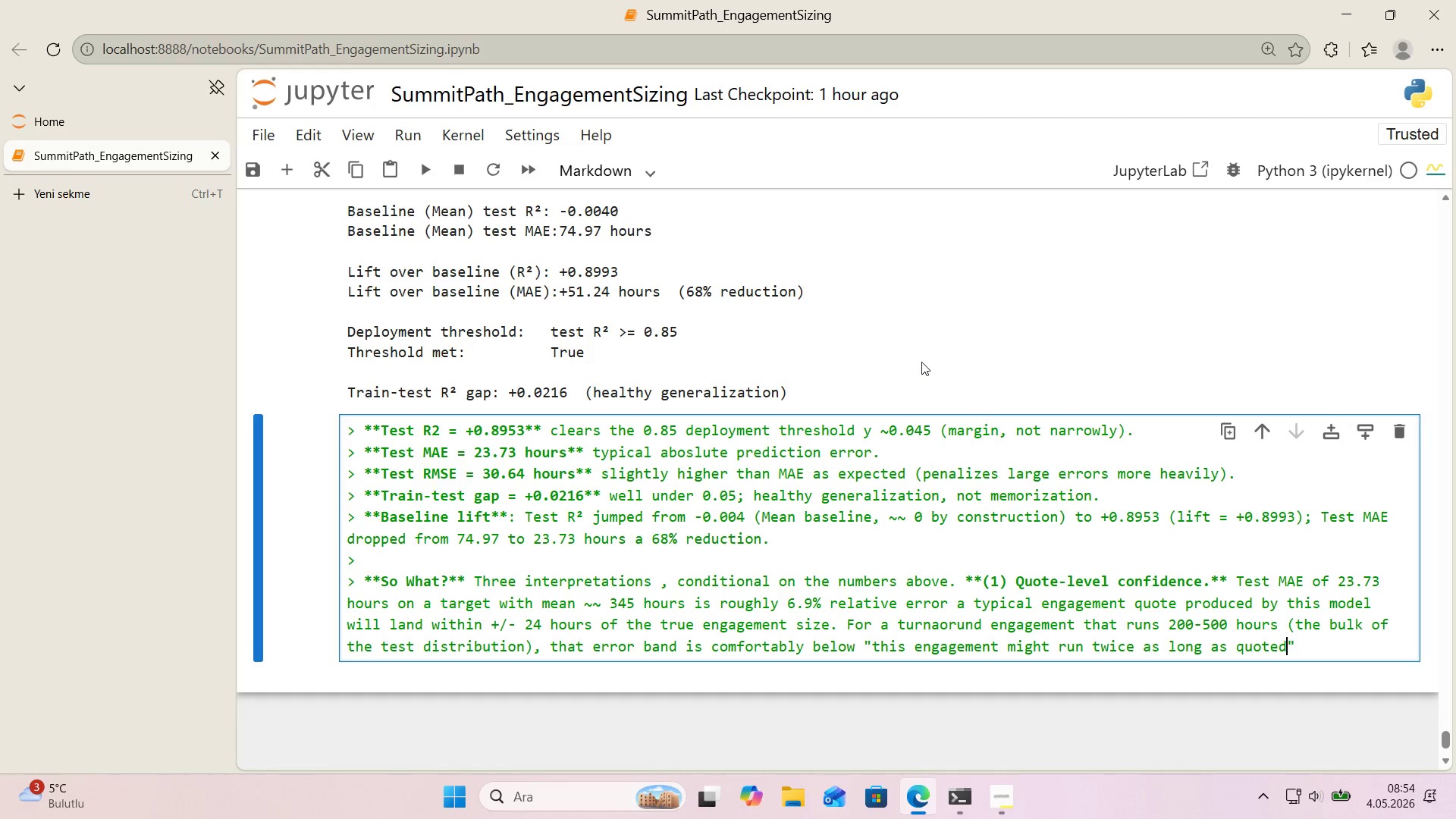 
key(ArrowRight)
 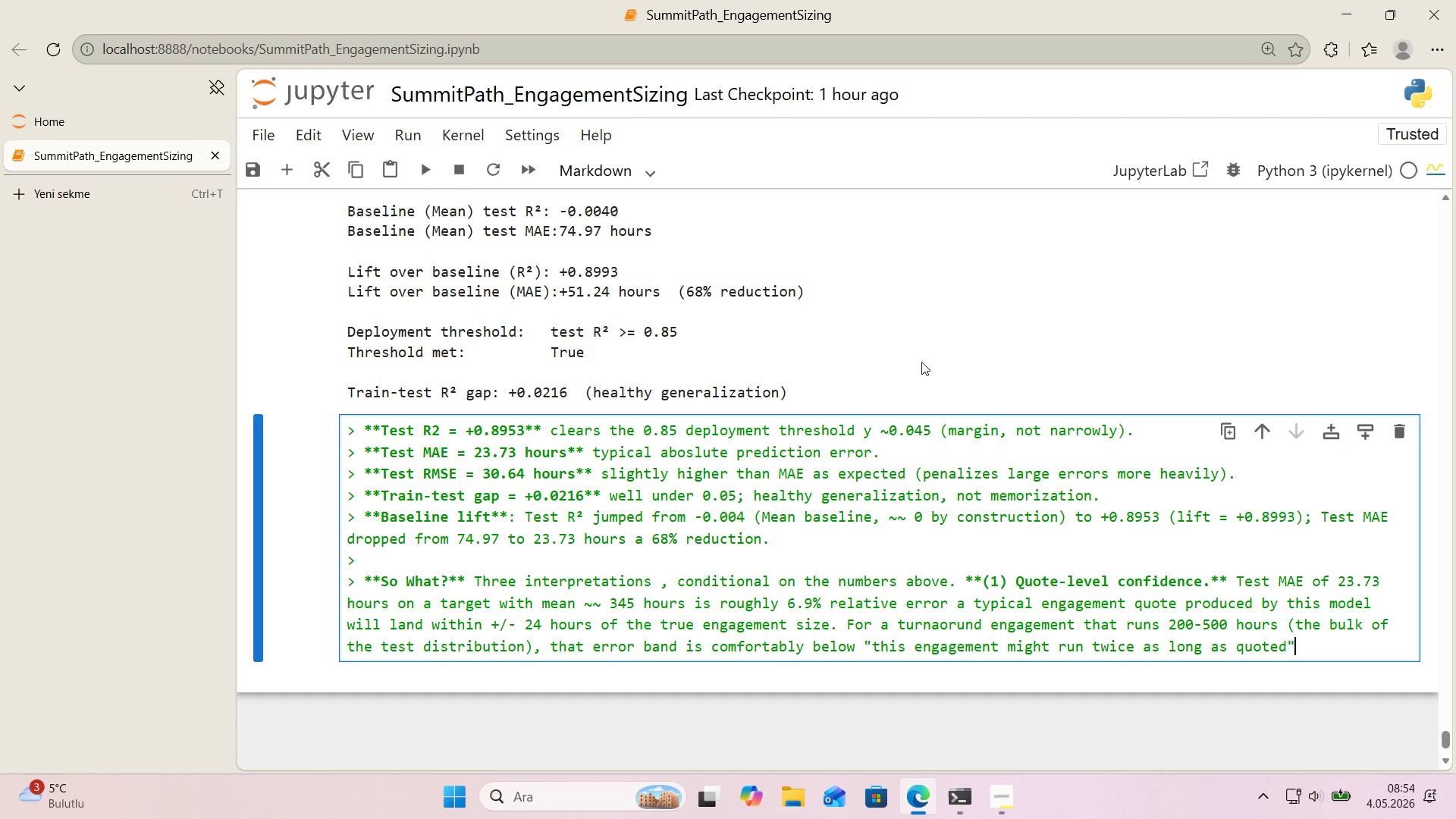 
type( well w'th'n the prec's'on a partner would excep)
key(Backspace)
key(Backspace)
key(Backspace)
type(pect from a quot'ng tool. ***()
 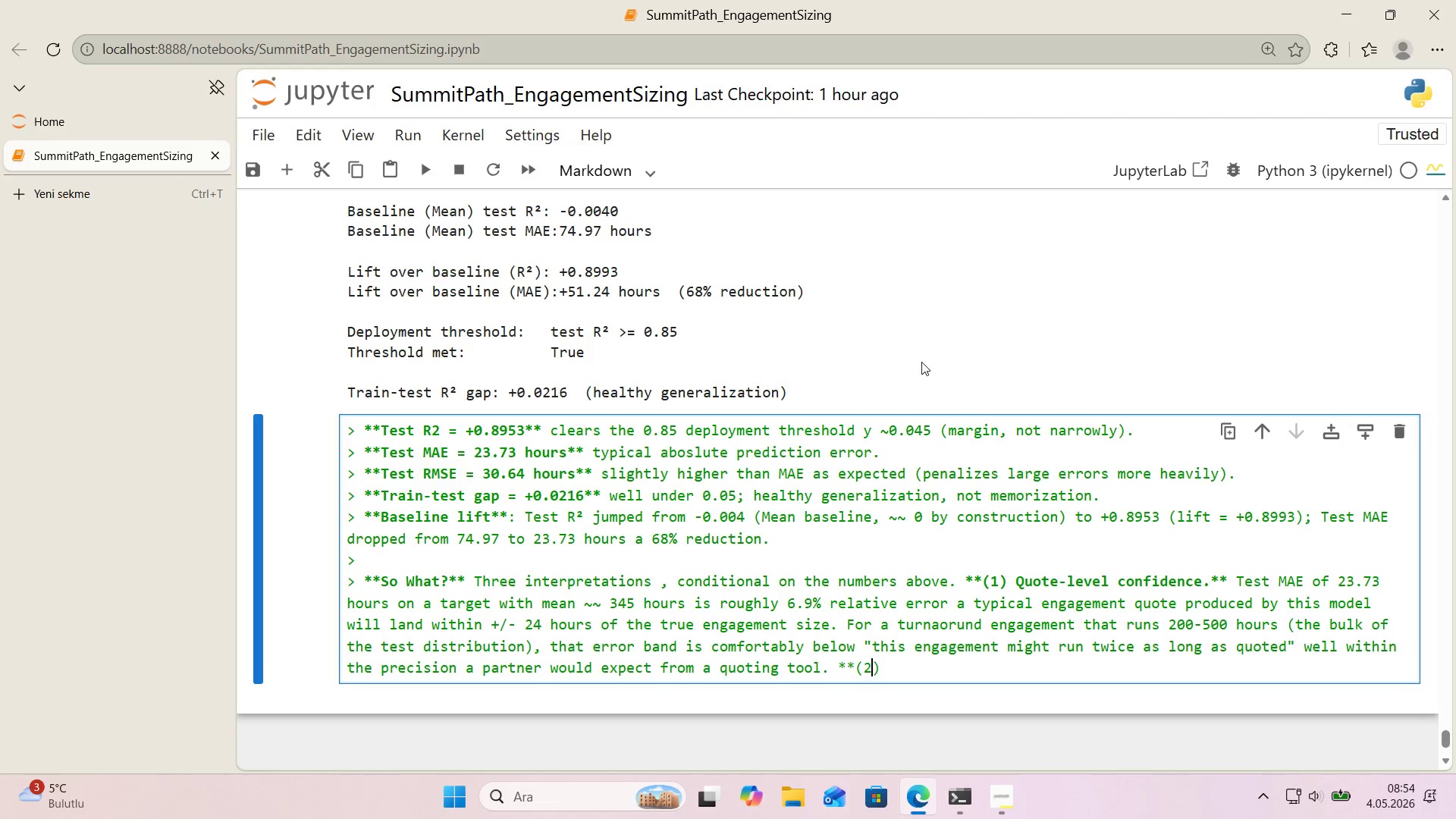 
 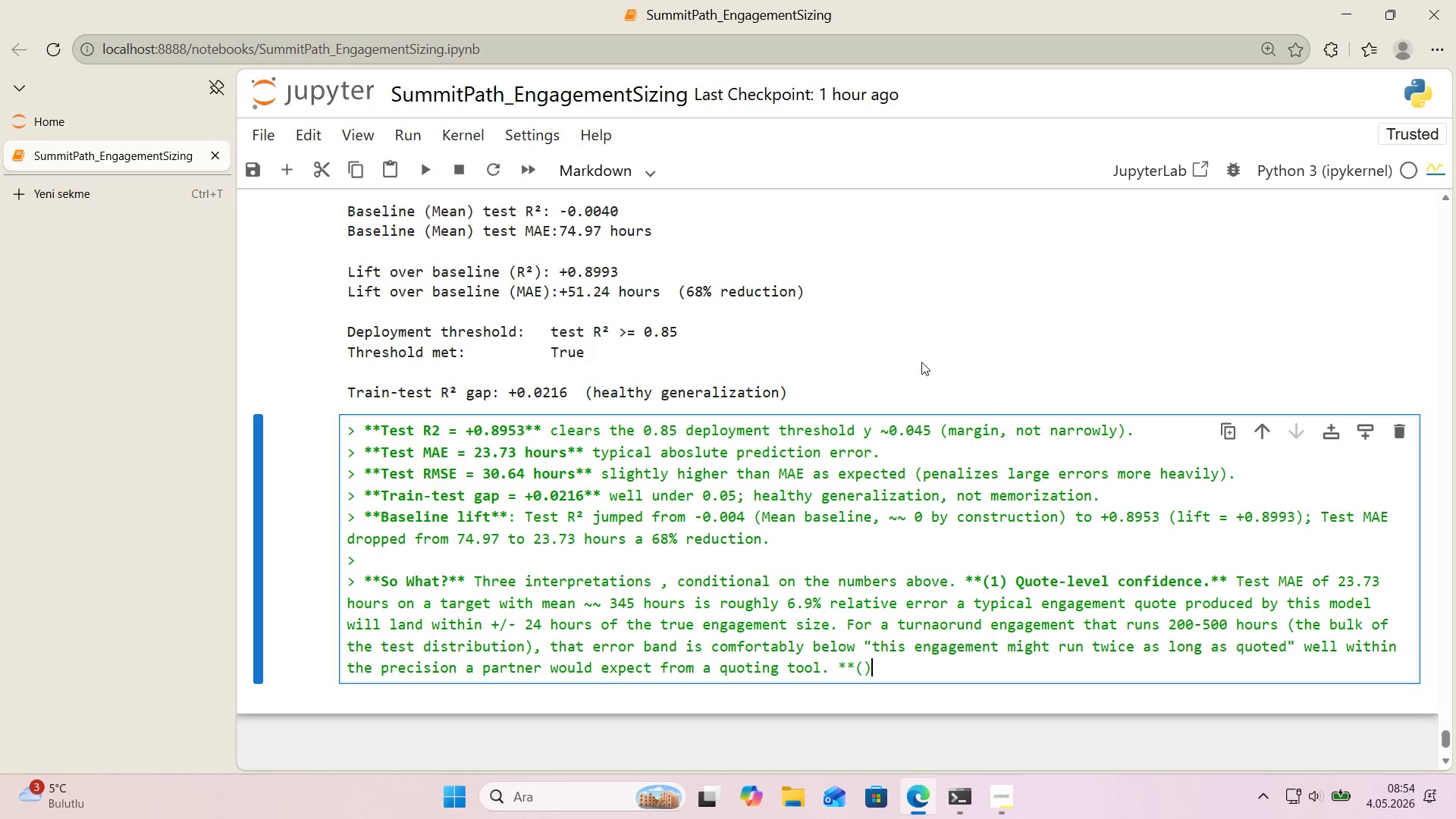 
key(ArrowLeft)
 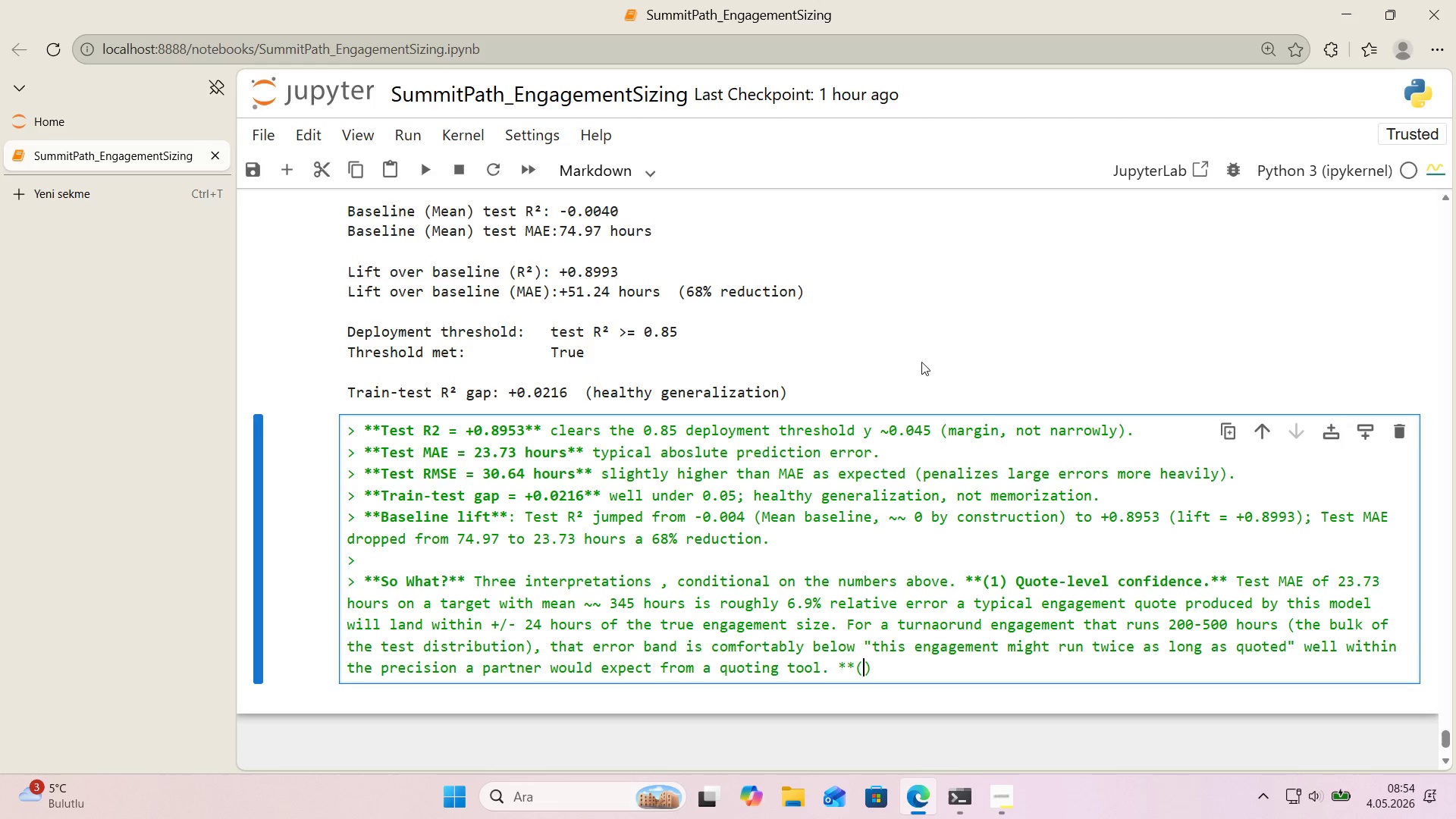 
key(2)
 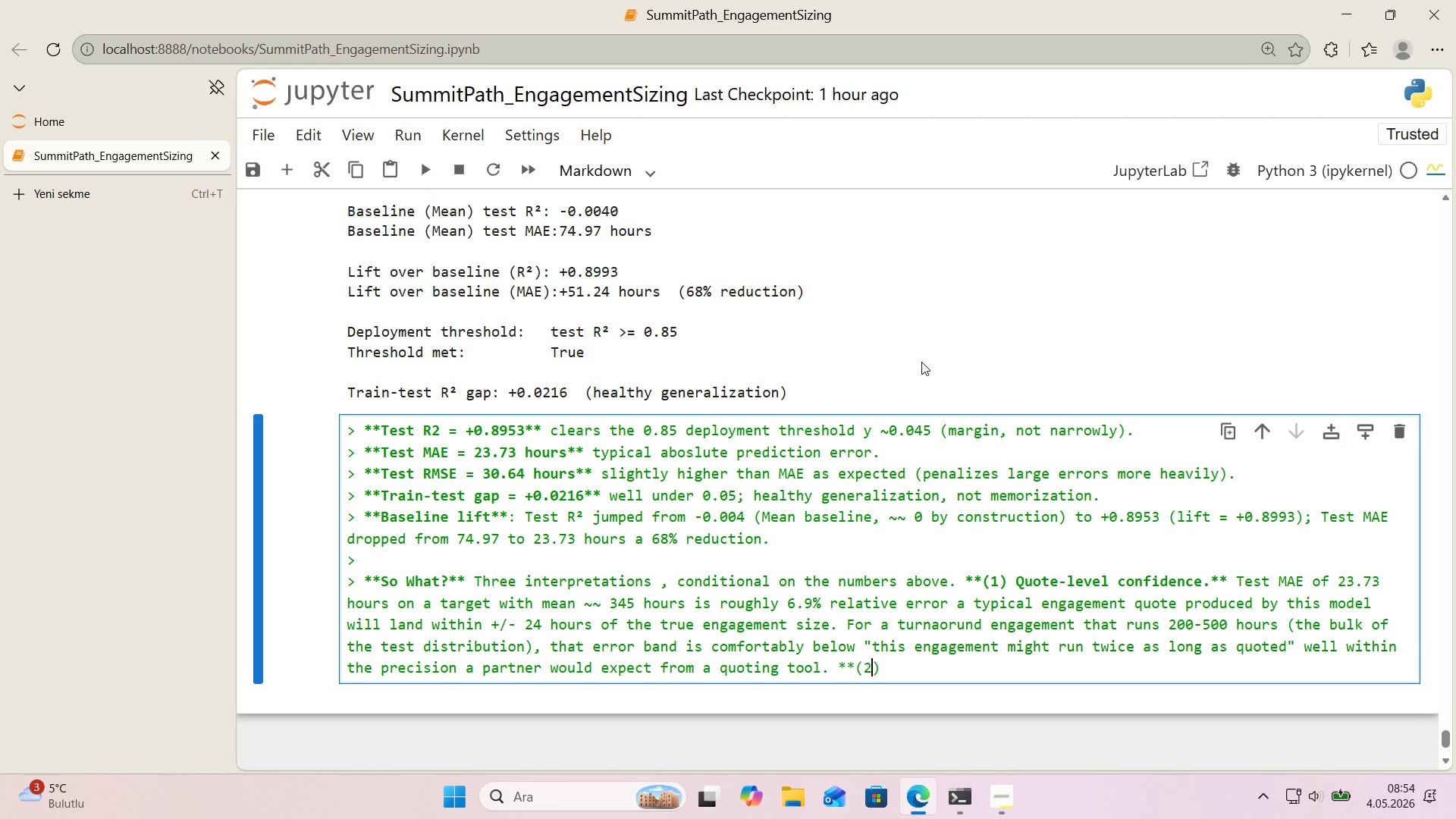 
key(ArrowRight)
 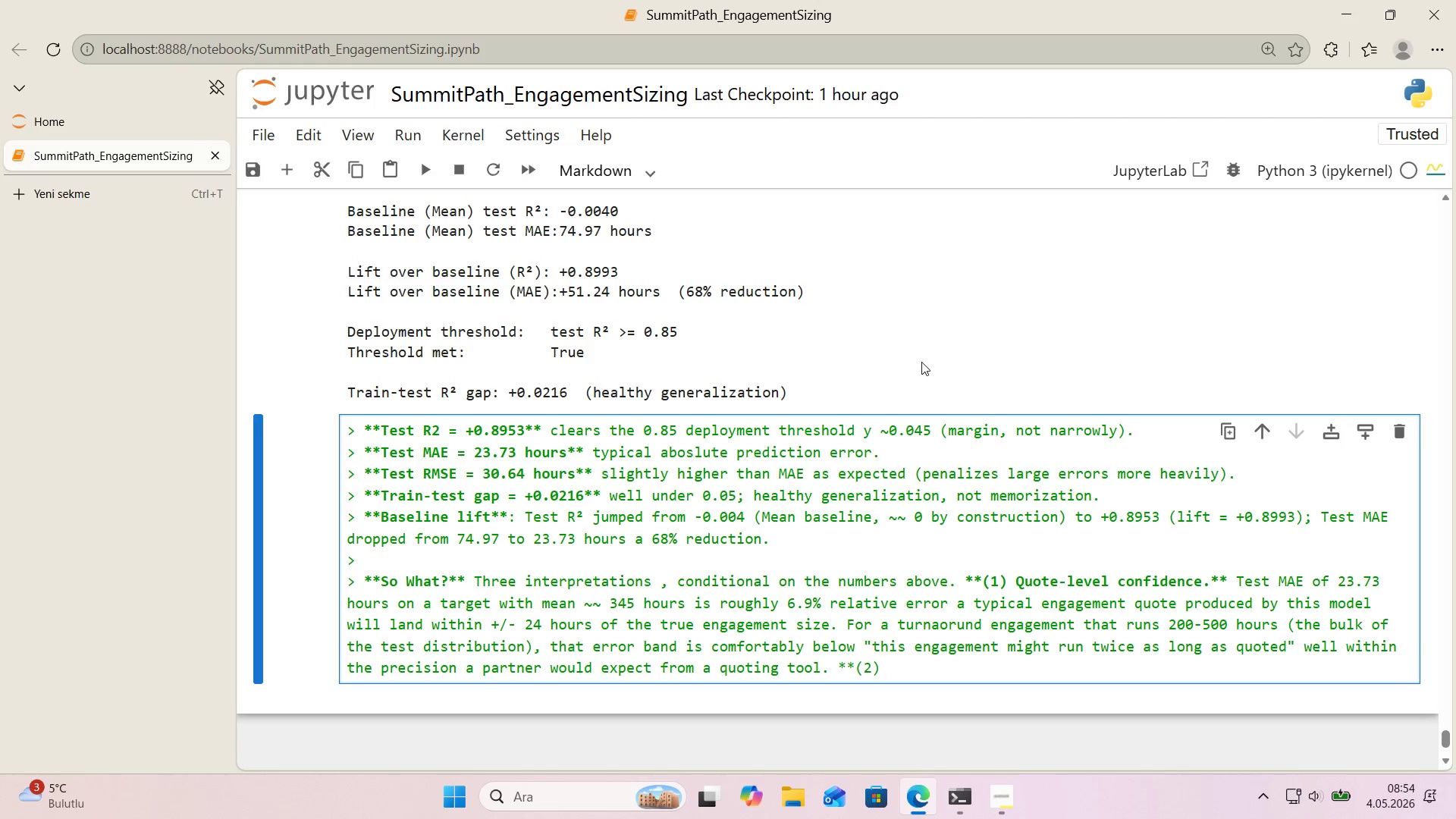 
type( GE)
key(Backspace)
type(enr)
key(Backspace)
type(eral'ze)
 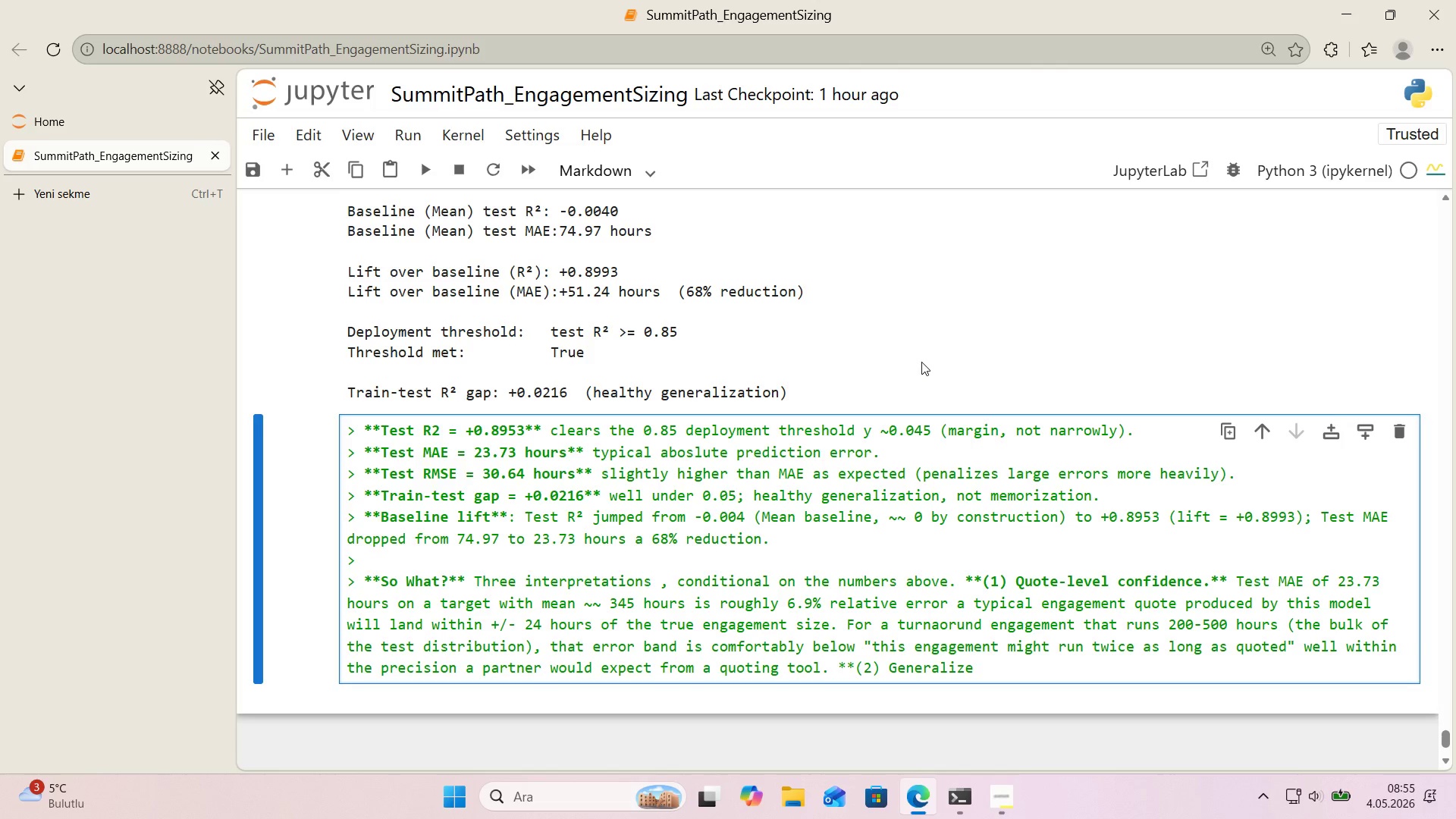 
key(Backspace)
 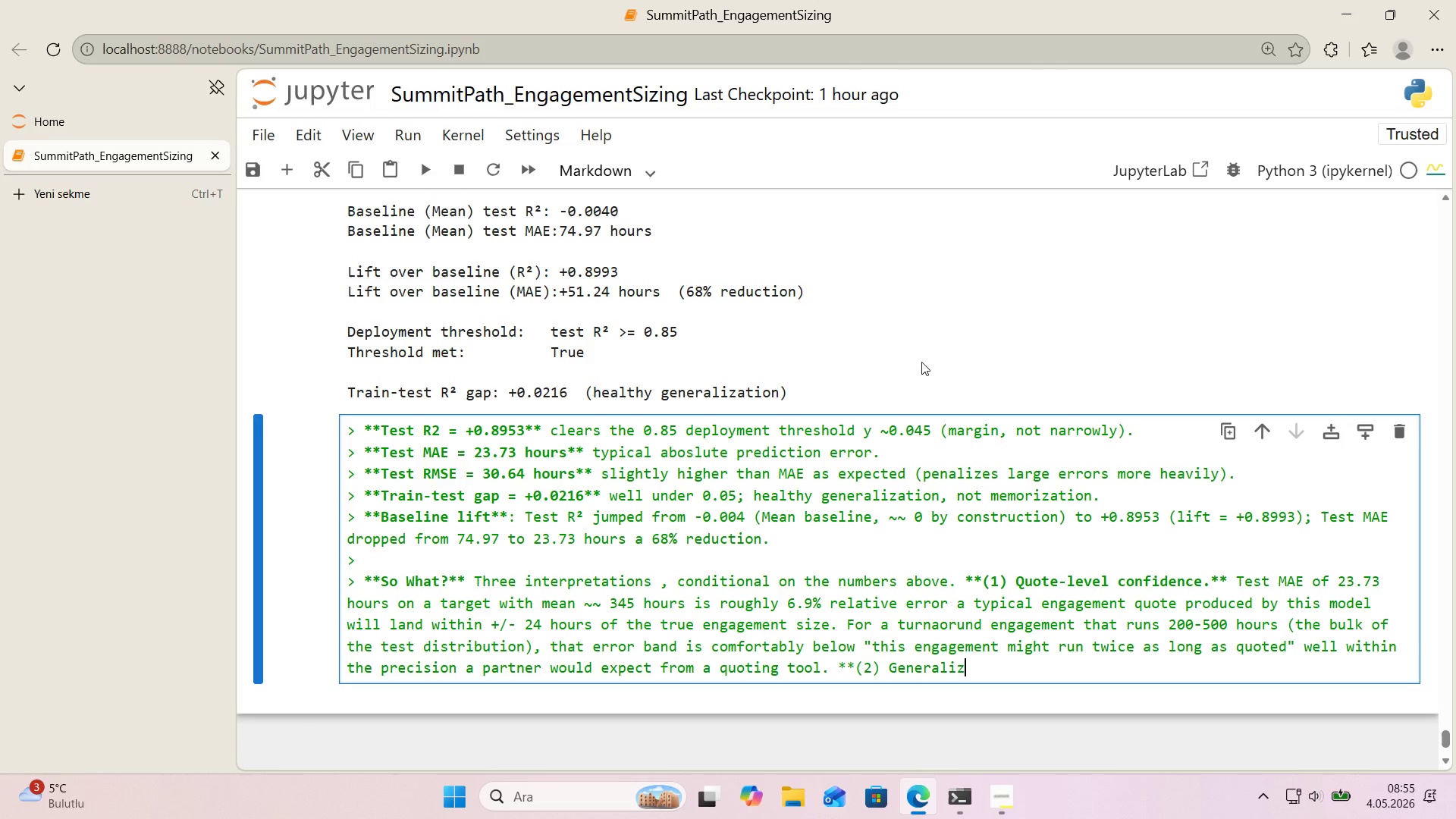 
key(Backspace)
 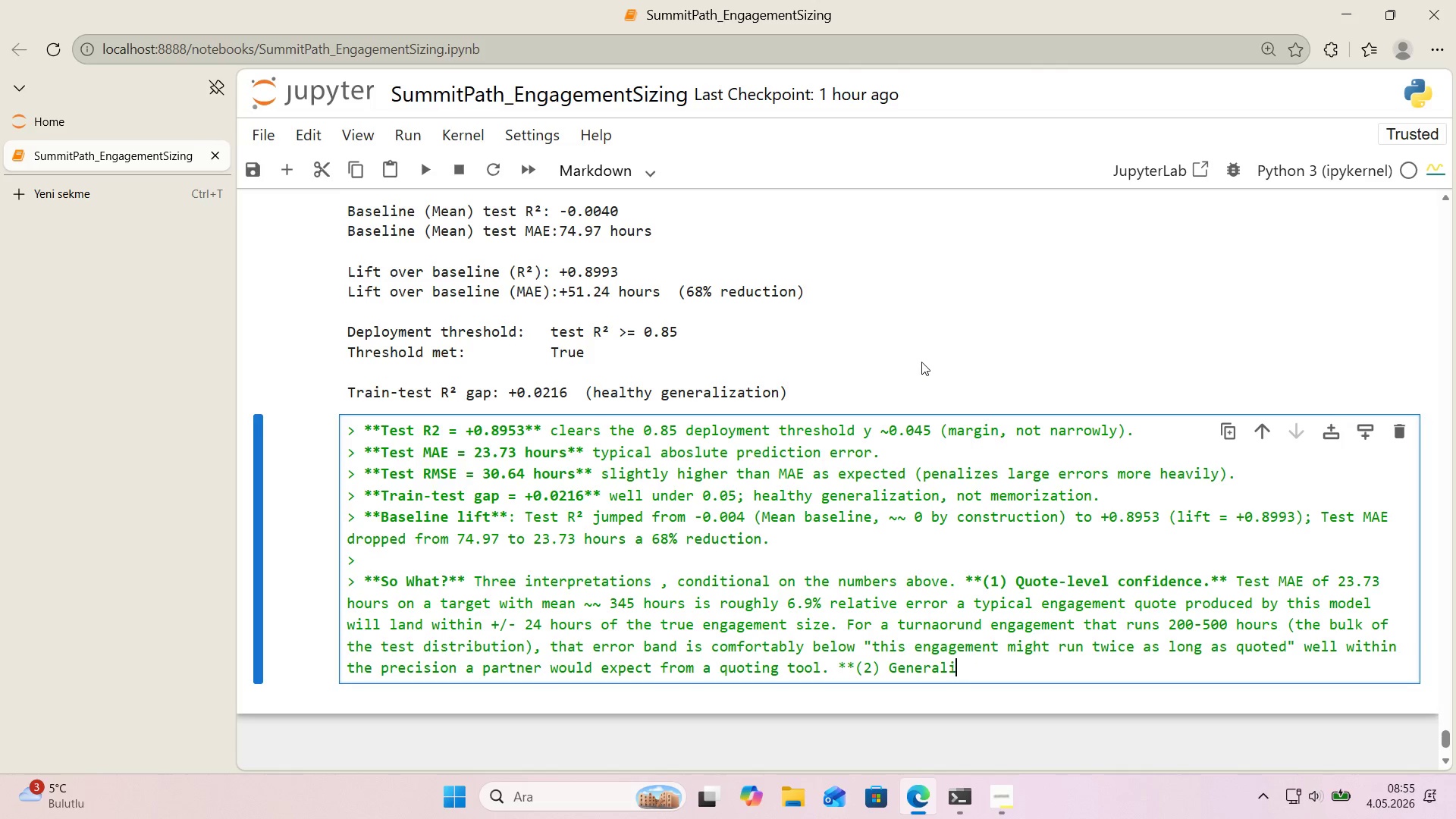 
key(Backspace)
 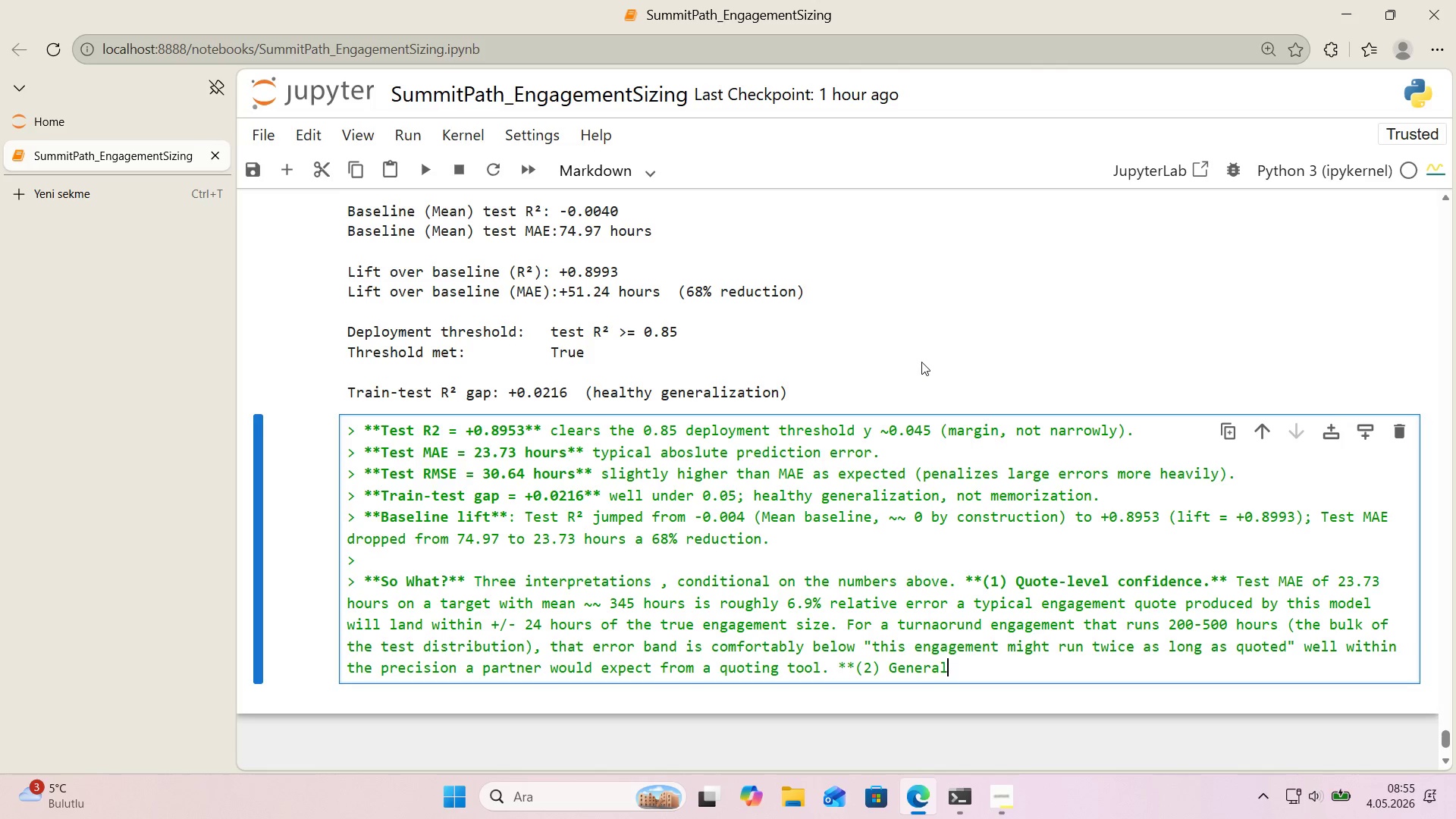 
key(Backspace)
 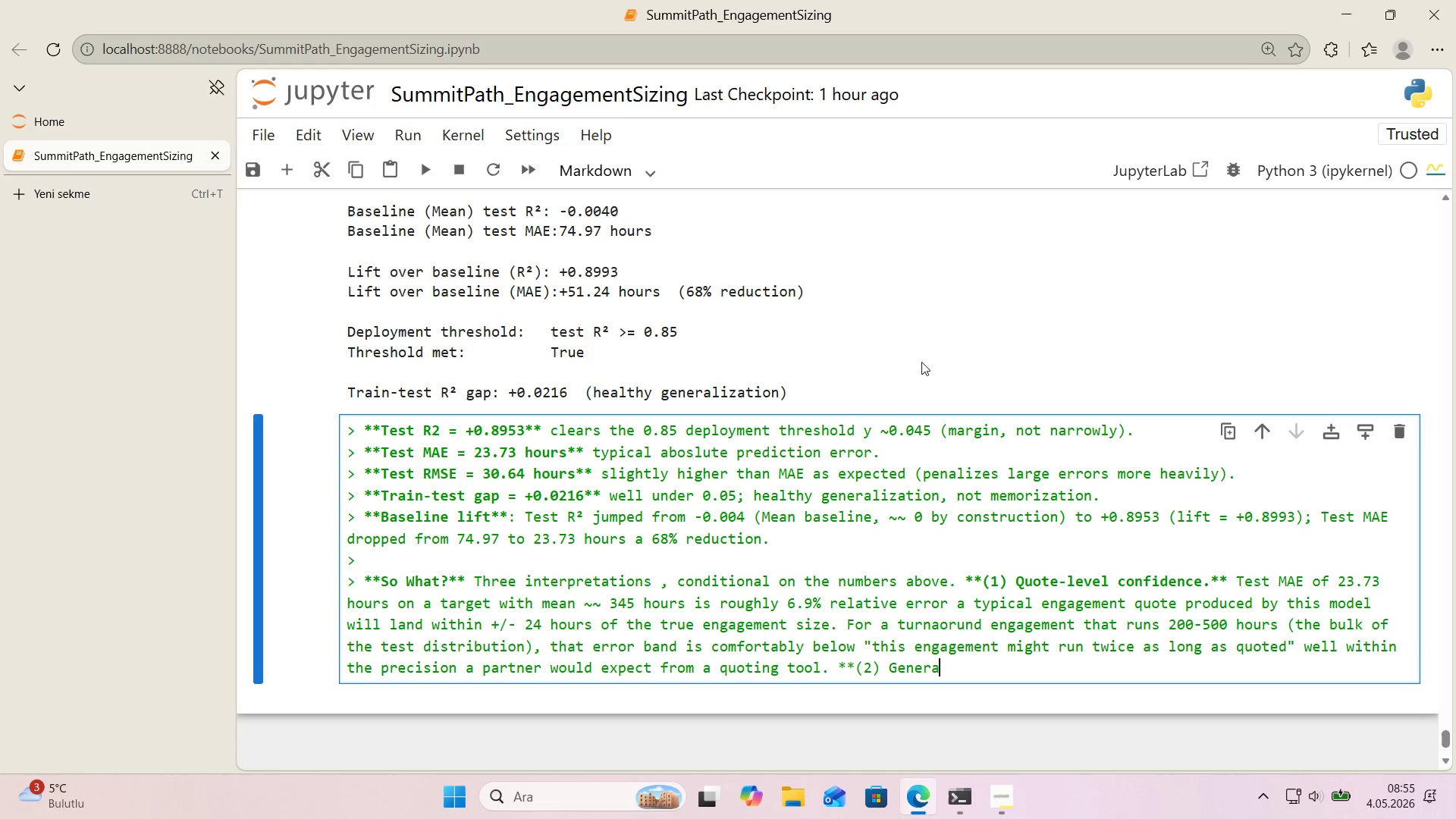 
type(l'zat'on 's honest.** The tra'n-tst gap of 0.0216 's well under 0.05, so the model@s prom'se on aa new prospect plant 's essent'ally wwhat )
key(Backspace)
key(Backspace)
key(Backspace)
key(Backspace)
key(Backspace)
type(hat )
 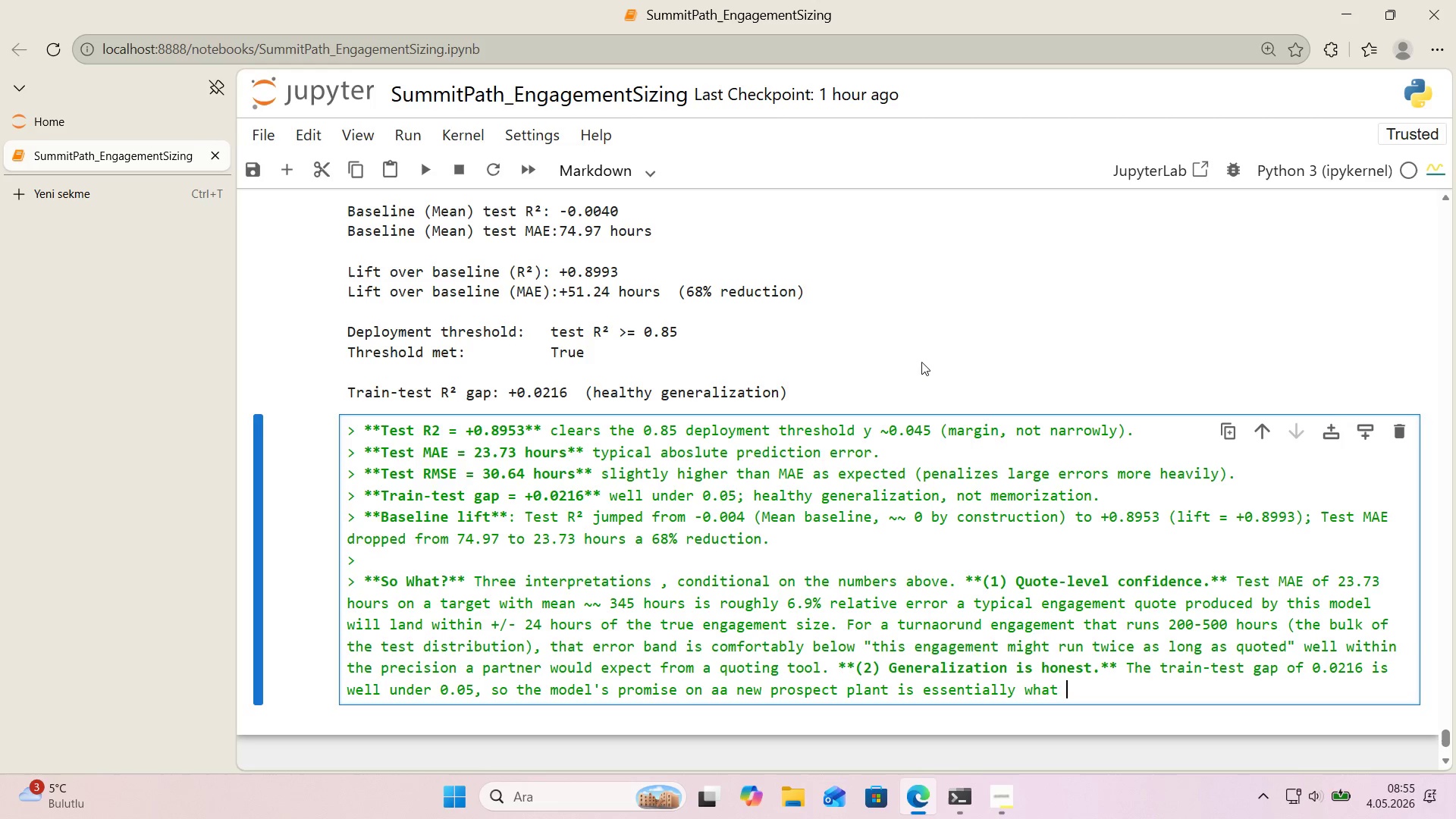 
type(mea)
key(Backspace)
key(Backspace)
key(Backspace)
key(Backspace)
type( measured on the held-out test set, not the *()
 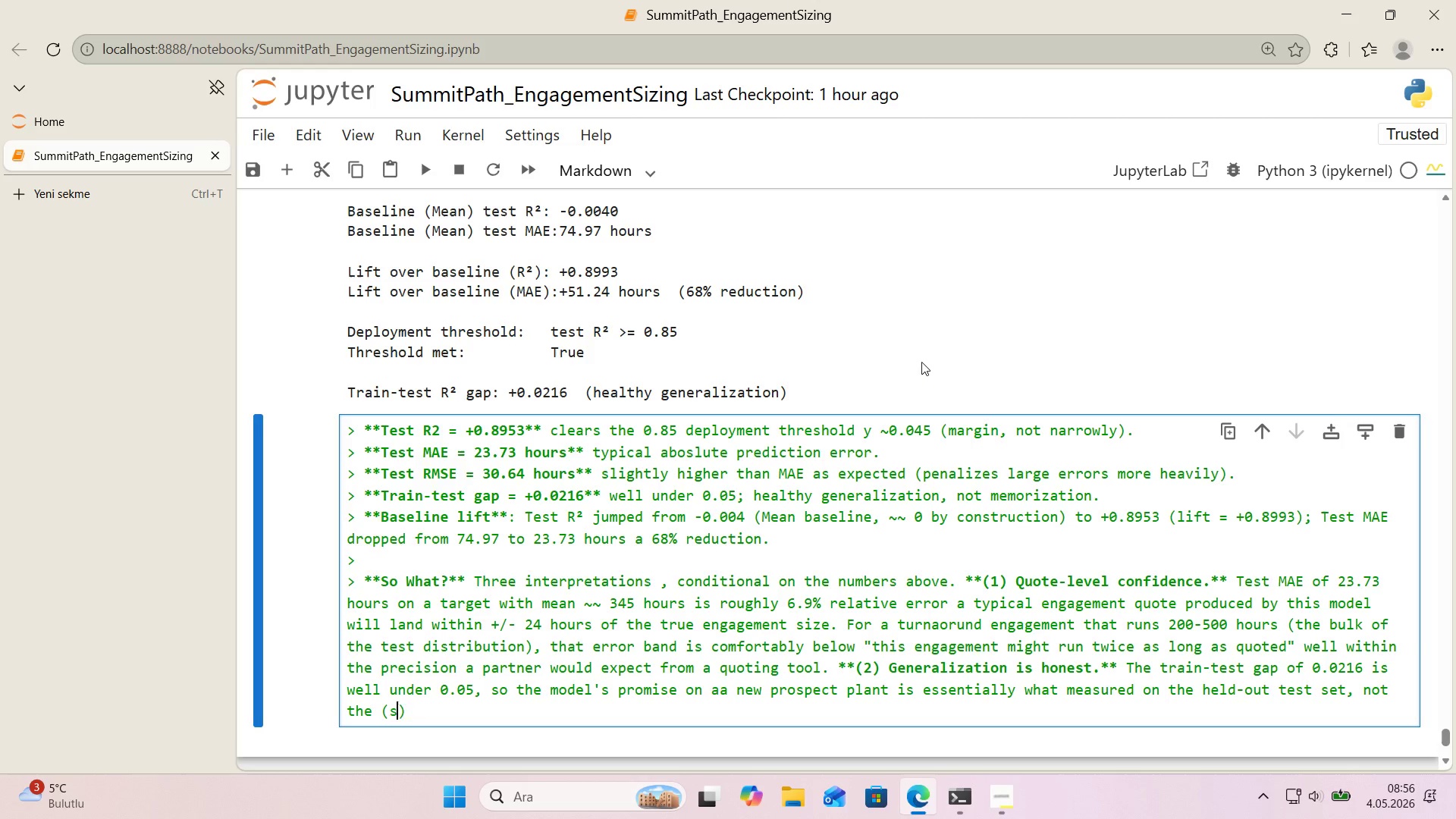 
 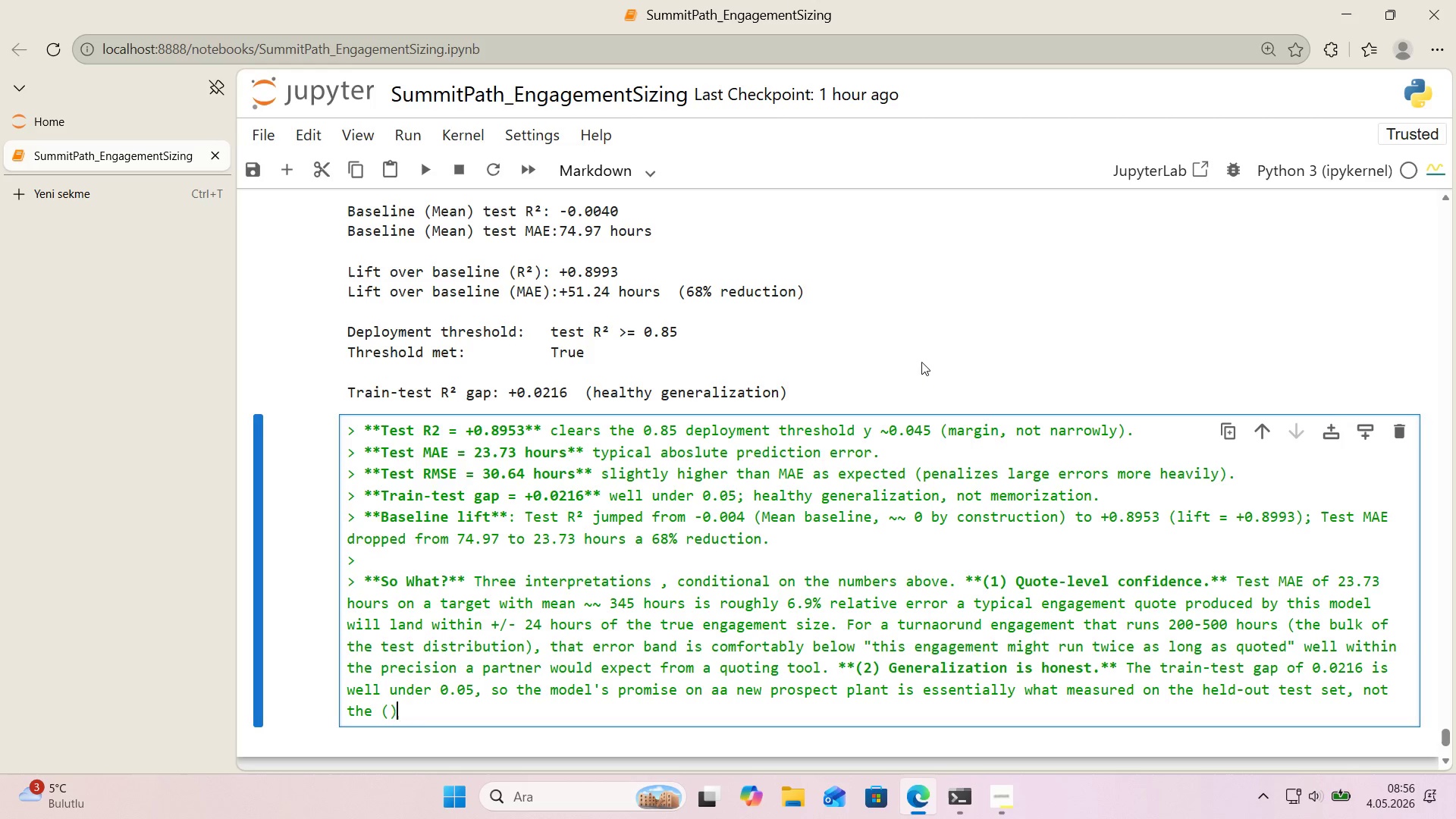 
key(ArrowLeft)
 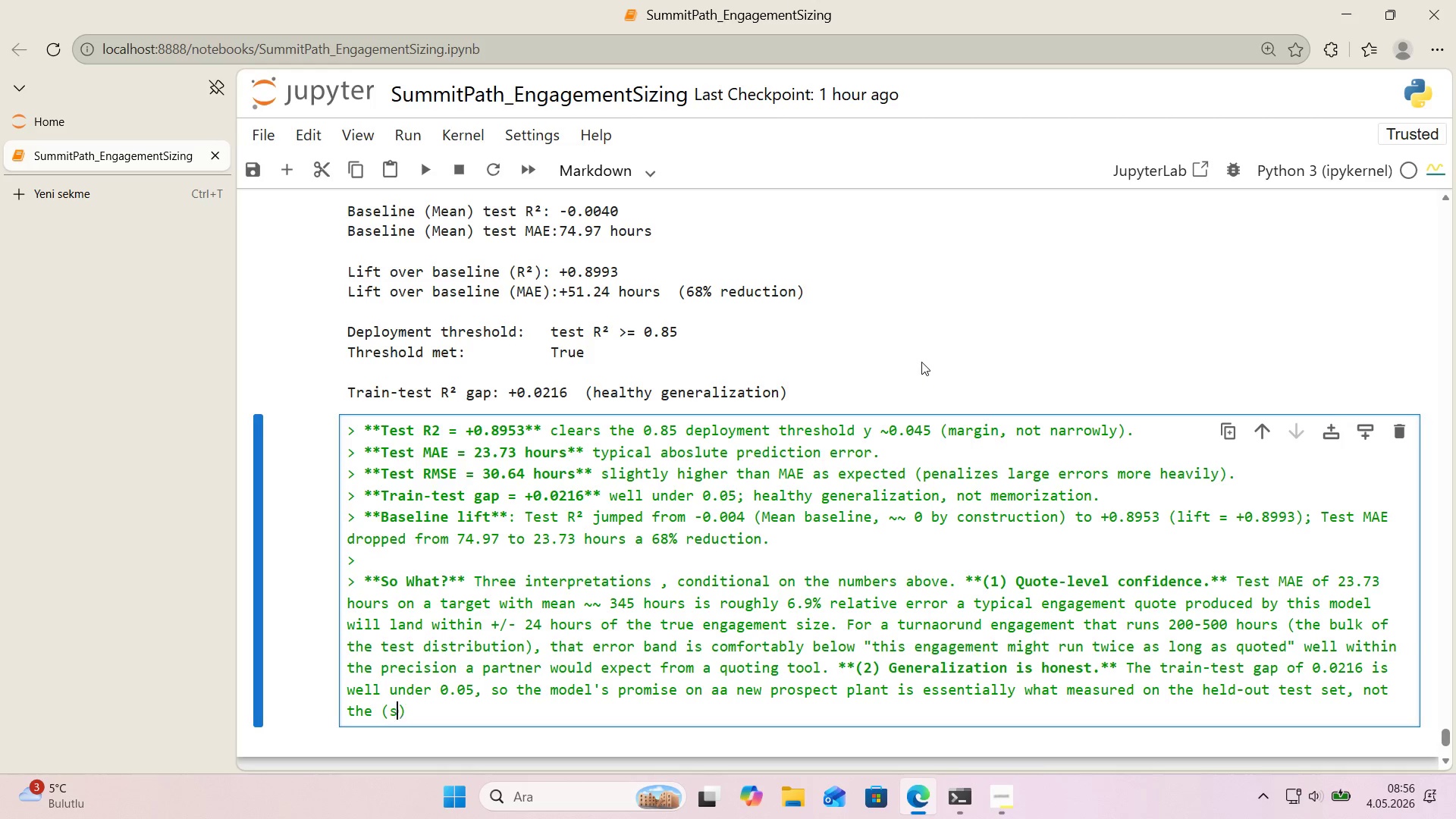 
type(sl'ghlt)
key(Backspace)
key(Backspace)
 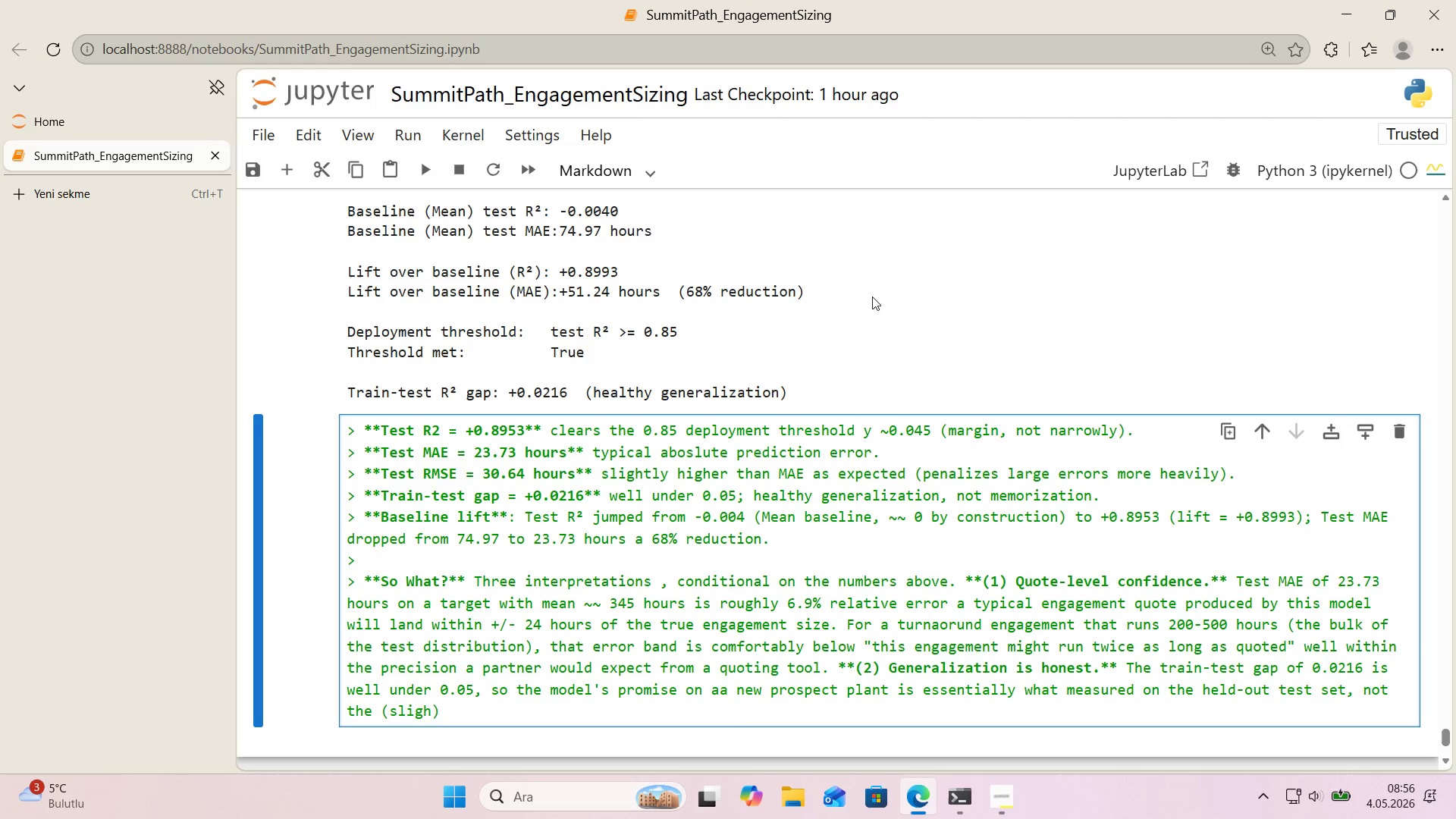 
scroll: coordinate [872, 297], scroll_direction: down, amount: 1.0
 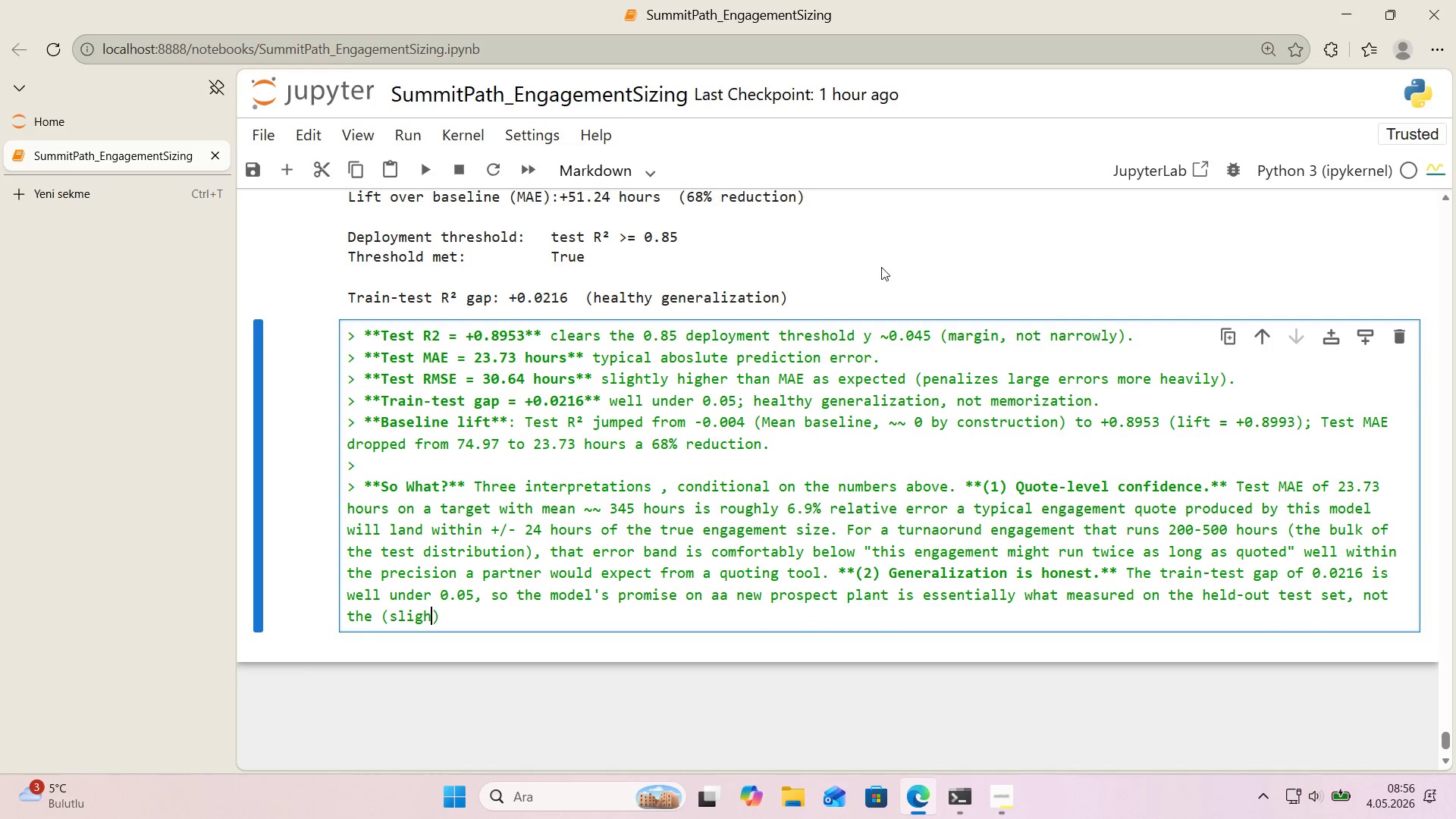 
type(tly better)
 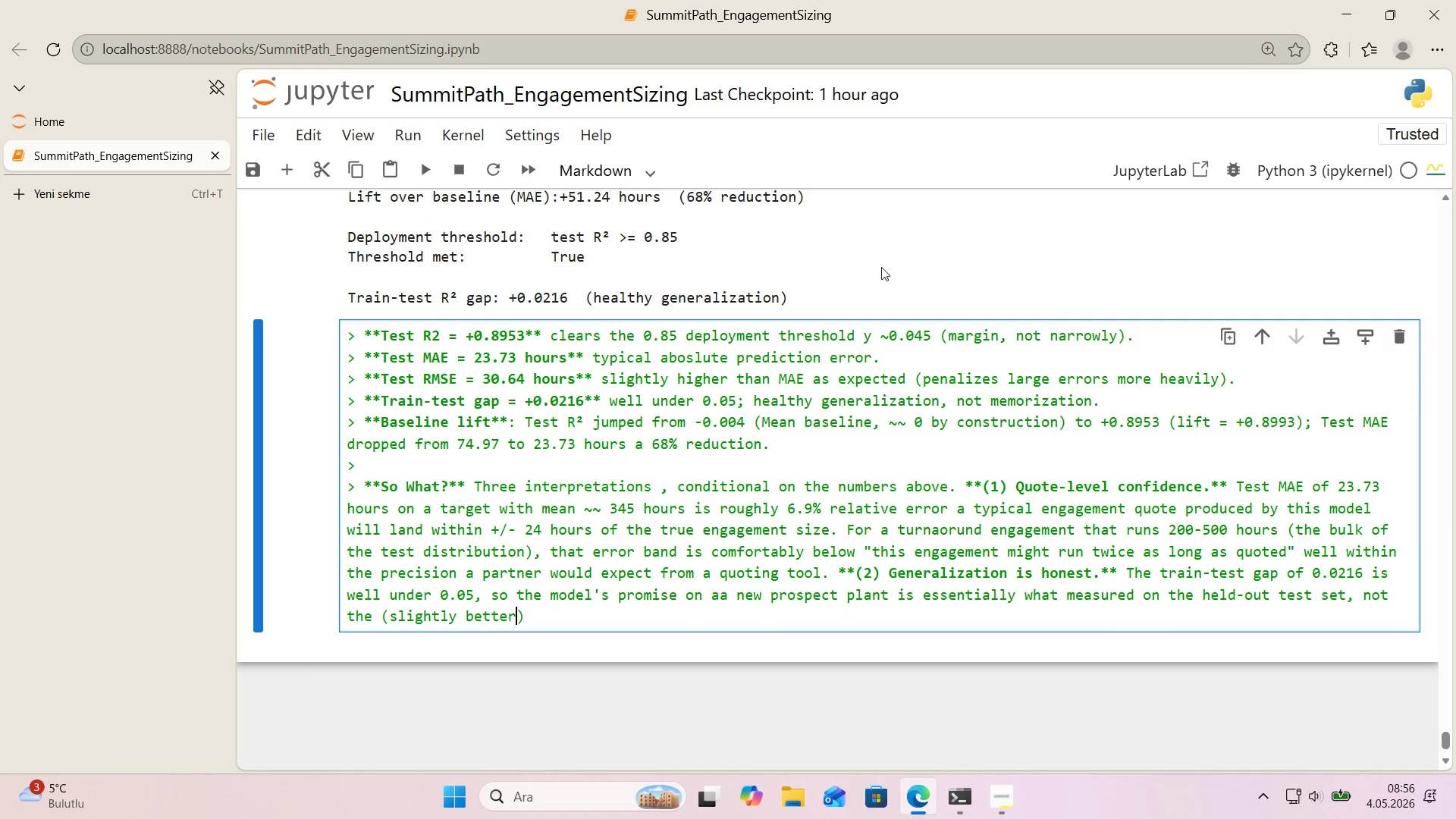 
key(ArrowRight)
 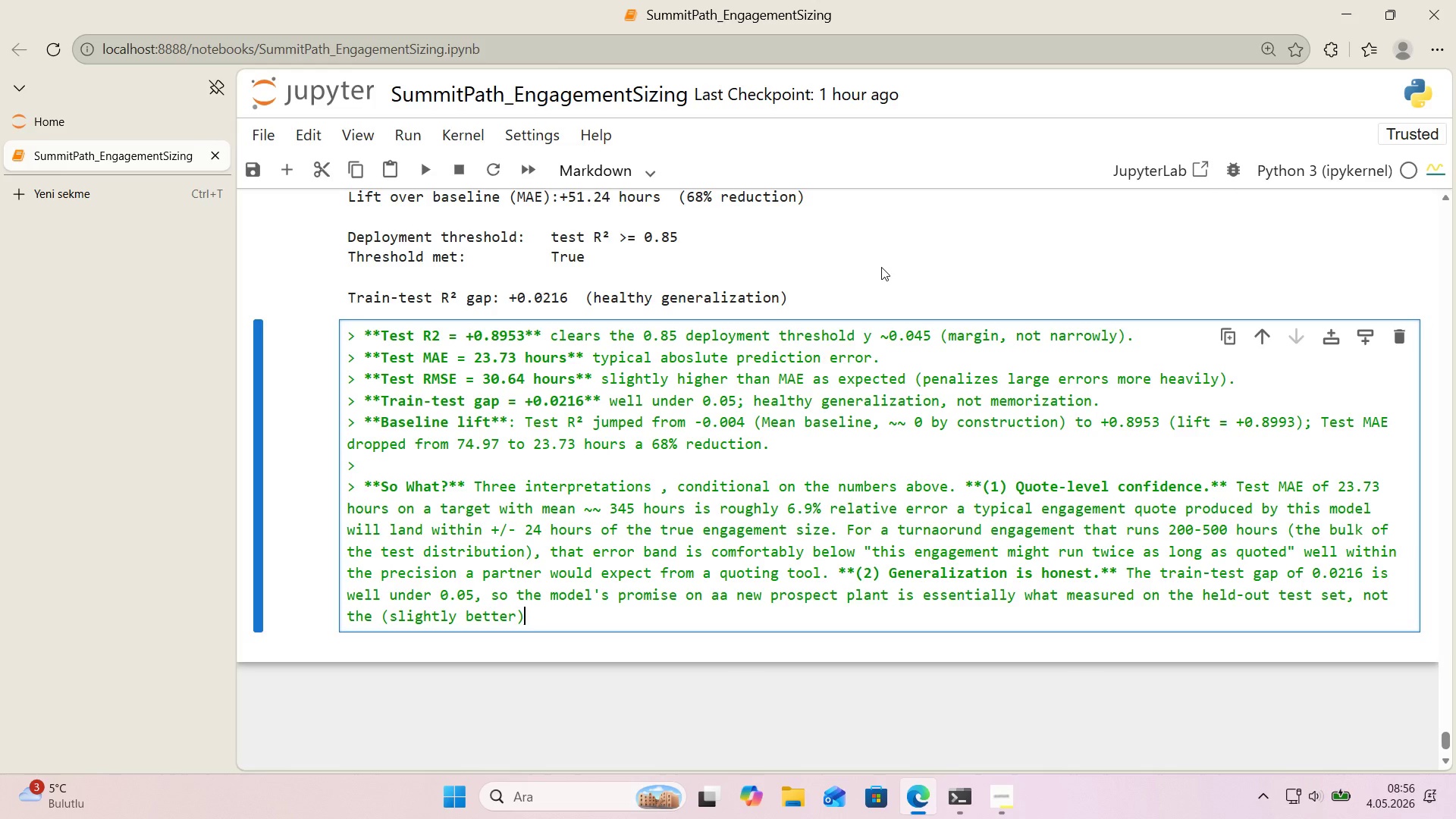 
type( tra'n'ng metr'c. No s'lent overf't. ***()
 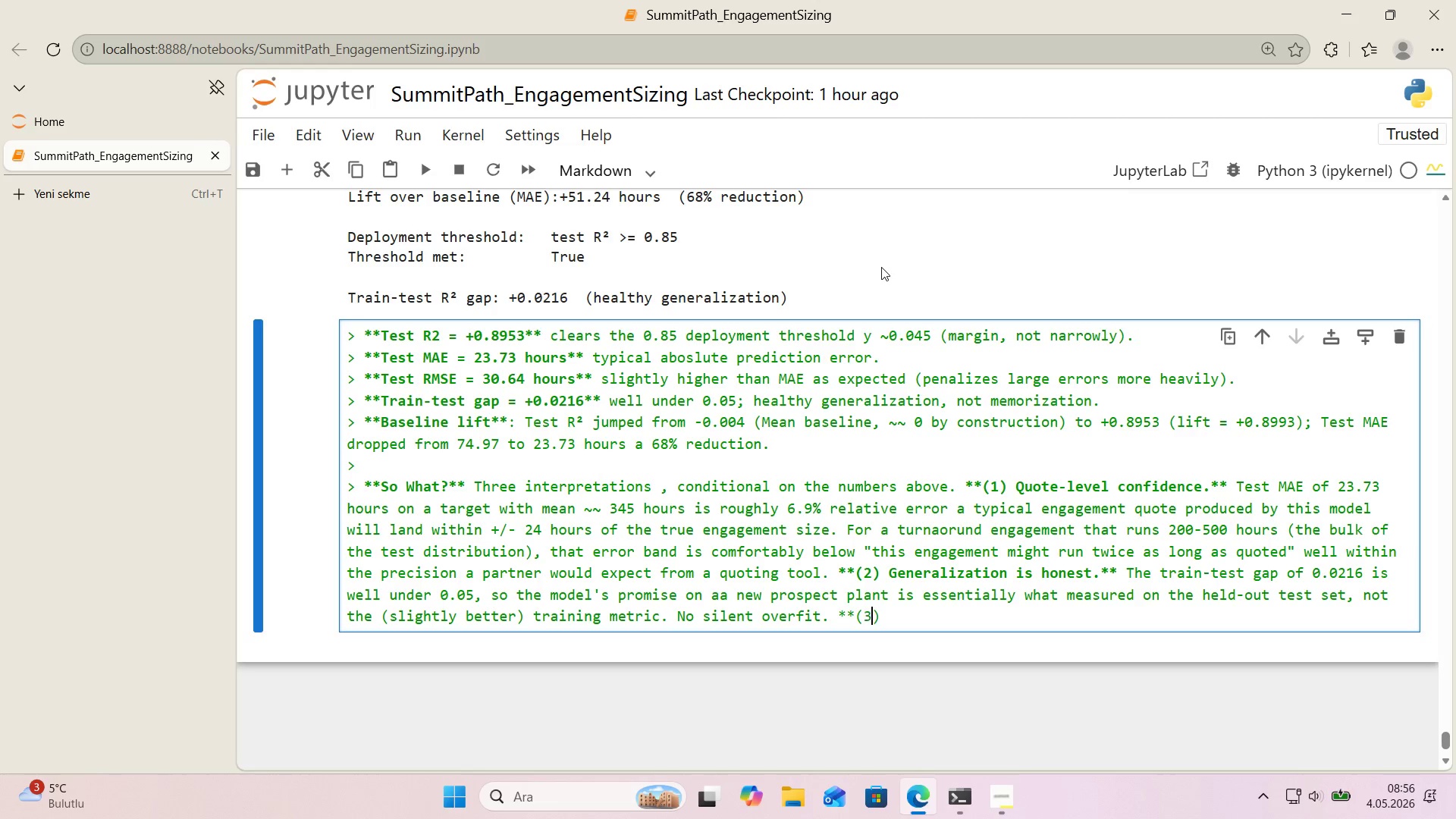 
 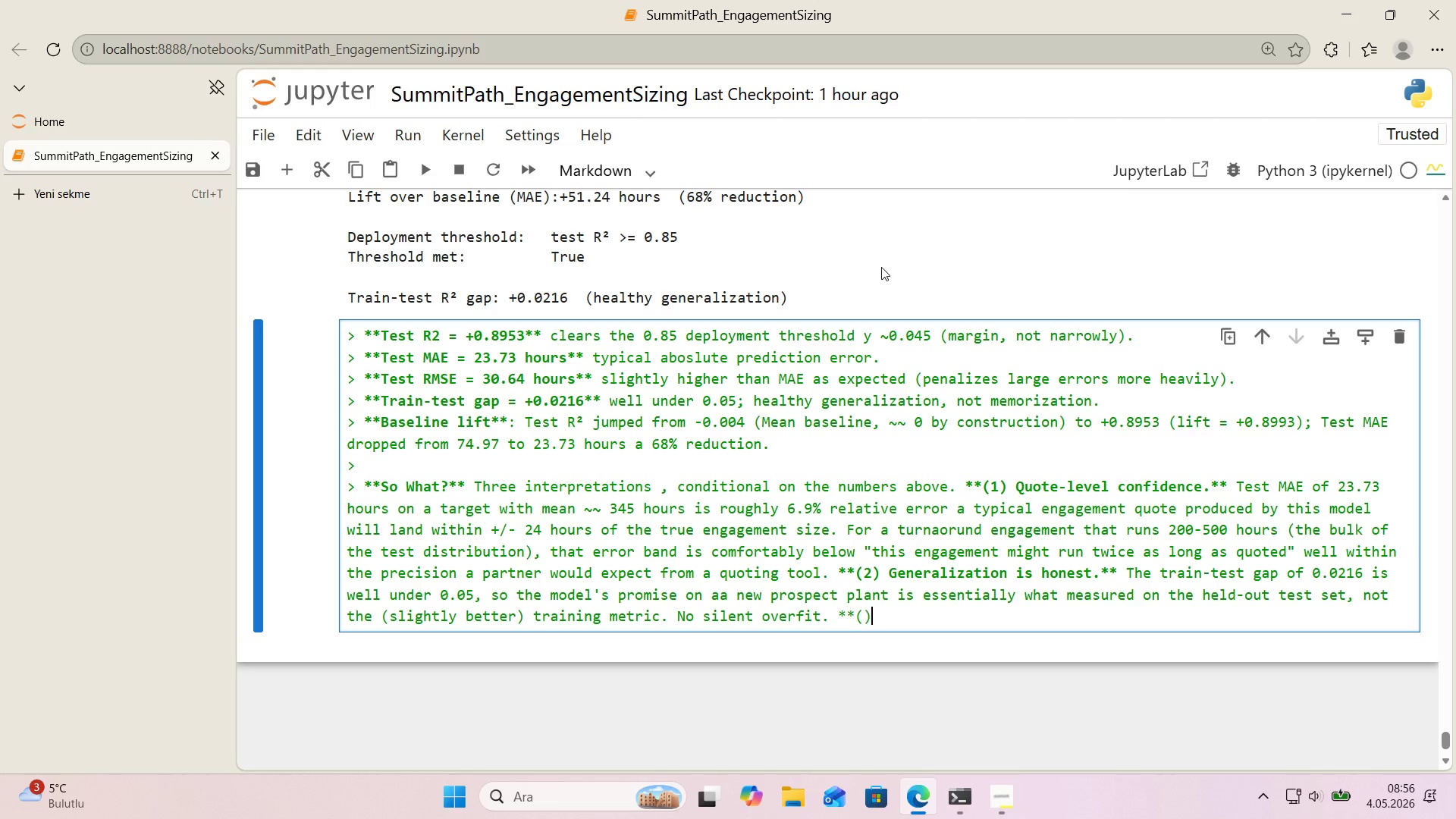 
key(ArrowLeft)
 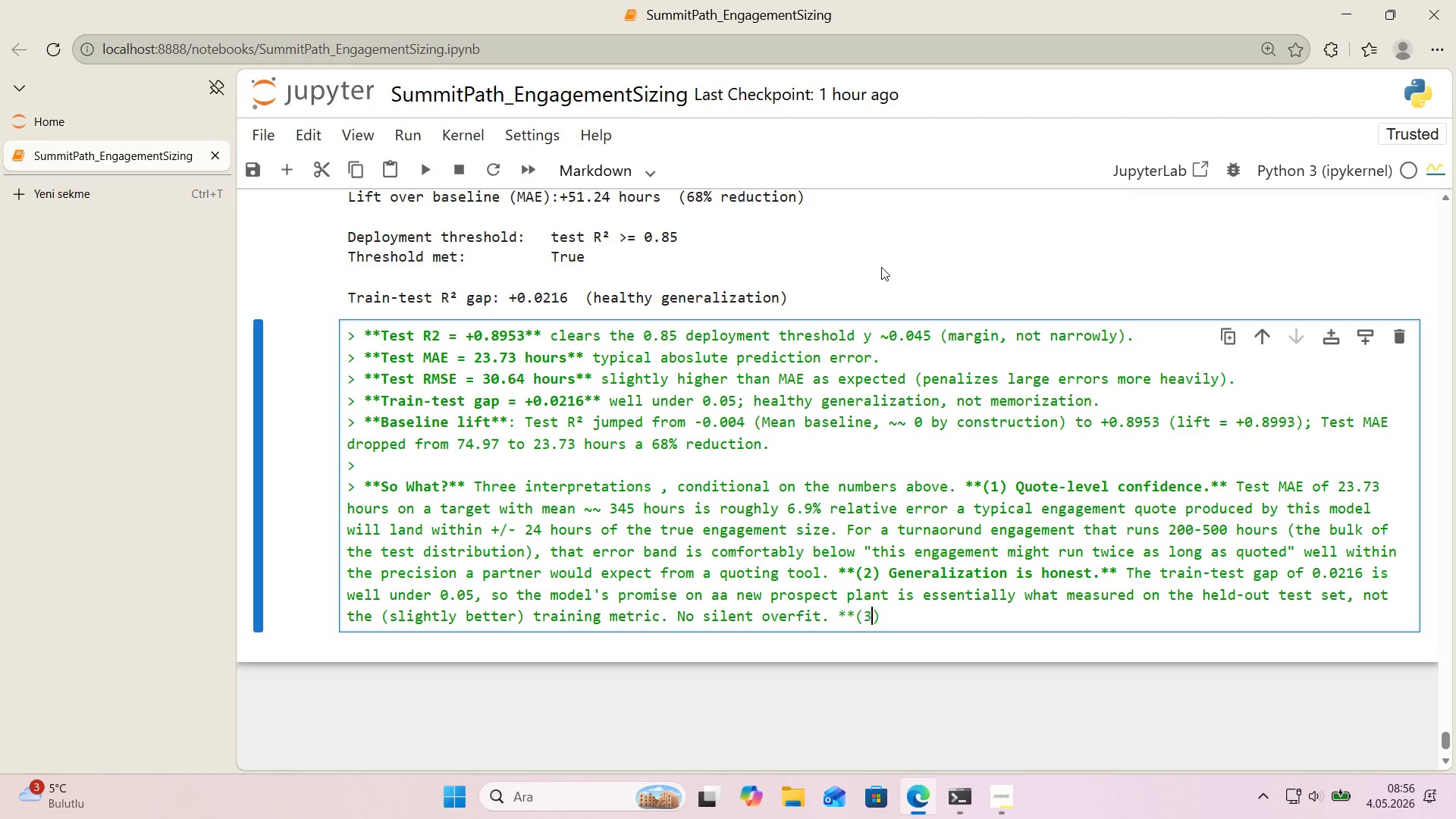 
key(3)
 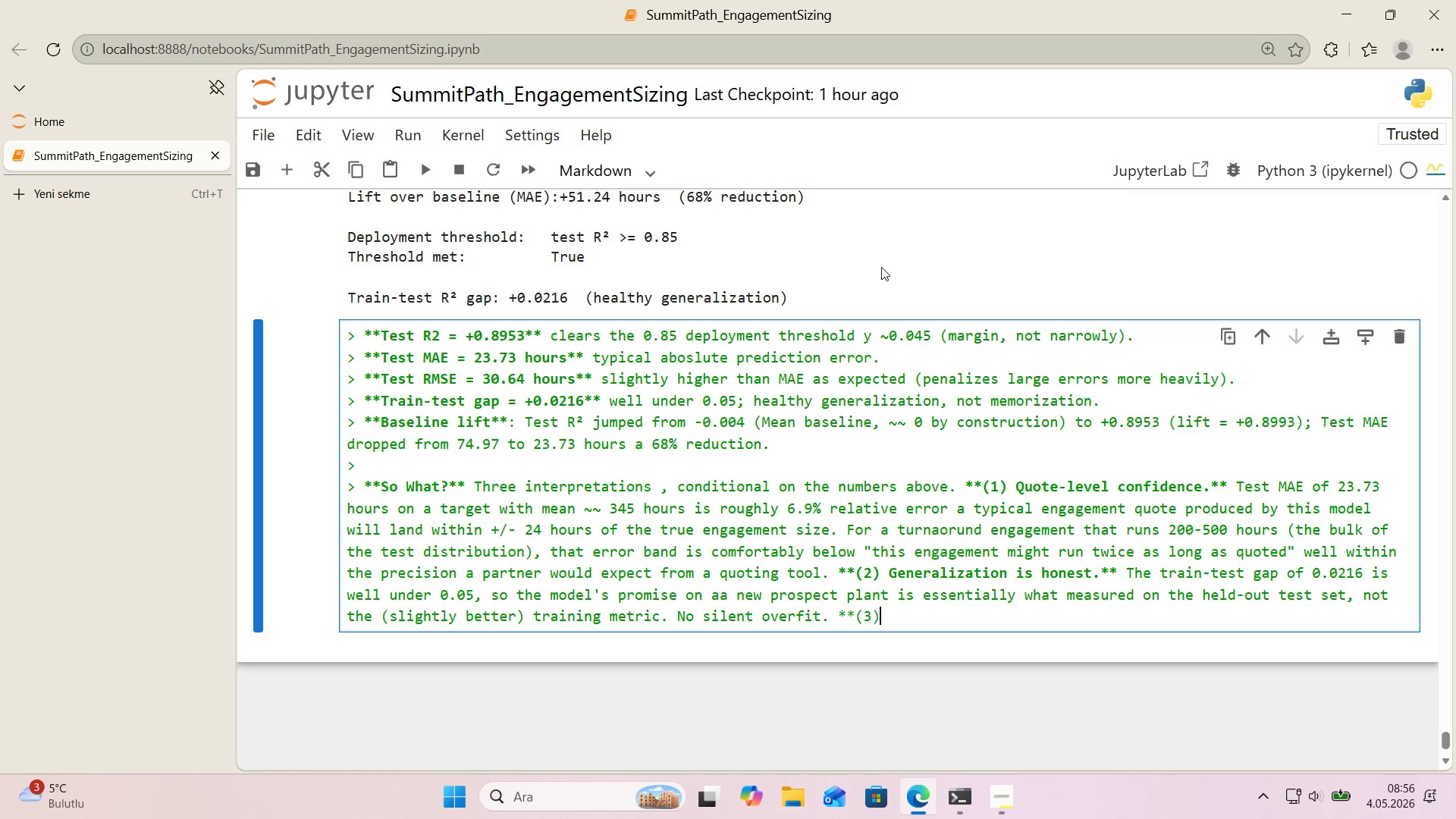 
key(ArrowRight)
 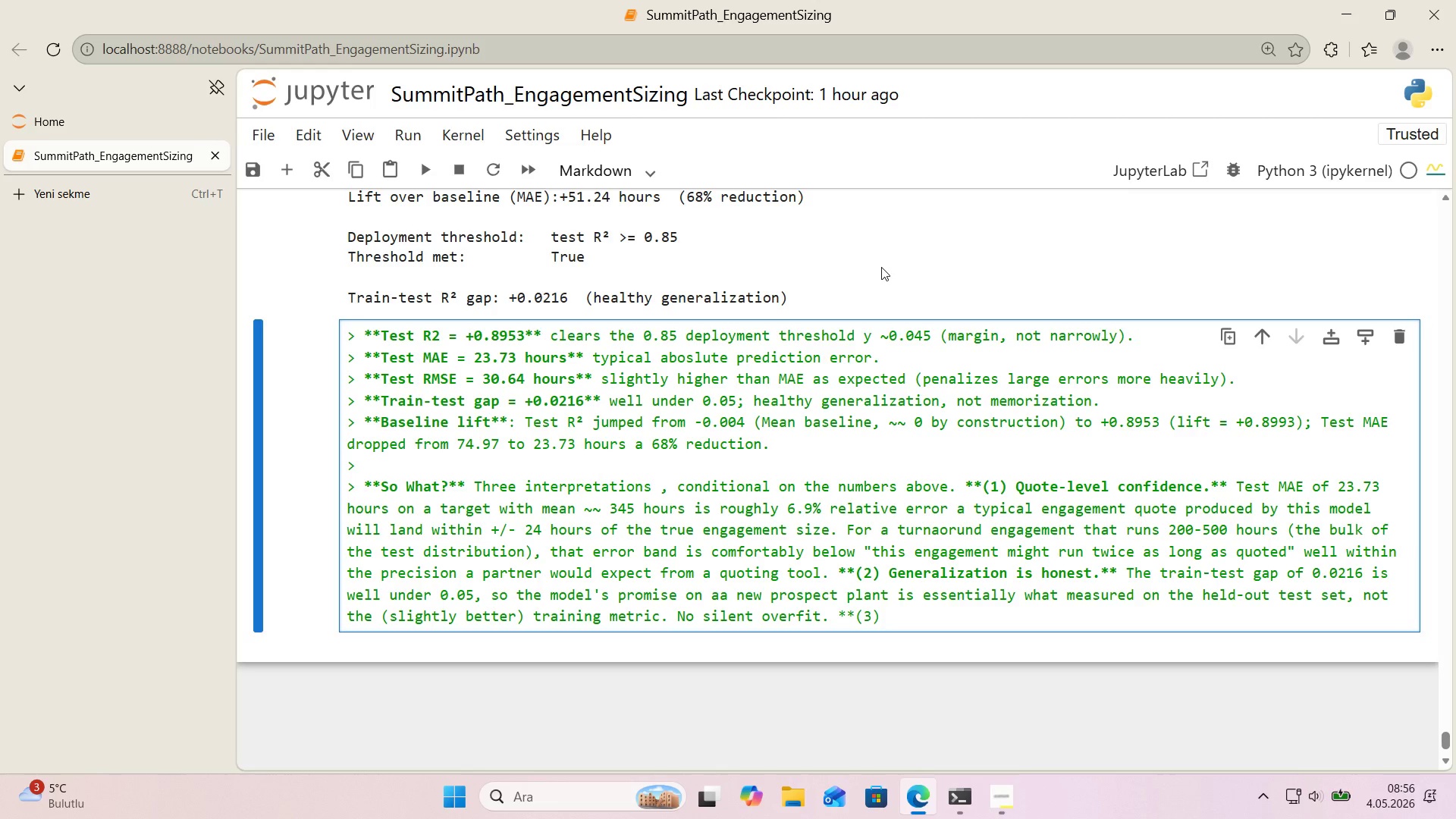 
type( Basel'ne l'ft earns the model.** Go'ng from a m)
key(Backspace)
type(mE)
key(Backspace)
key(Backspace)
type(Mean-baesk;)
key(Backspace)
key(Backspace)
key(Backspace)
key(Backspace)
type(sel'ne)
 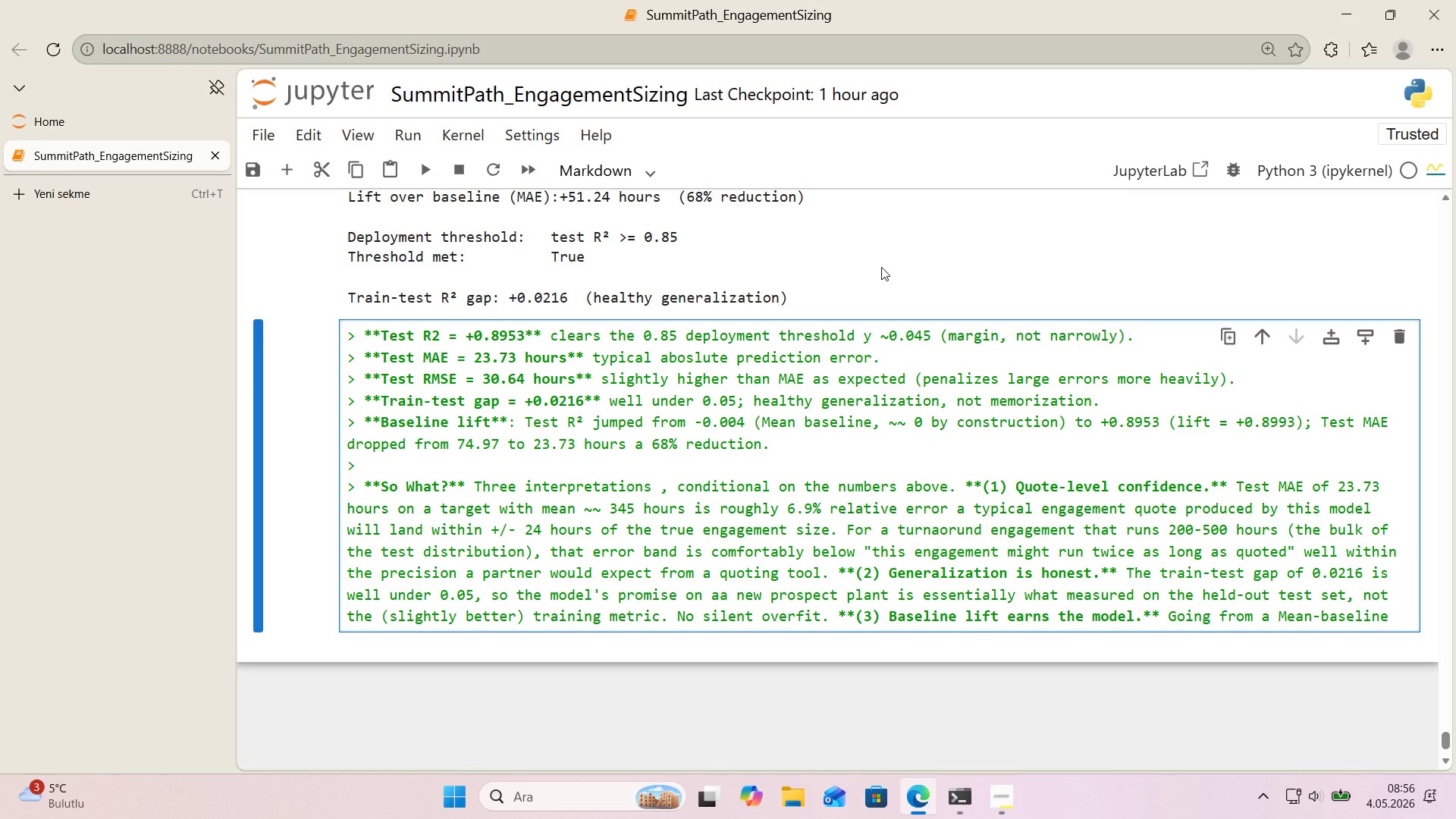 
wait(7.44)
 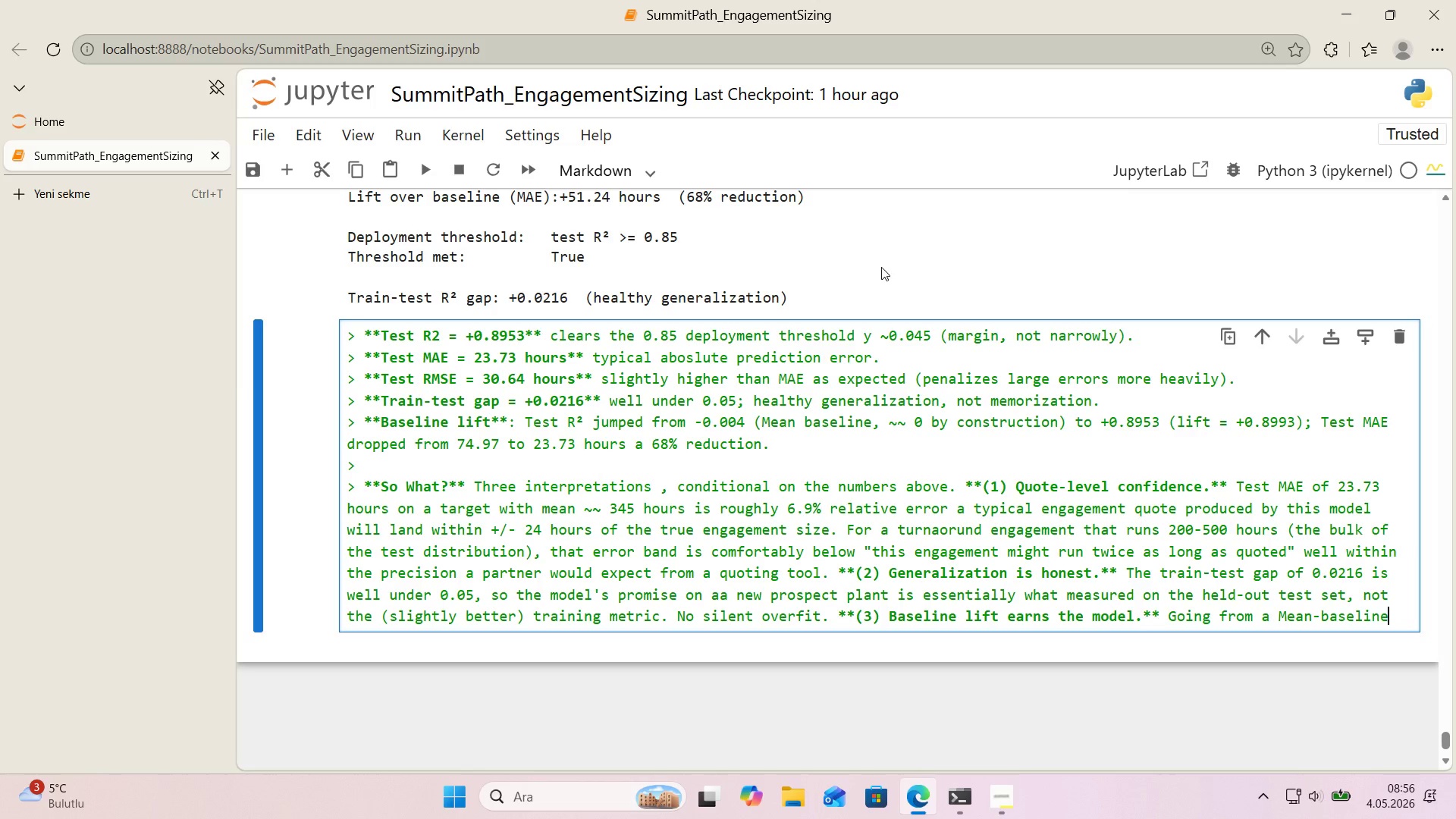 
type( test R)
 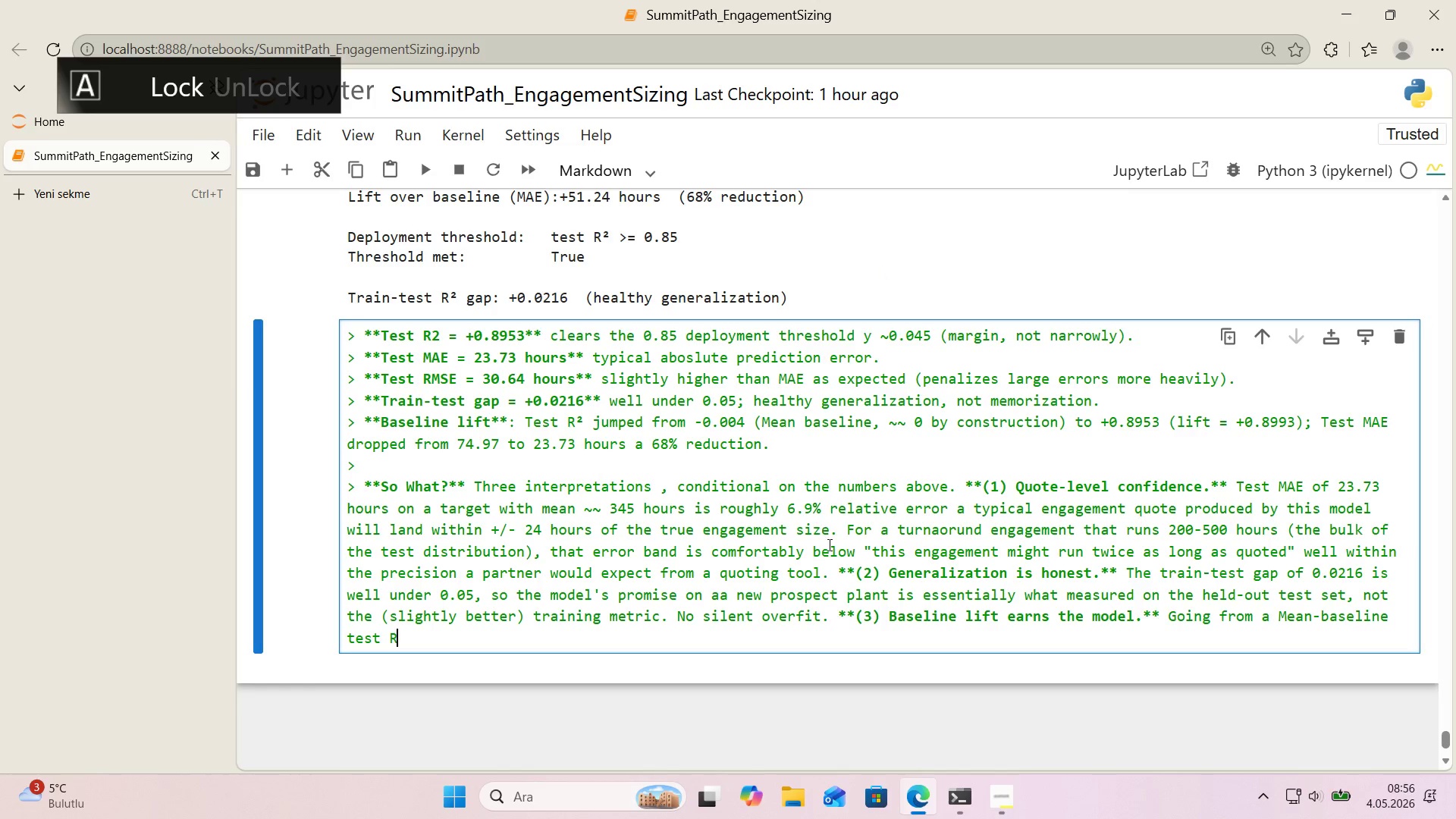 
scroll: coordinate [827, 534], scroll_direction: up, amount: 1.0
 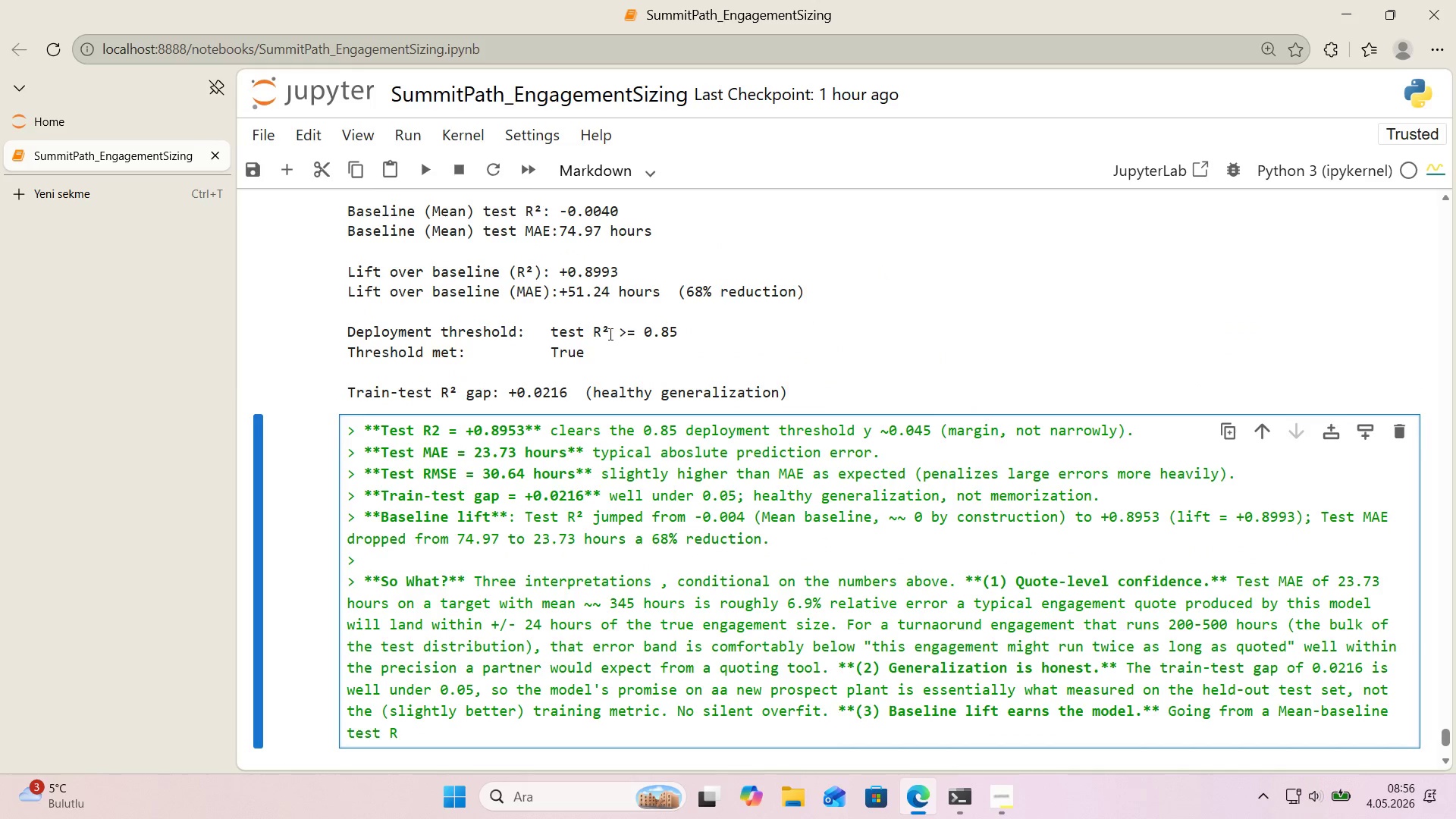 
left_click_drag(start_coordinate=[608, 334], to_coordinate=[603, 335])
 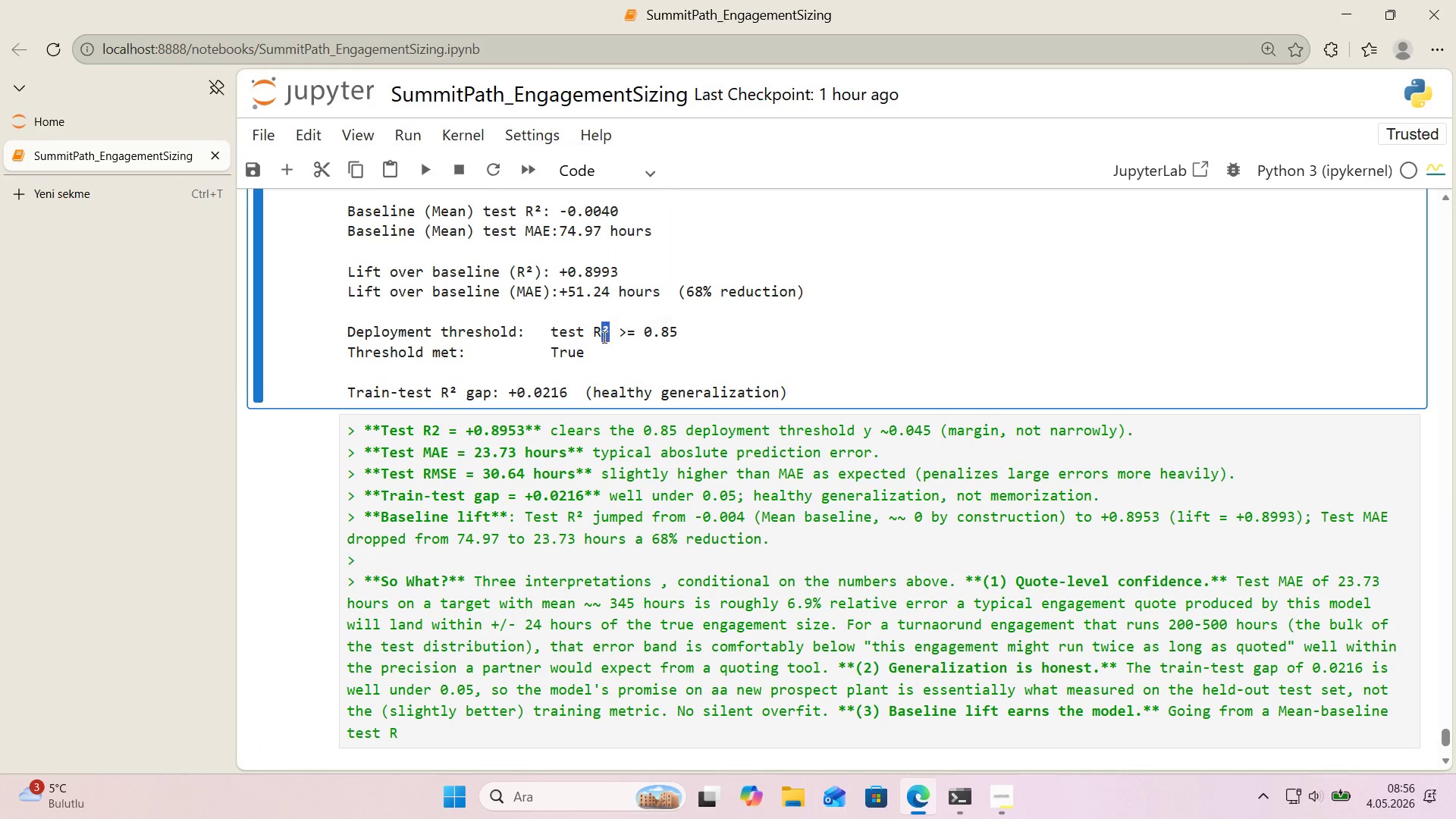 
key(Control+ControlLeft)
 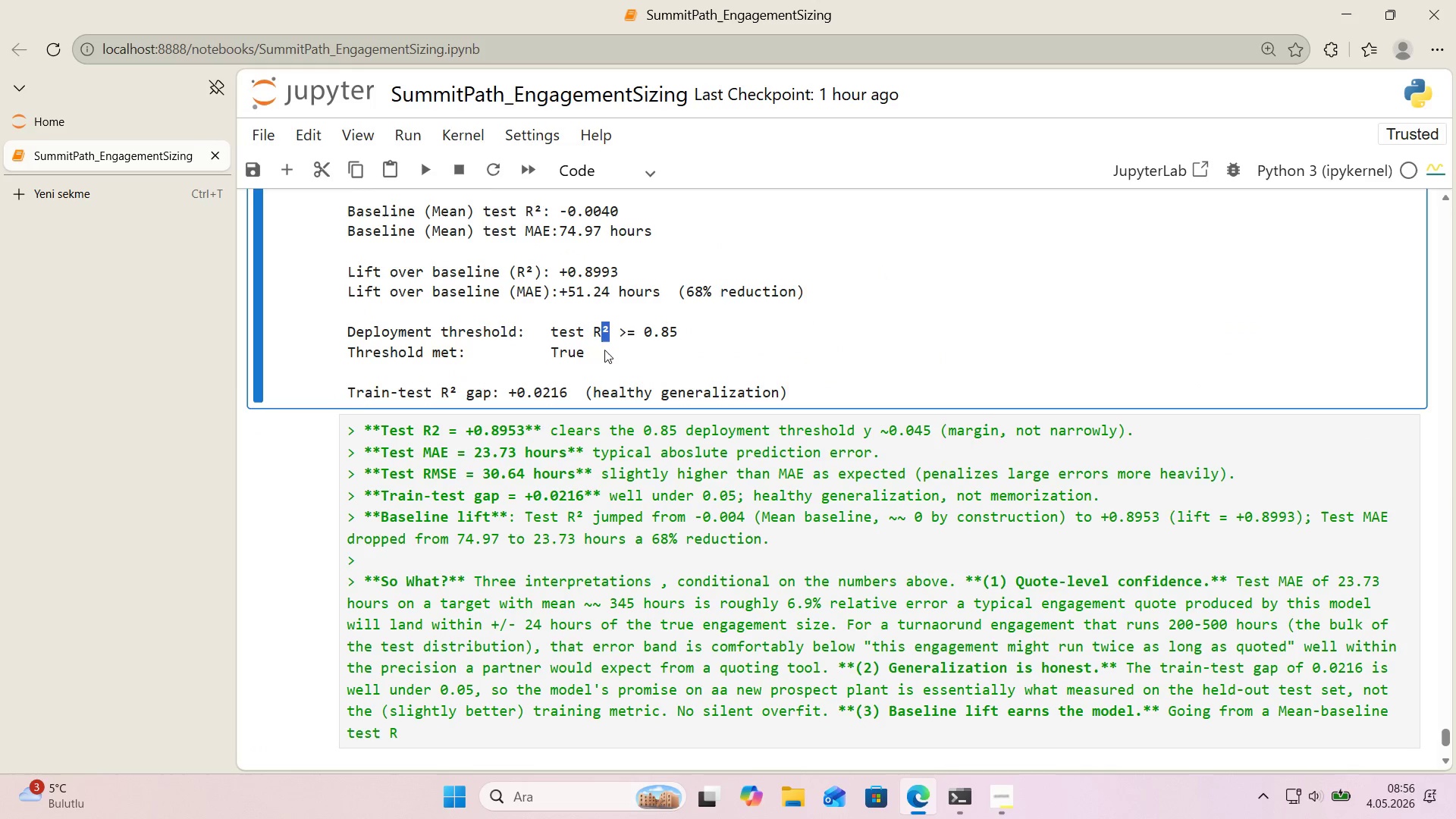 
key(Control+C)
 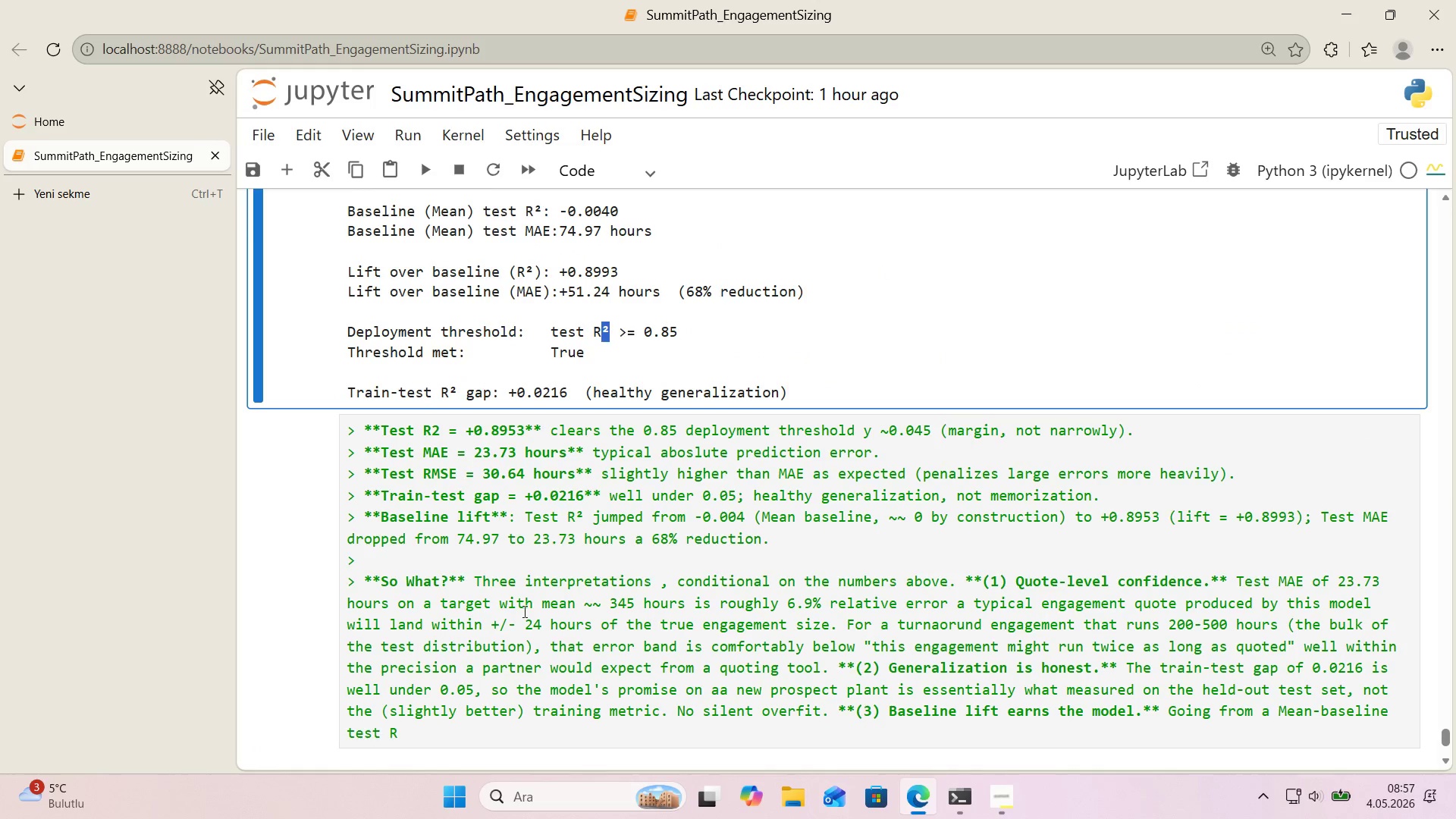 
scroll: coordinate [504, 660], scroll_direction: down, amount: 2.0
 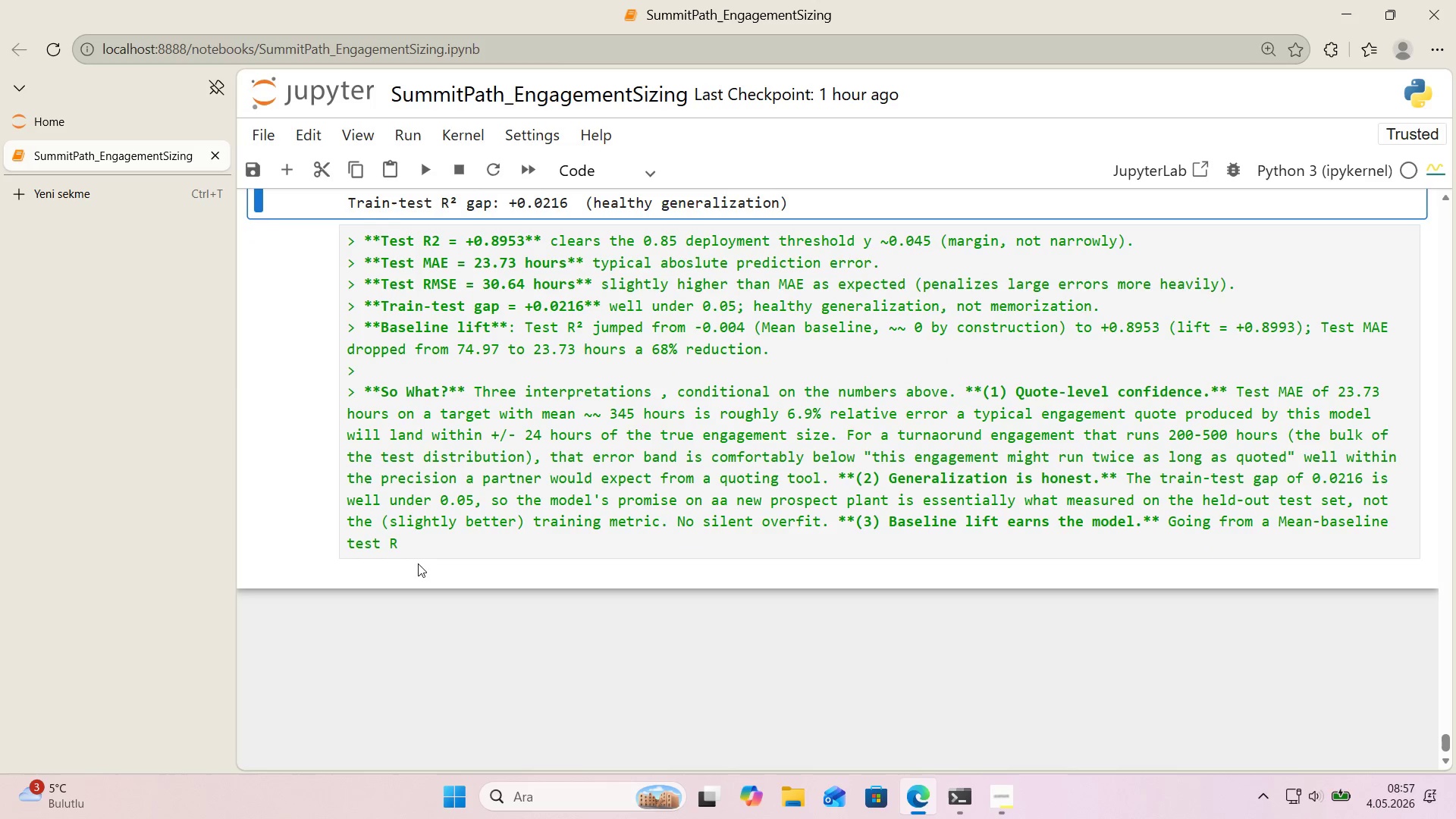 
left_click([422, 544])
 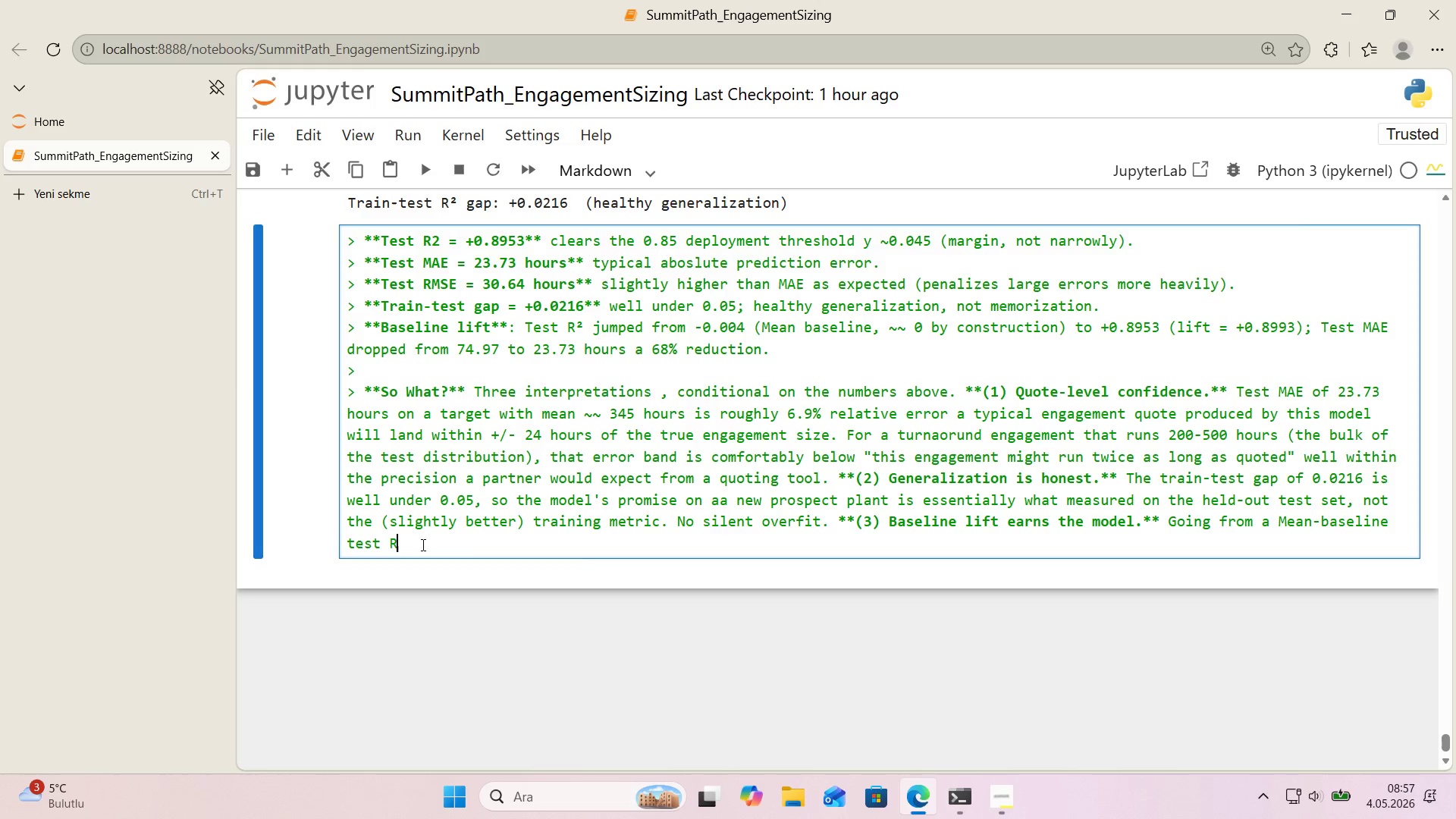 
key(Control+ControlLeft)
 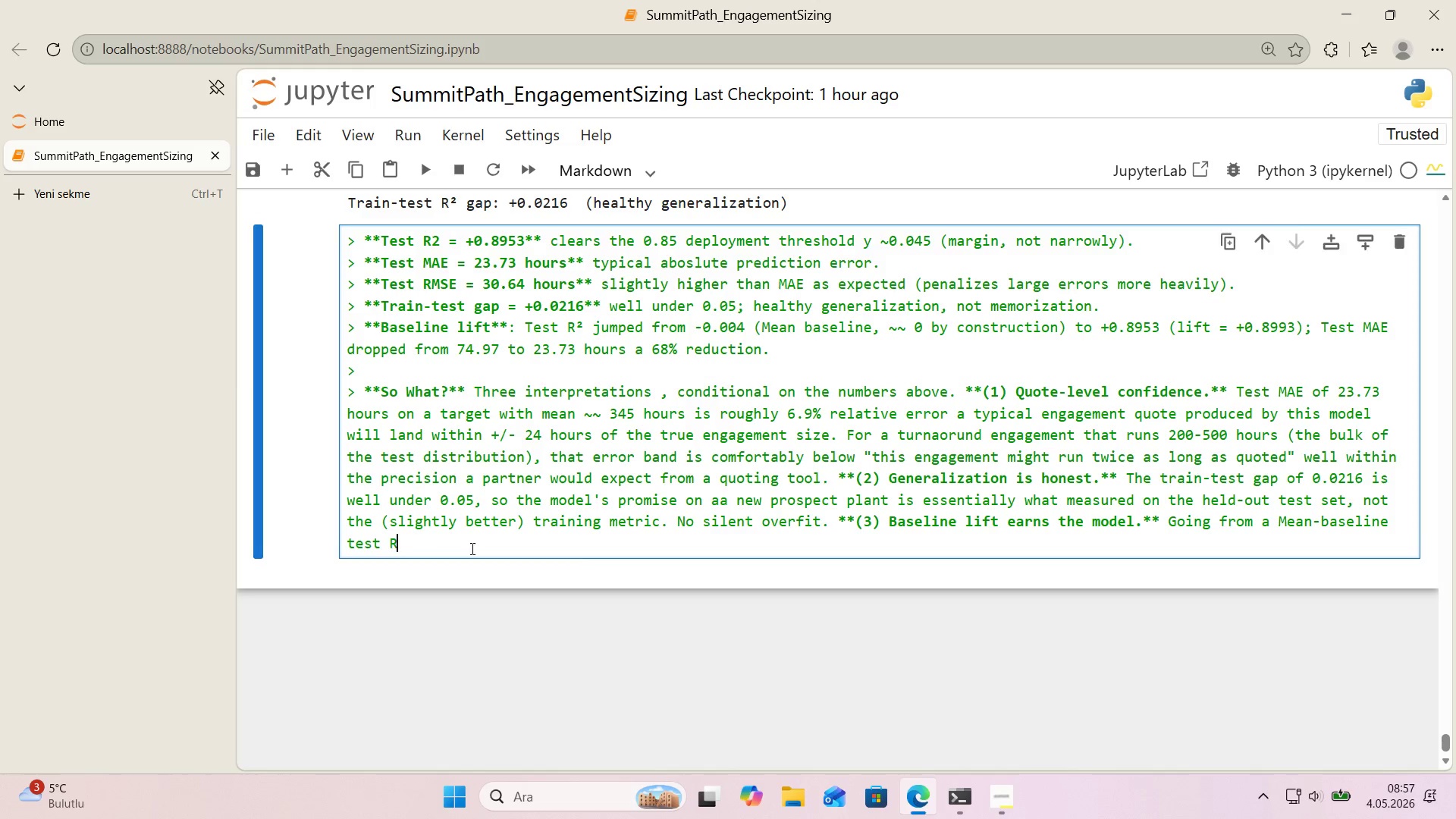 
key(Control+V)
 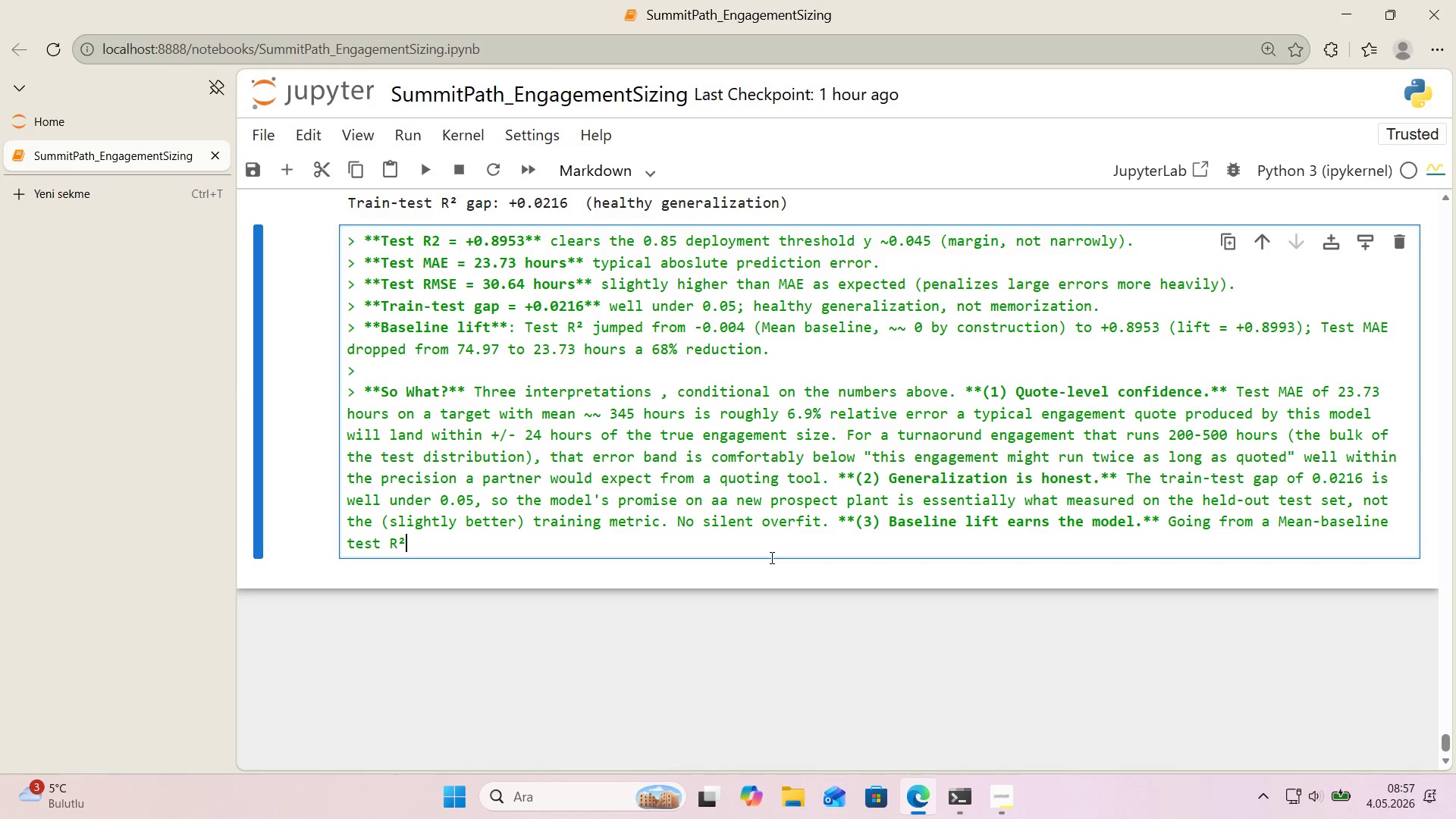 
key(Space)
 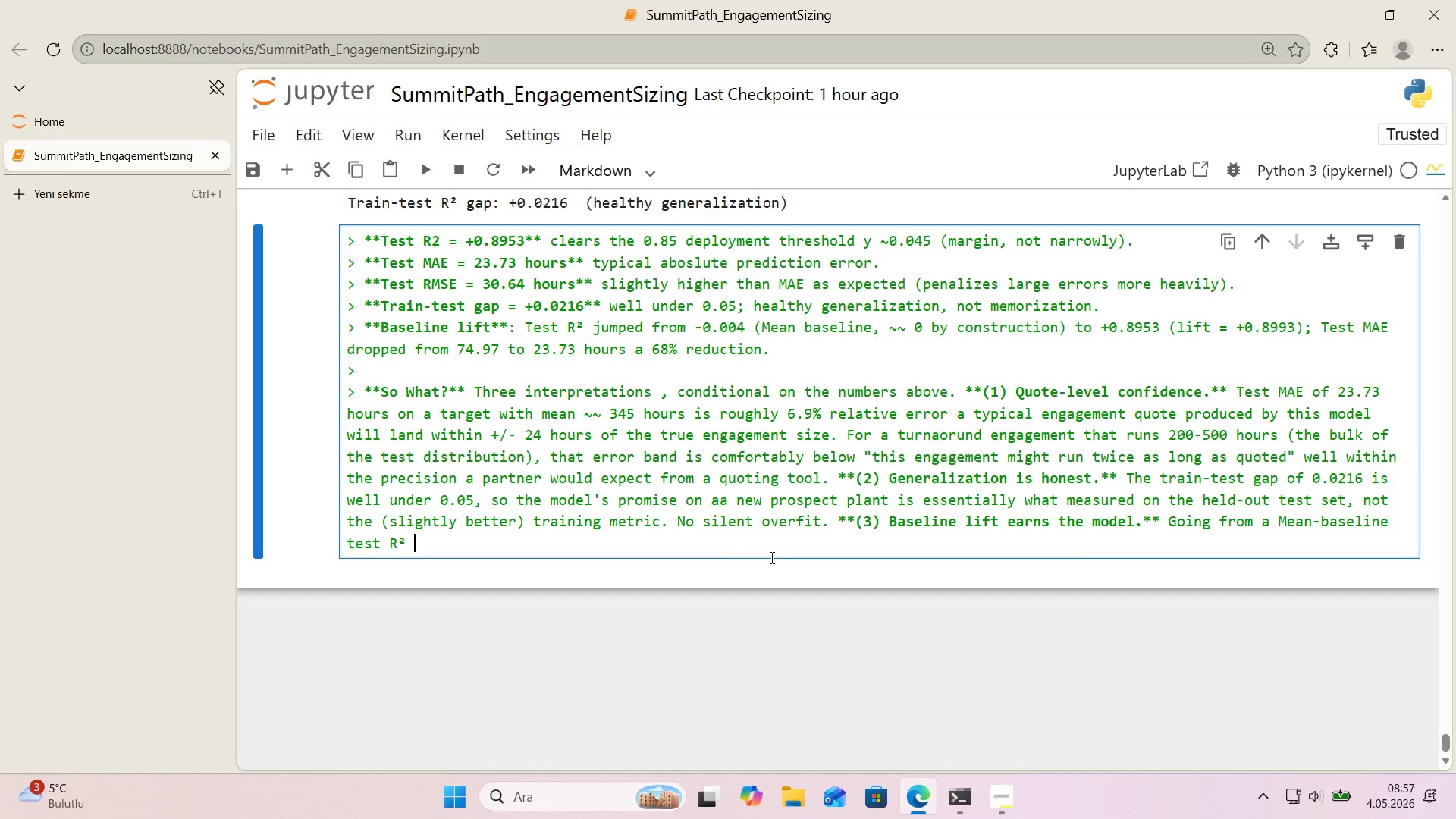 
type(OF )
 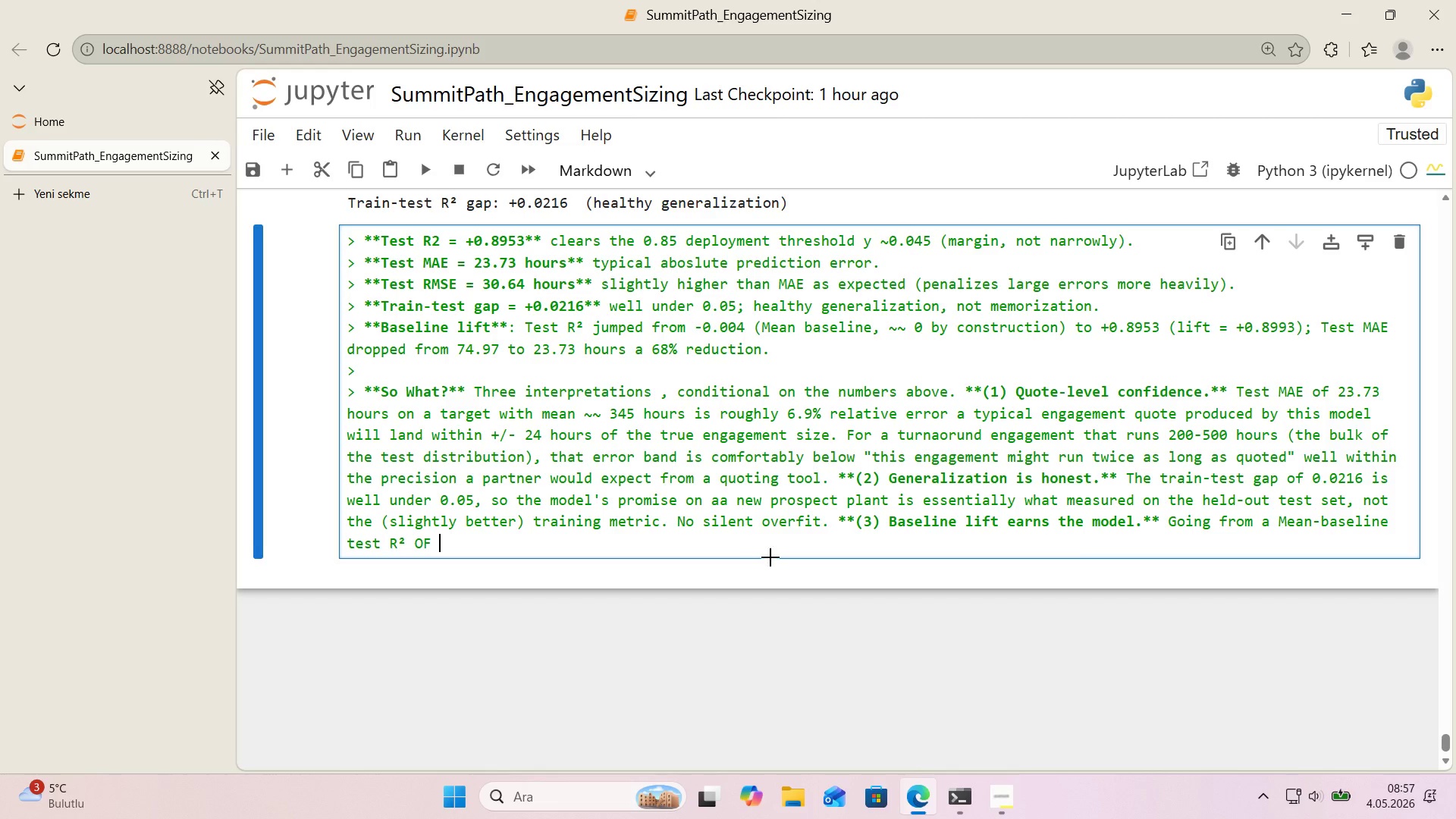 
key(Alt+Control+BracketRight)
 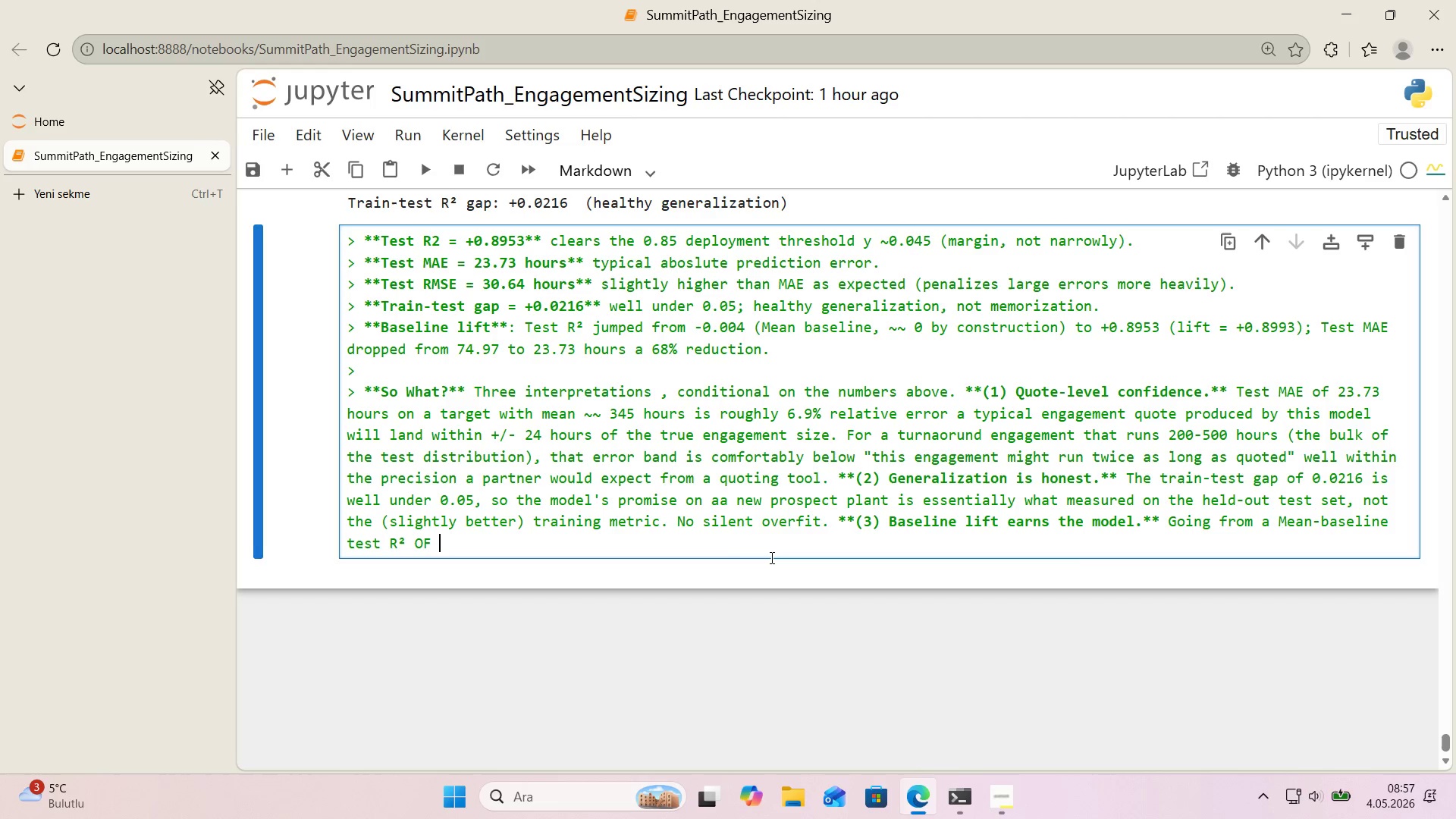 
key(Backspace)
key(Backspace)
key(Backspace)
type(of )
 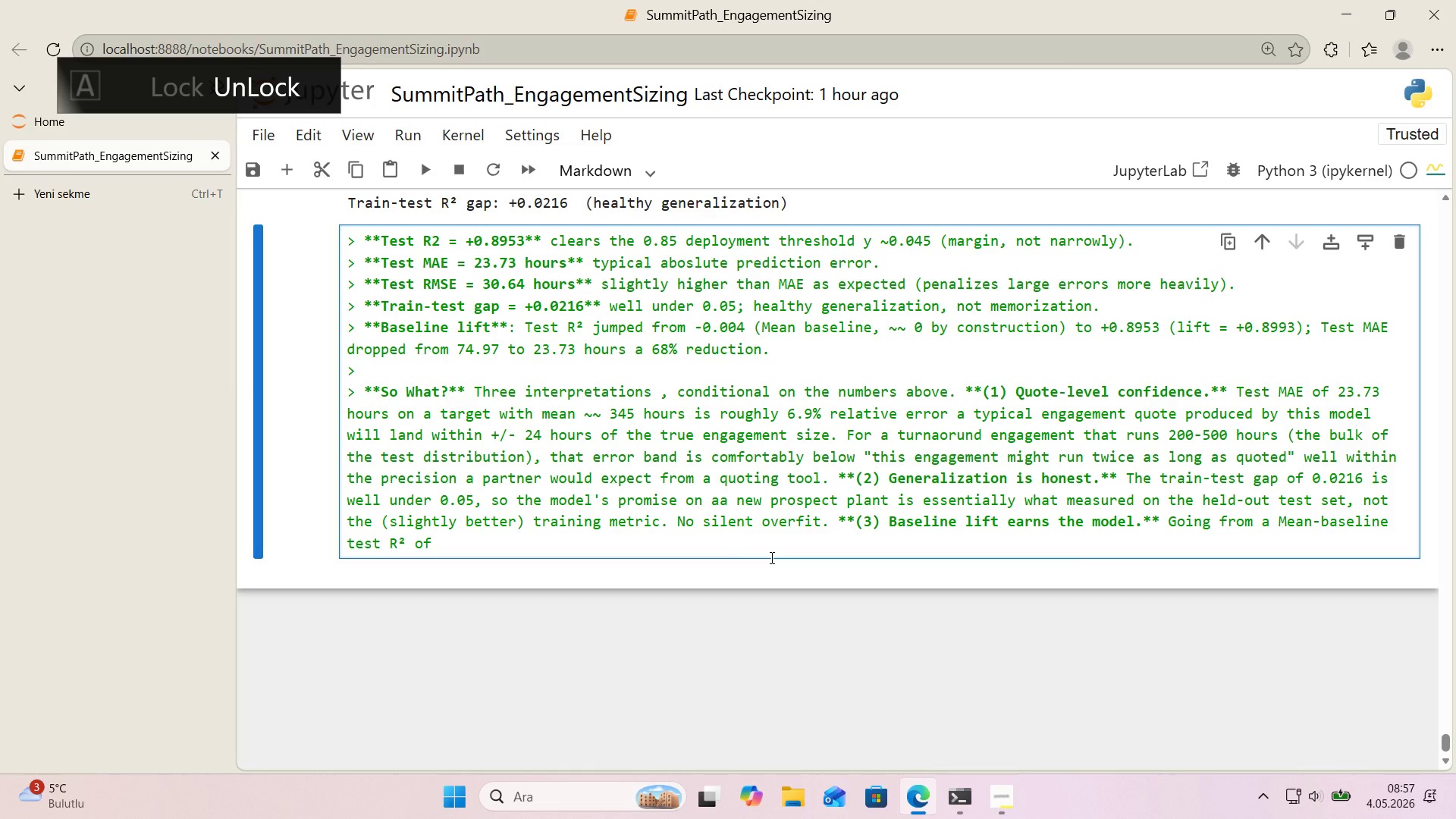 
key(Alt+Control+AltRight)
 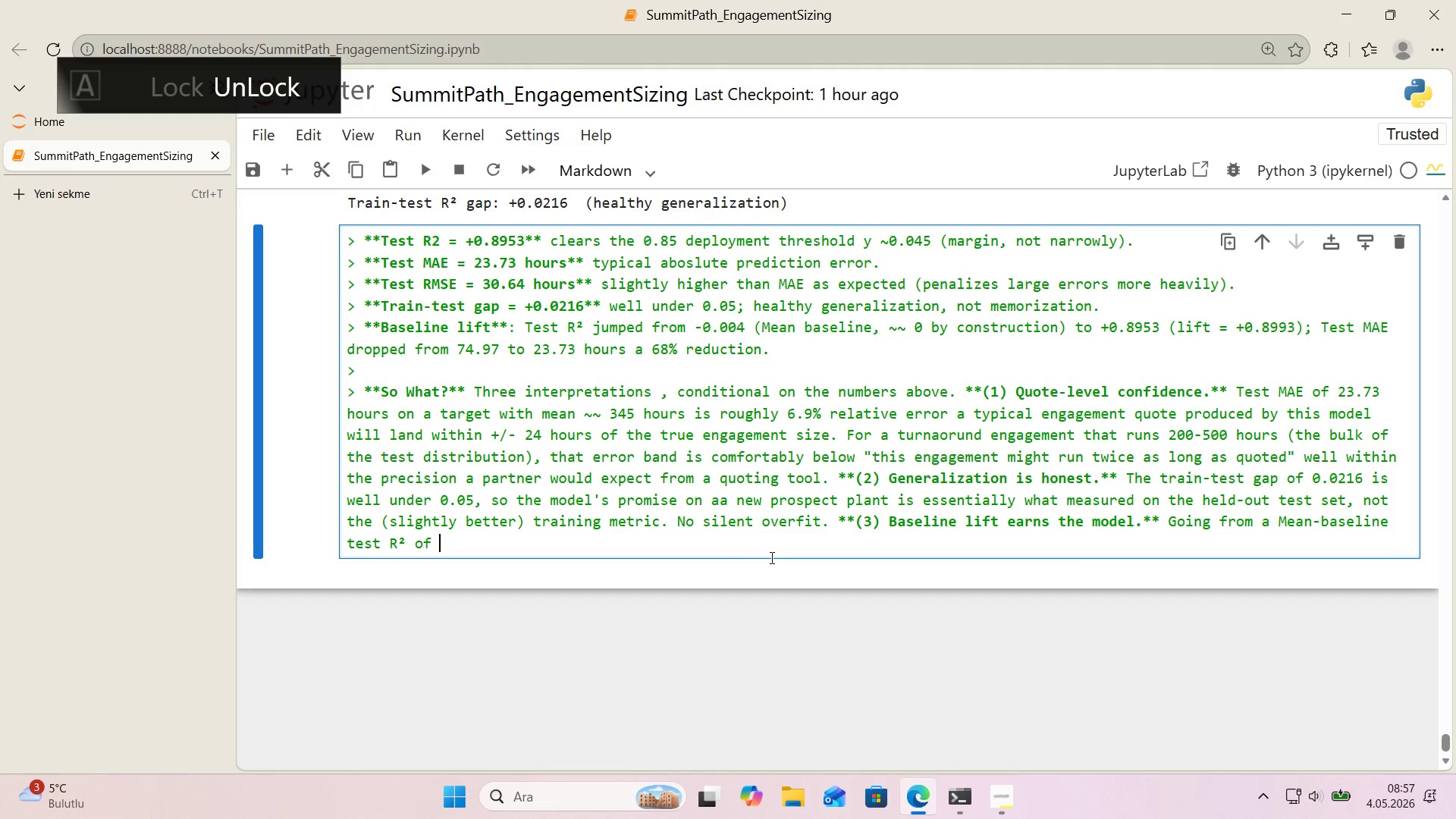 
key(Control+ControlLeft)
 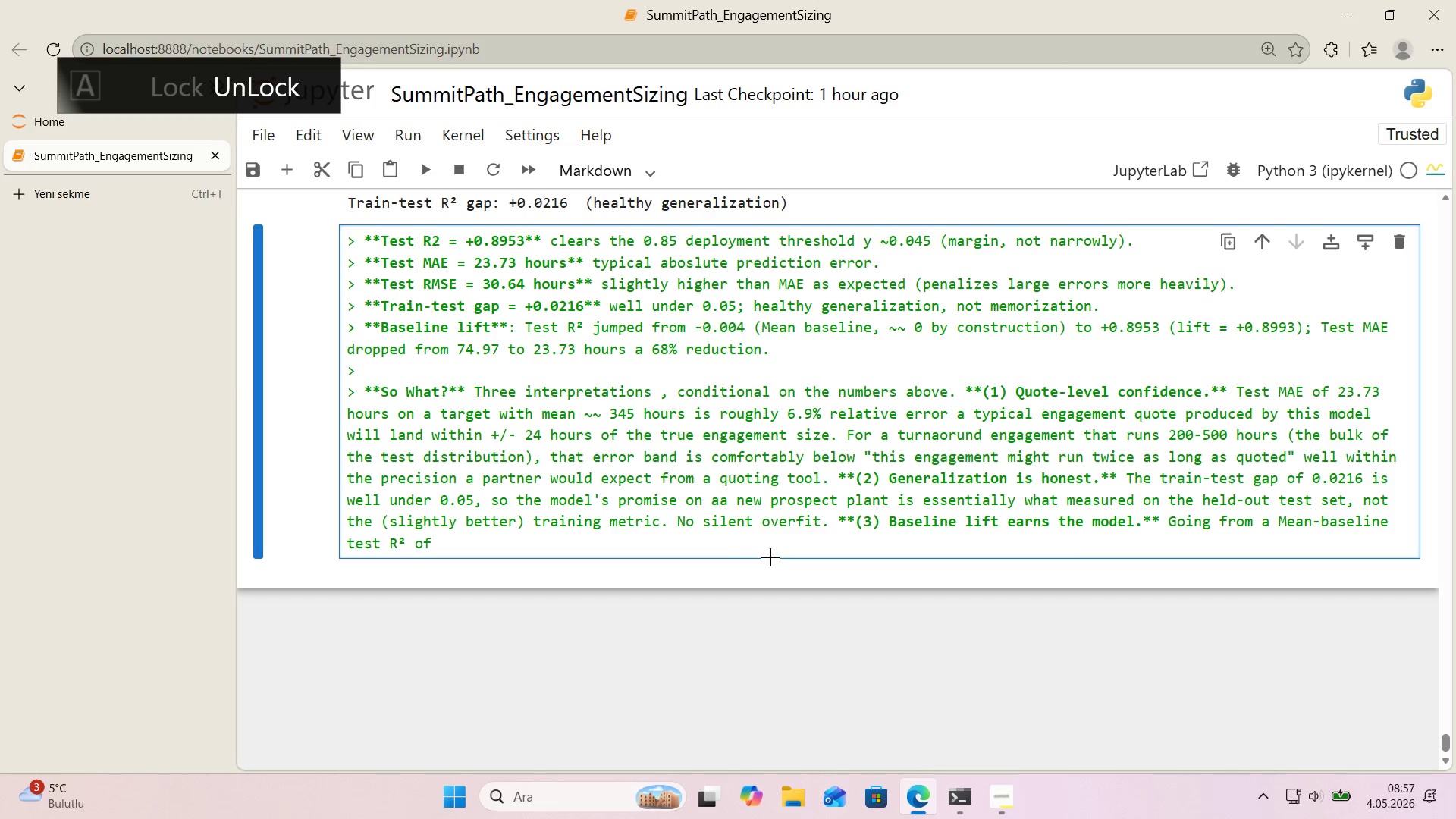 
key(Alt+Control+BracketRight)
 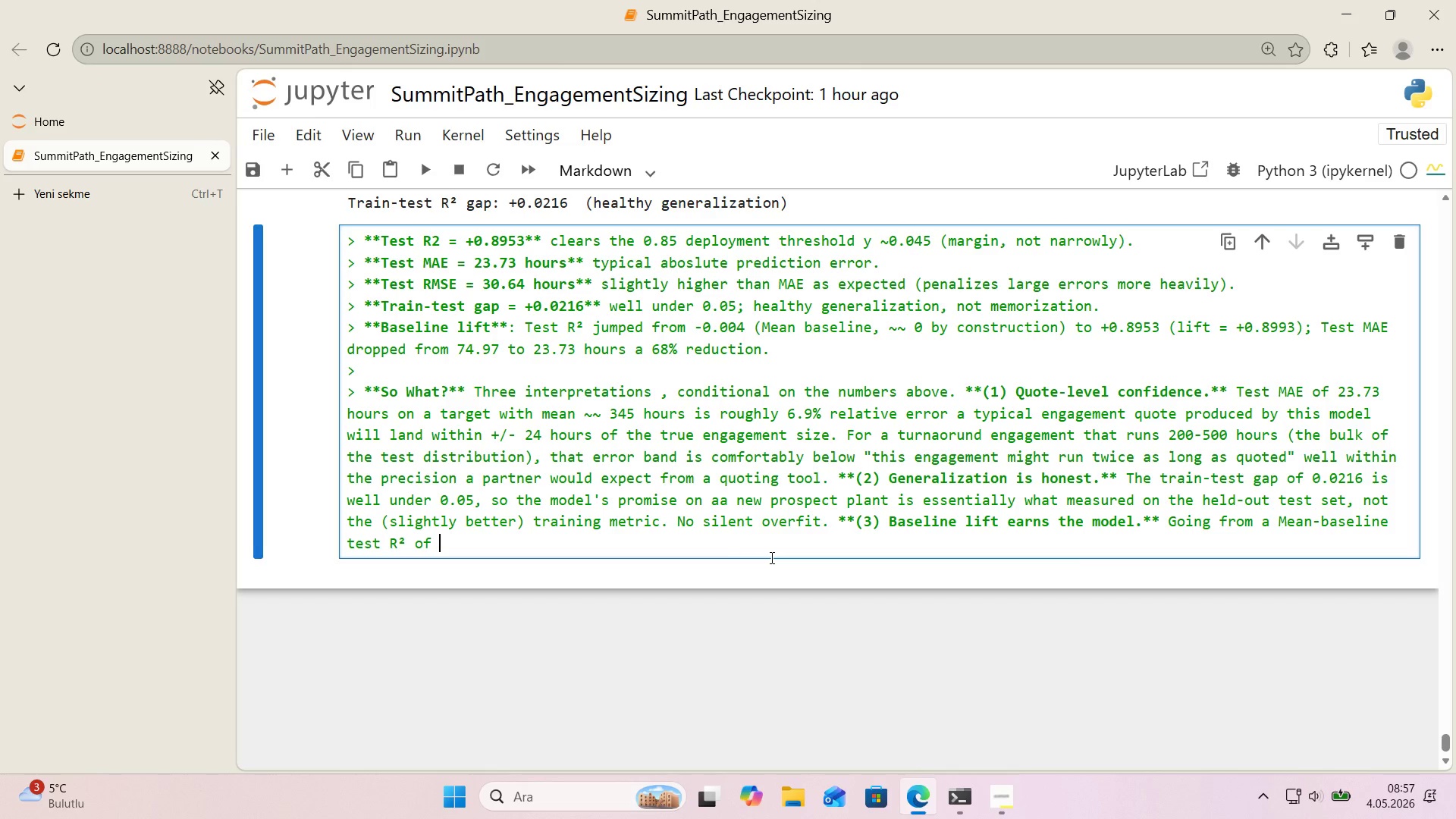 
type( to)
key(Backspace)
key(Backspace)
key(Backspace)
 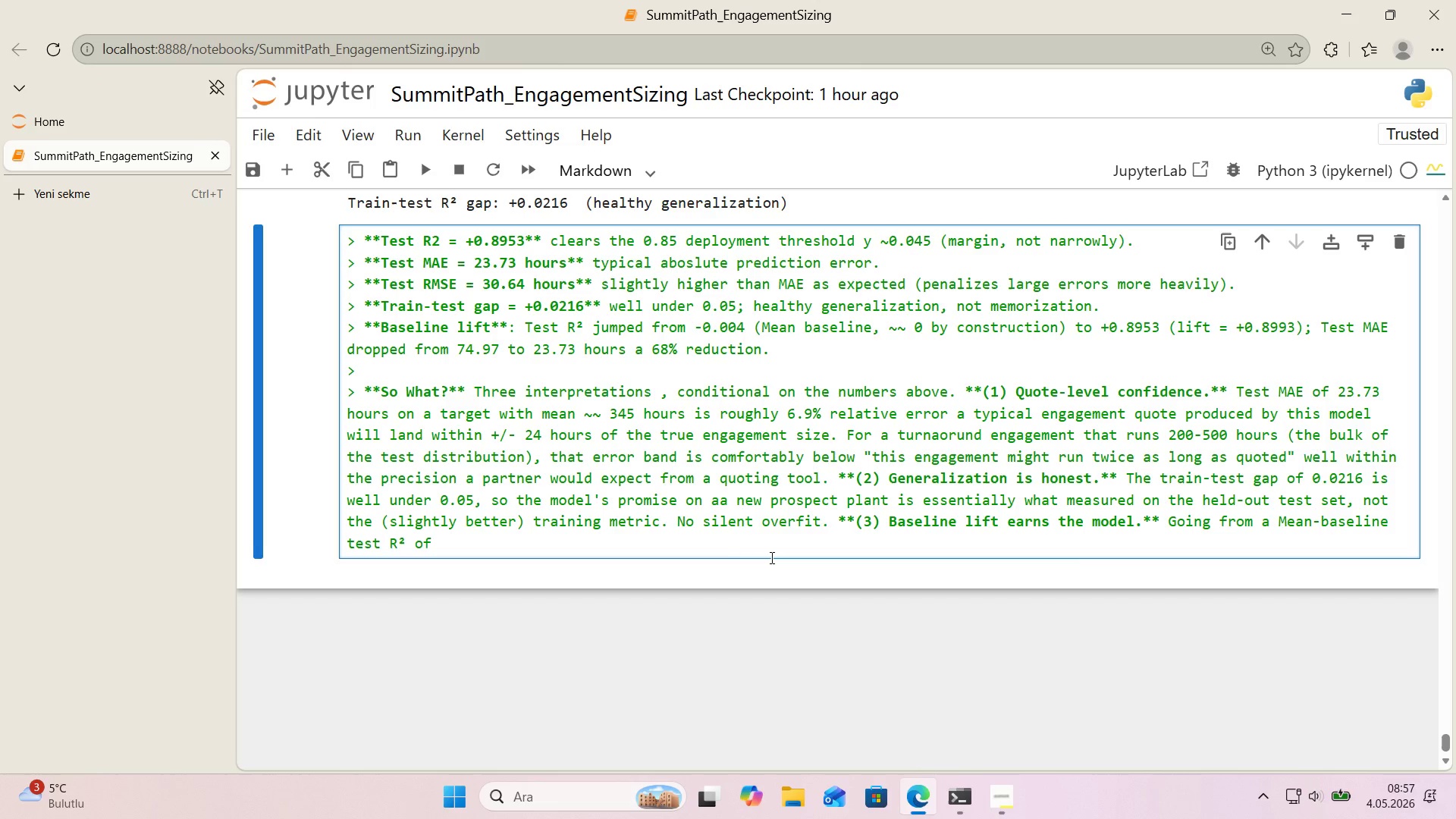 
key(Control+ControlLeft)
 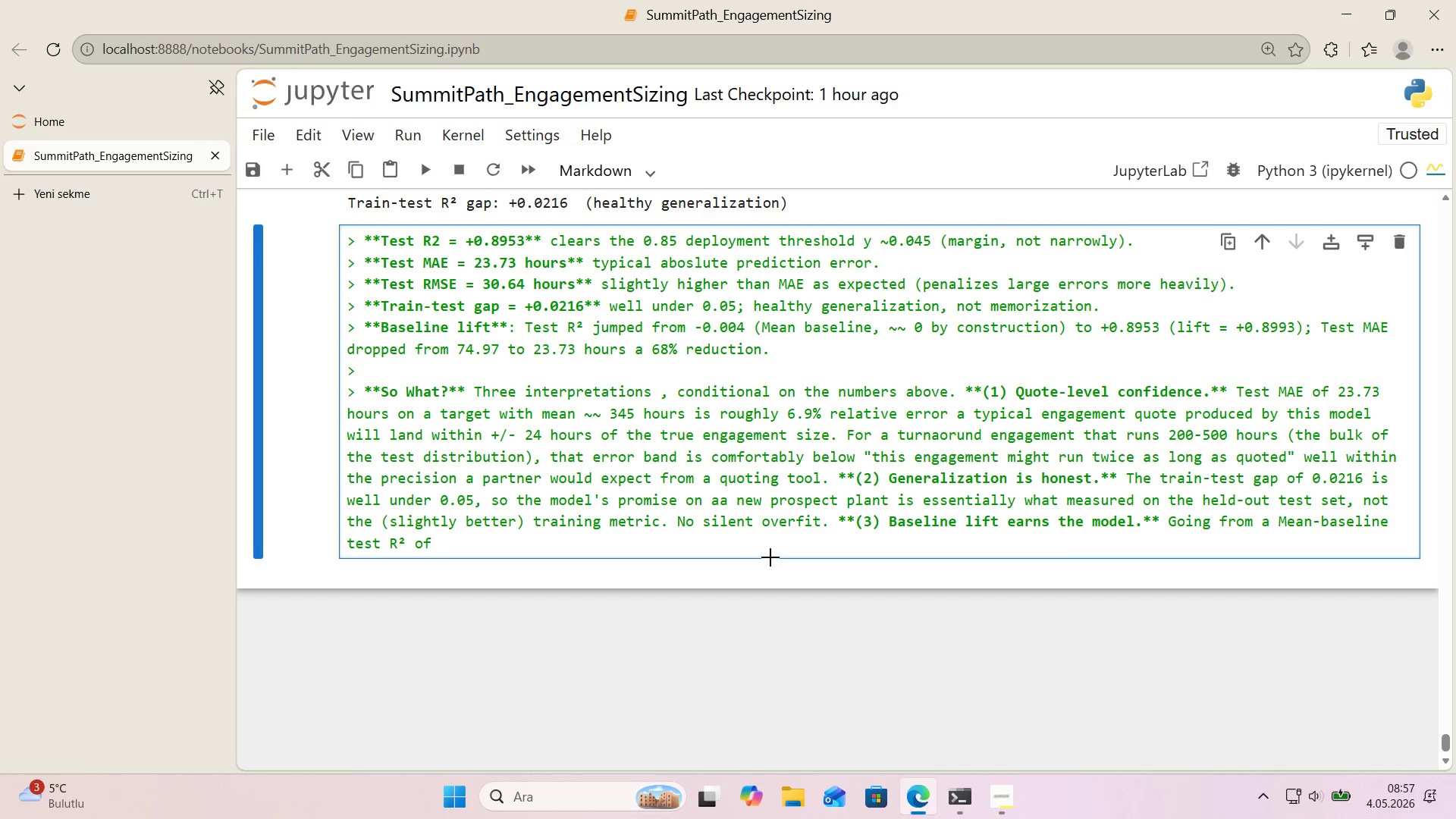 
key(Alt+Control+AltRight)
 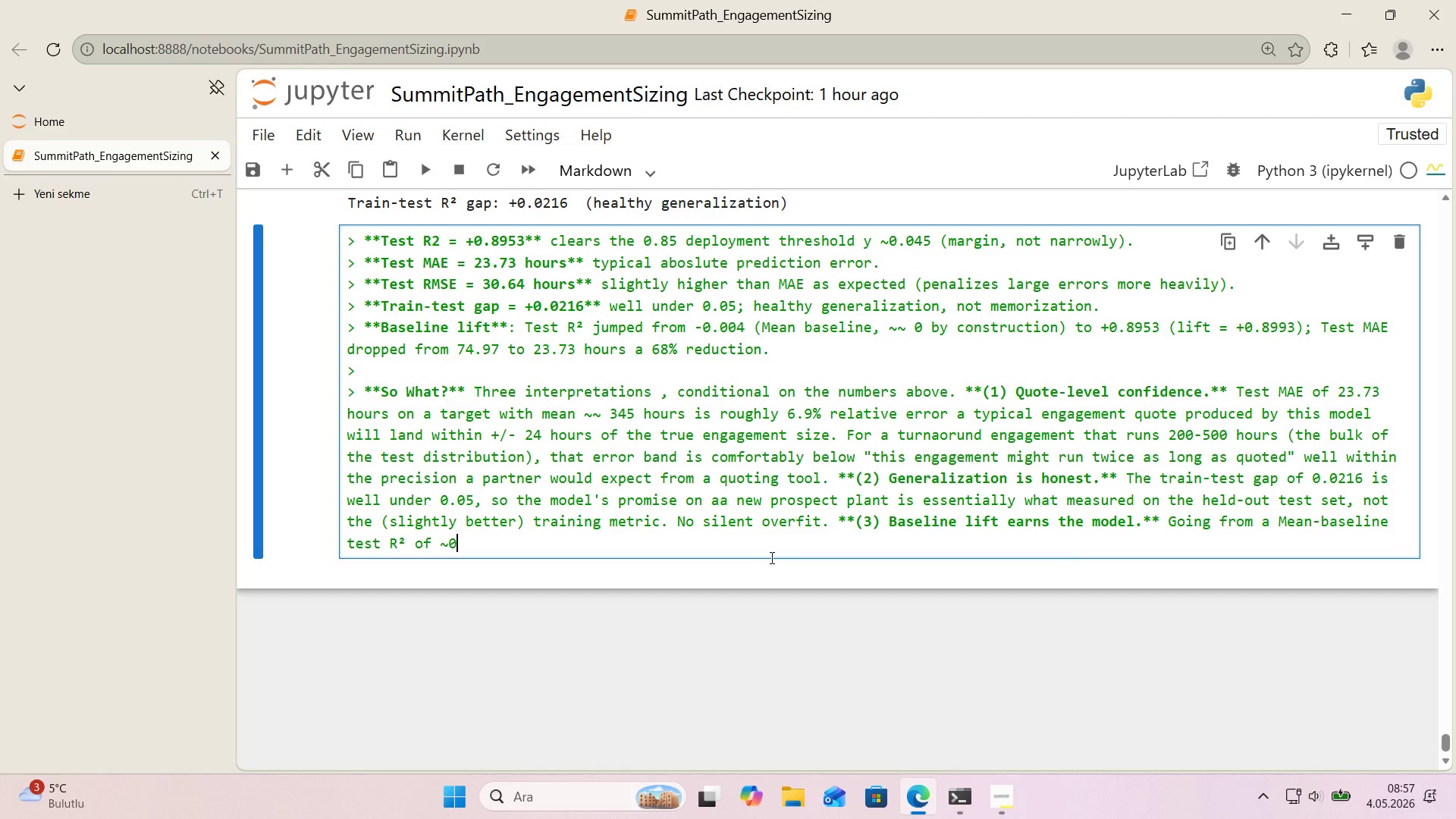 
key(Alt+Control+BracketRight)
 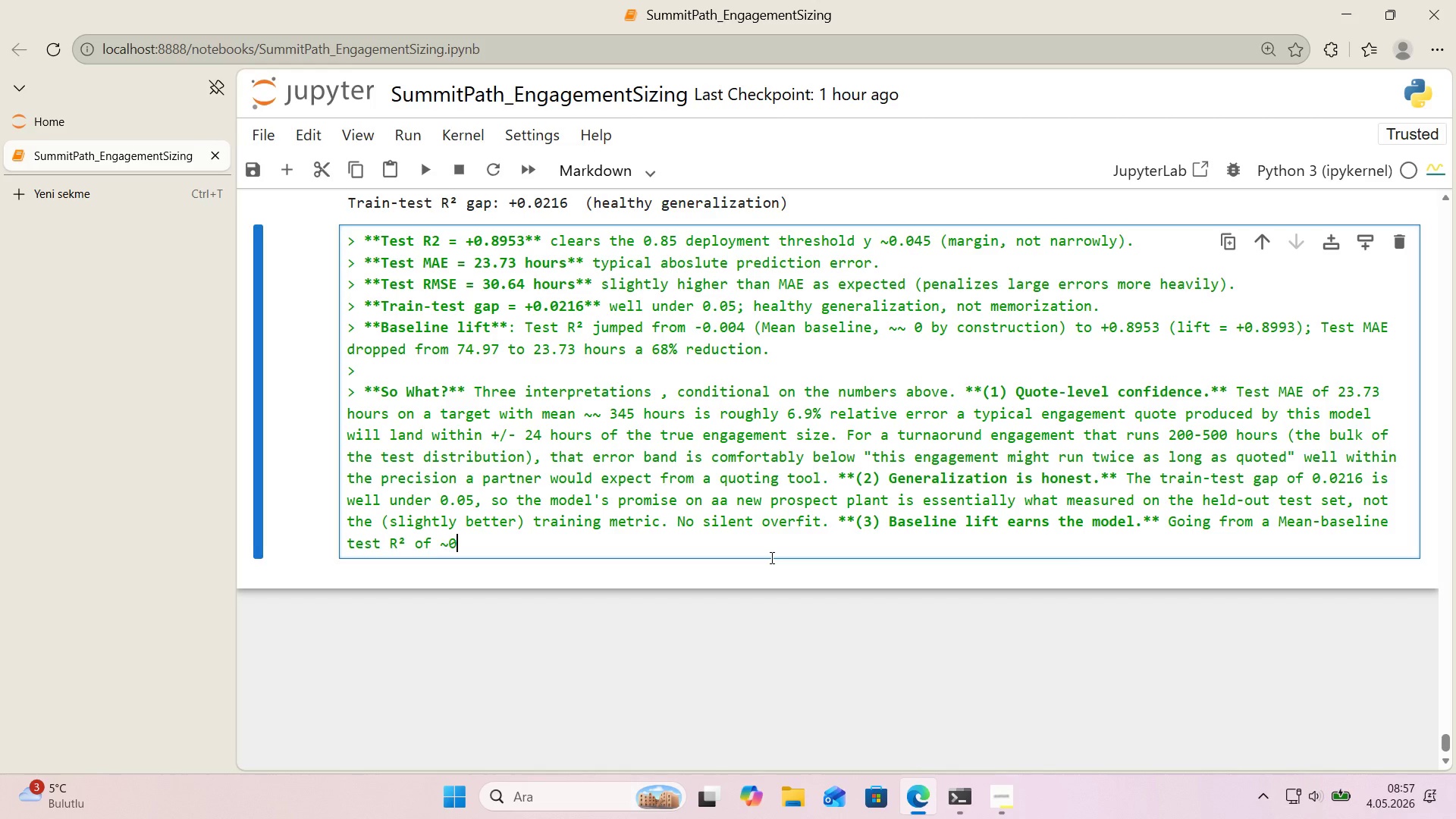 
type(0 to +0.8953 and a 68% drop 'n typ'cal)
 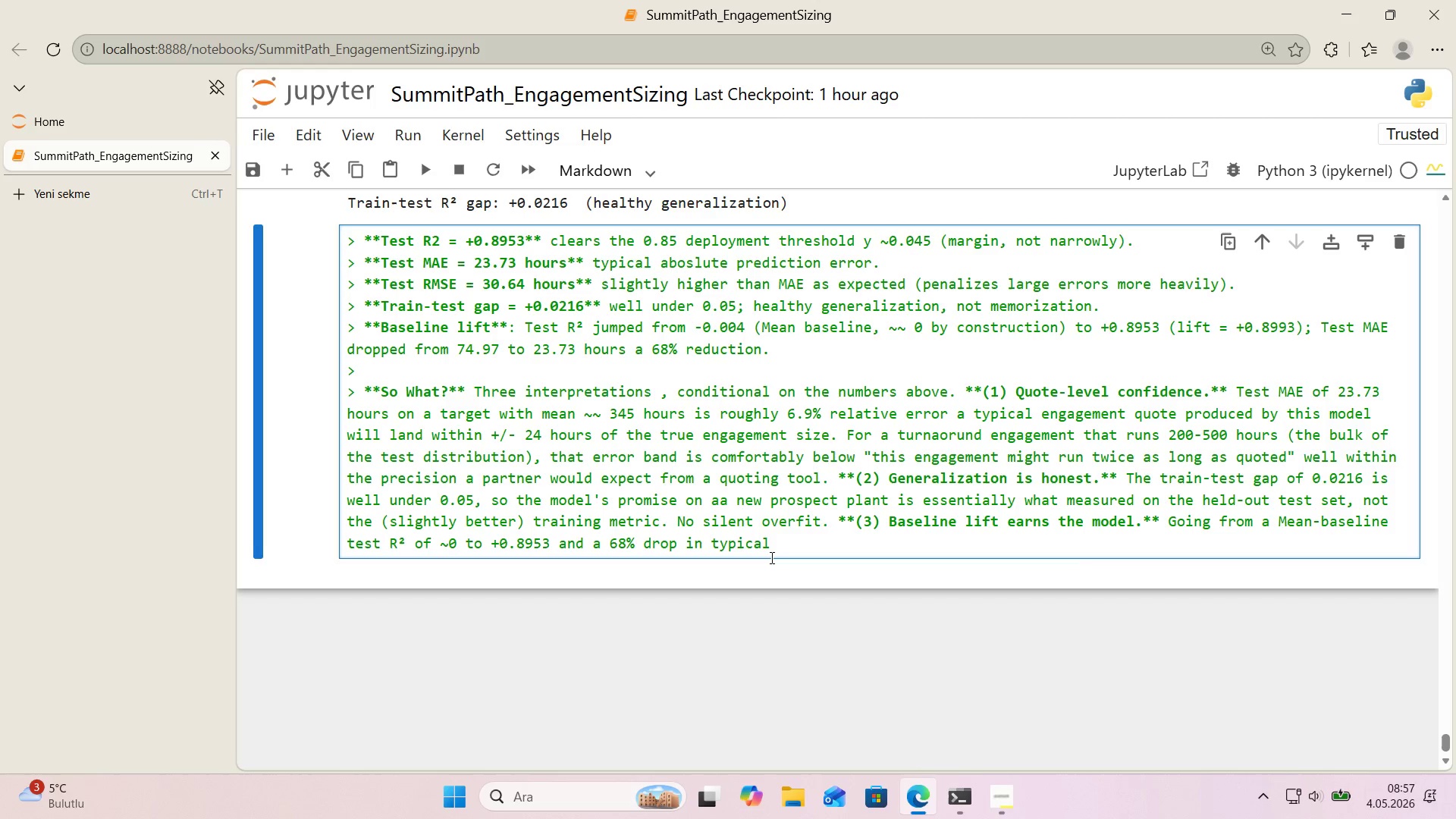 
type( absolute error shows the f've feature)
 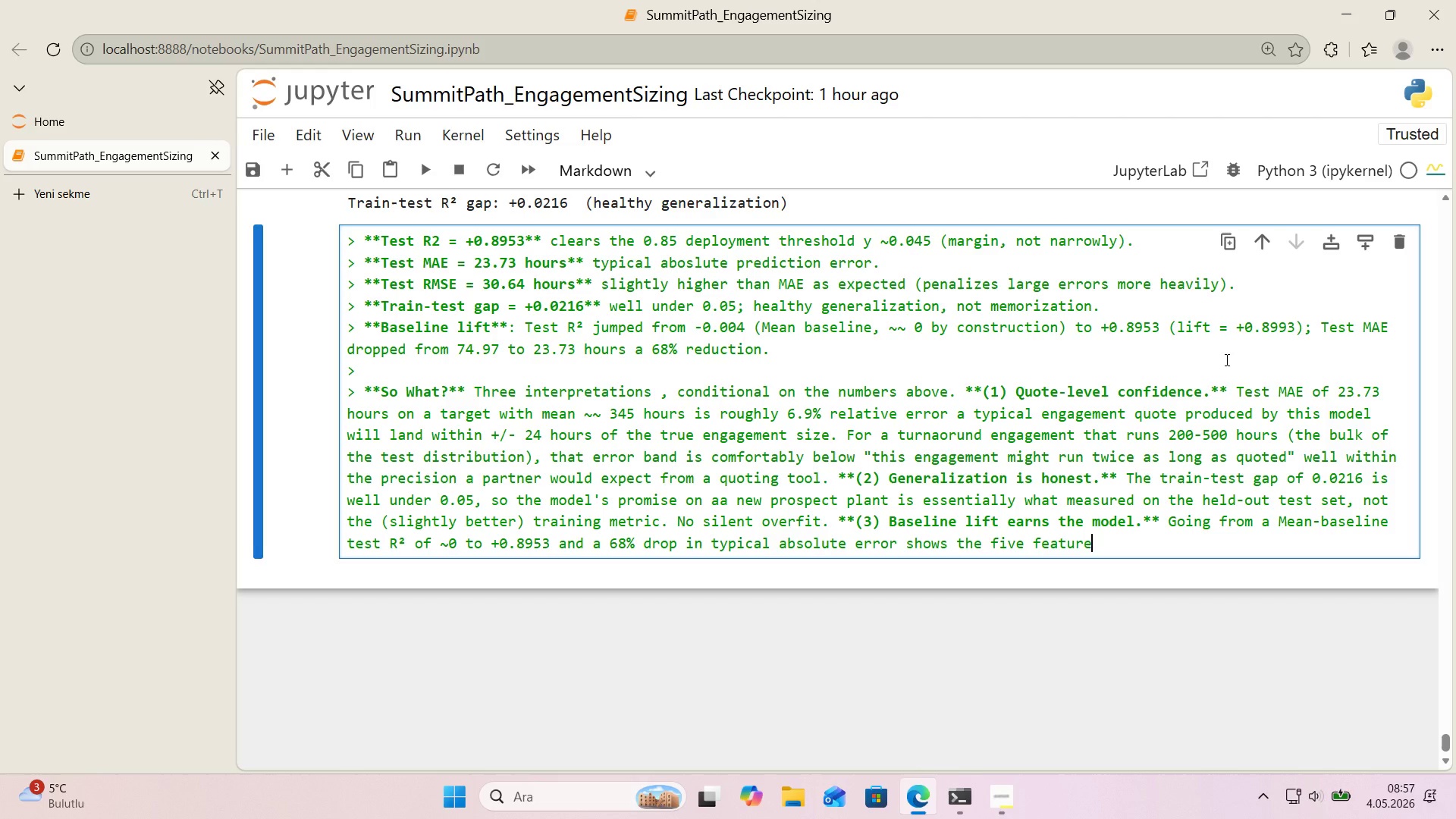 
type( )
key(Backspace)
type(s carry real, mult'var'ate )
key(Backspace)
key(Backspace)
key(Backspace)
key(Backspace)
key(Backspace)
key(Backspace)
type(te s'gnal< the regress'on 's genu'nely learn'ng the relat'onsh'p between features and hours rather than default'ng to the mean. Th's 's tthe)
key(Backspace)
key(Backspace)
key(Backspace)
type(he closure on the pas-)
key(Backspace)
type(t-warn'ng po'nt about)
 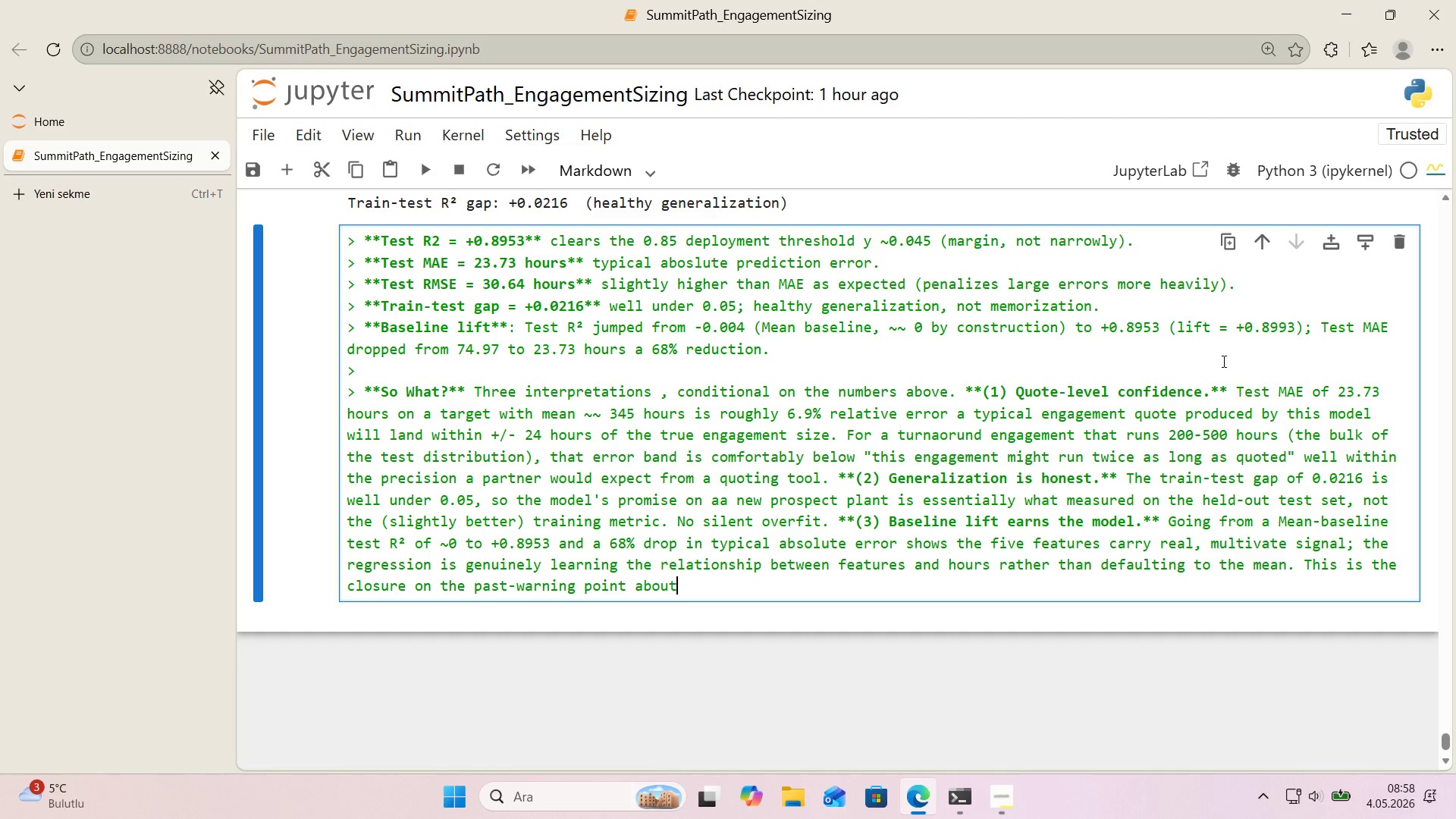 
wait(14.81)
 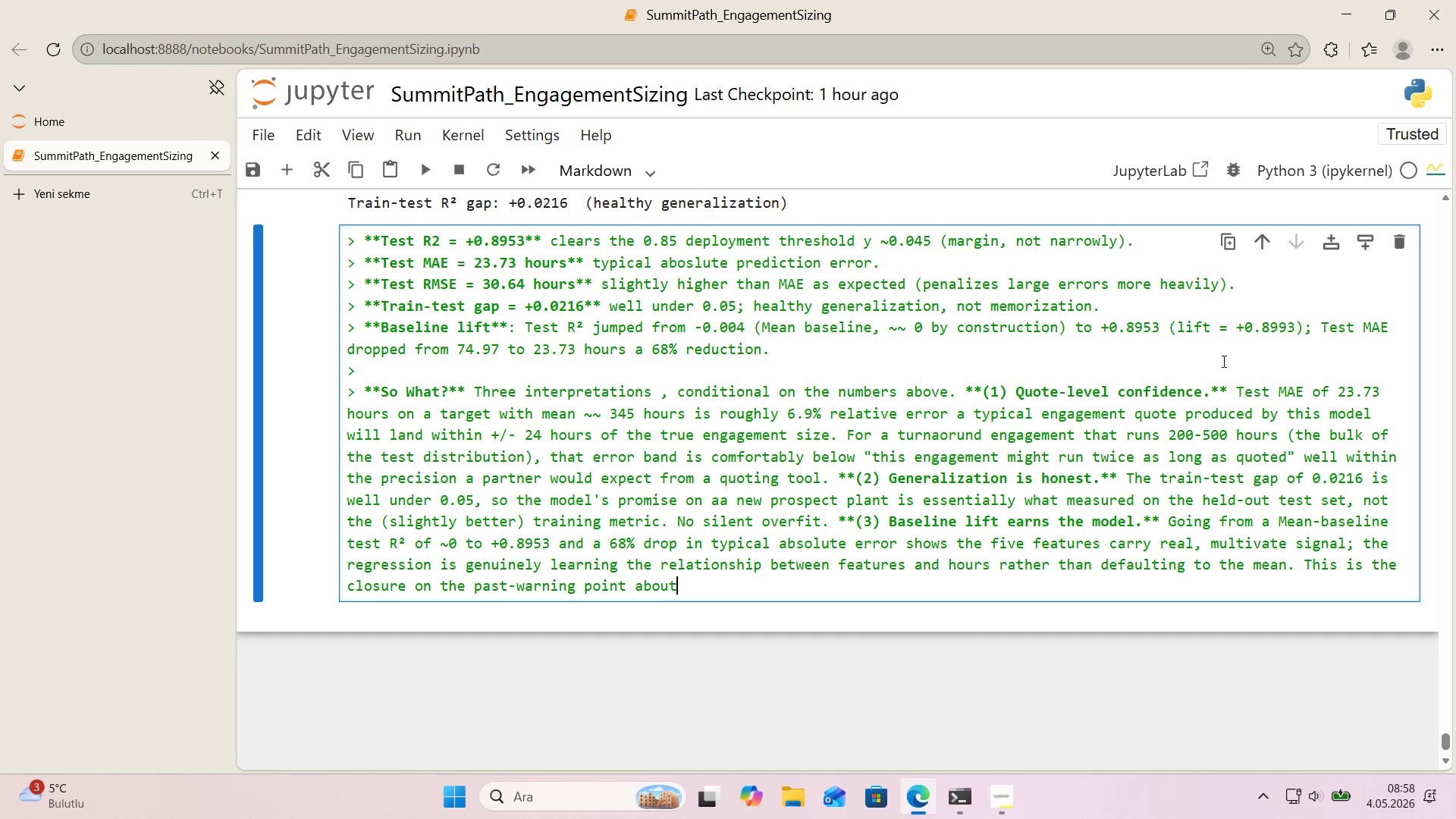 
left_click_drag(start_coordinate=[697, 588], to_coordinate=[1298, 572])
 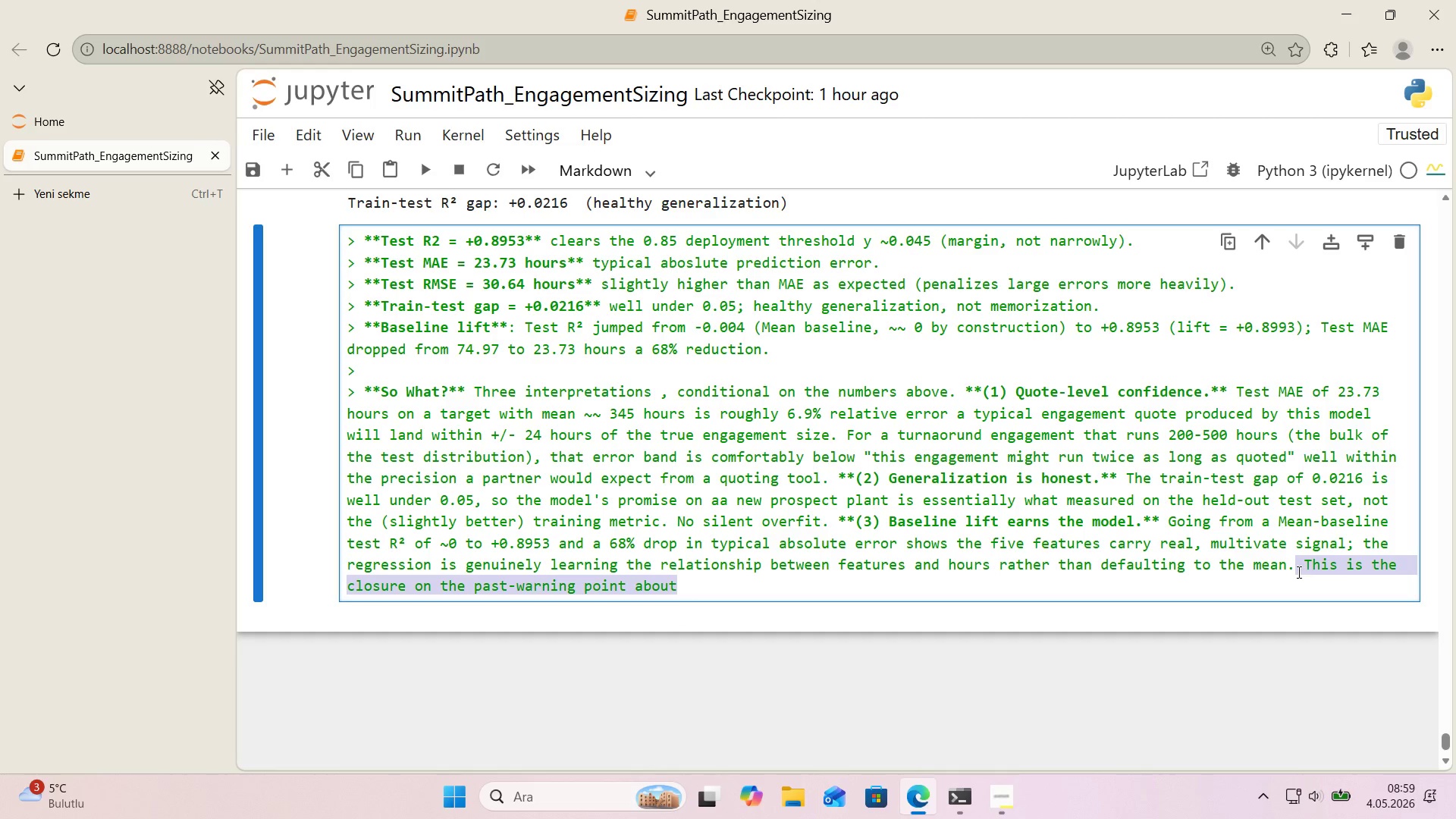 
key(Backspace)
 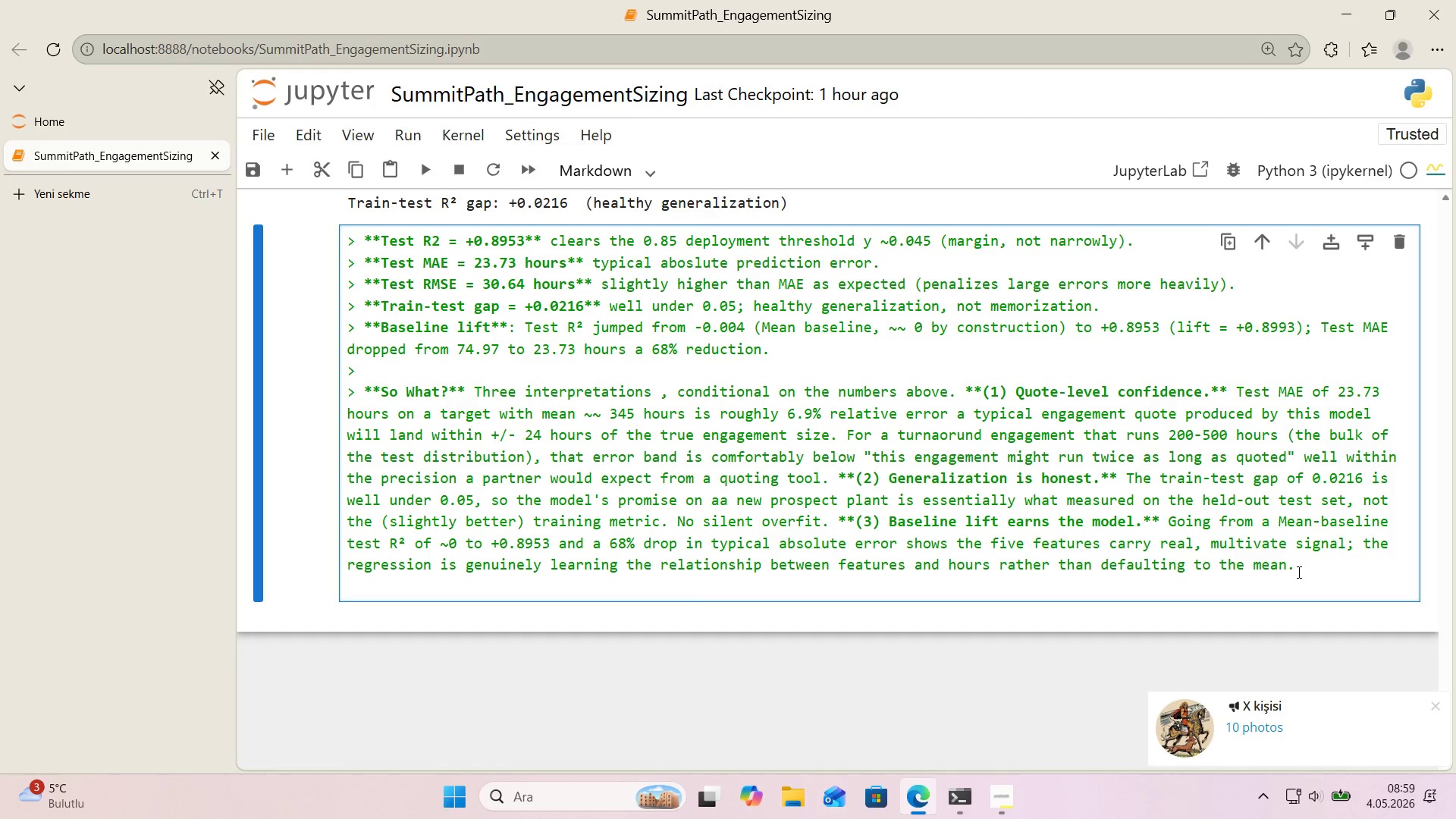 
wait(9.39)
 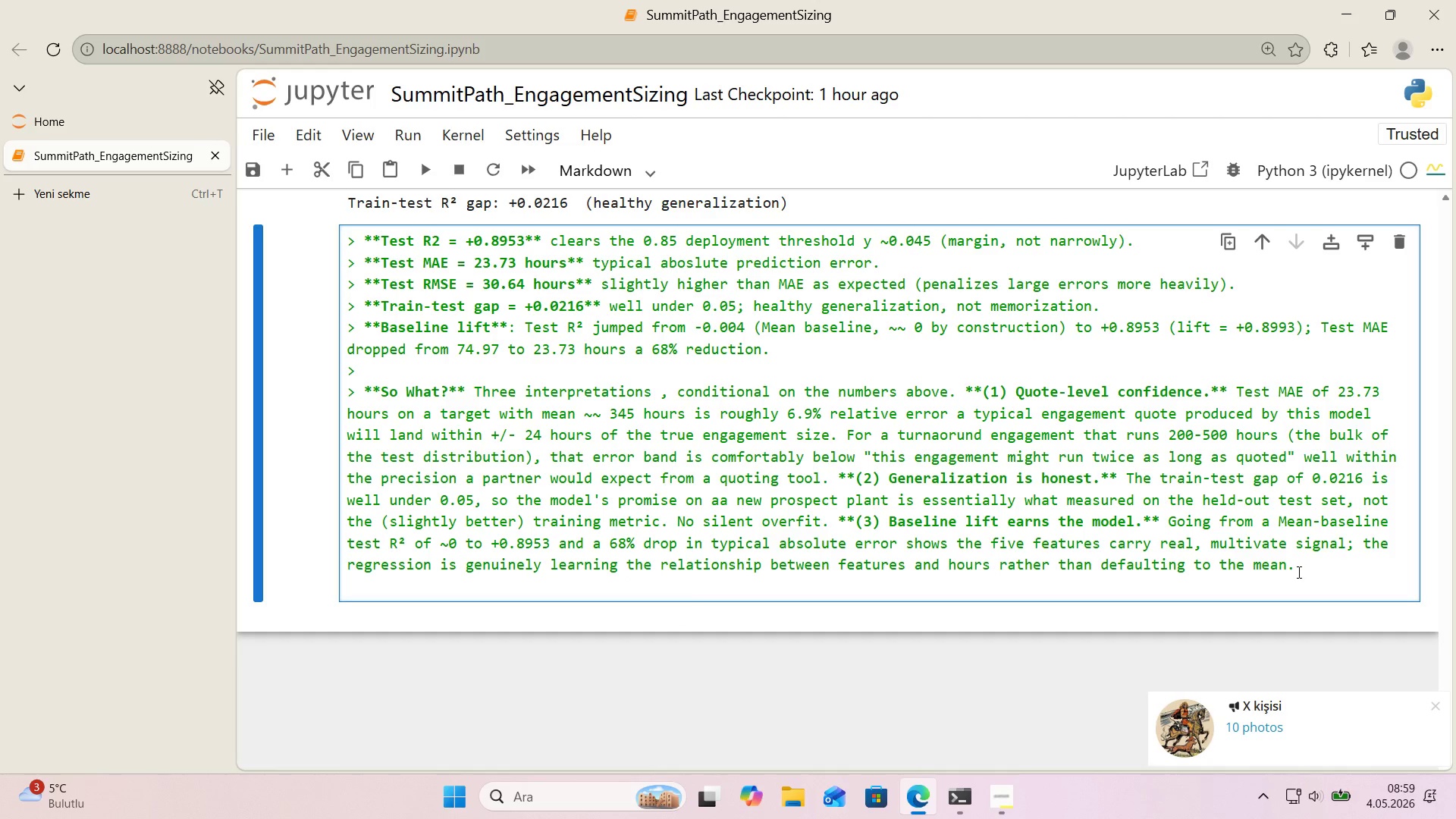 
right_click([1328, 704])
 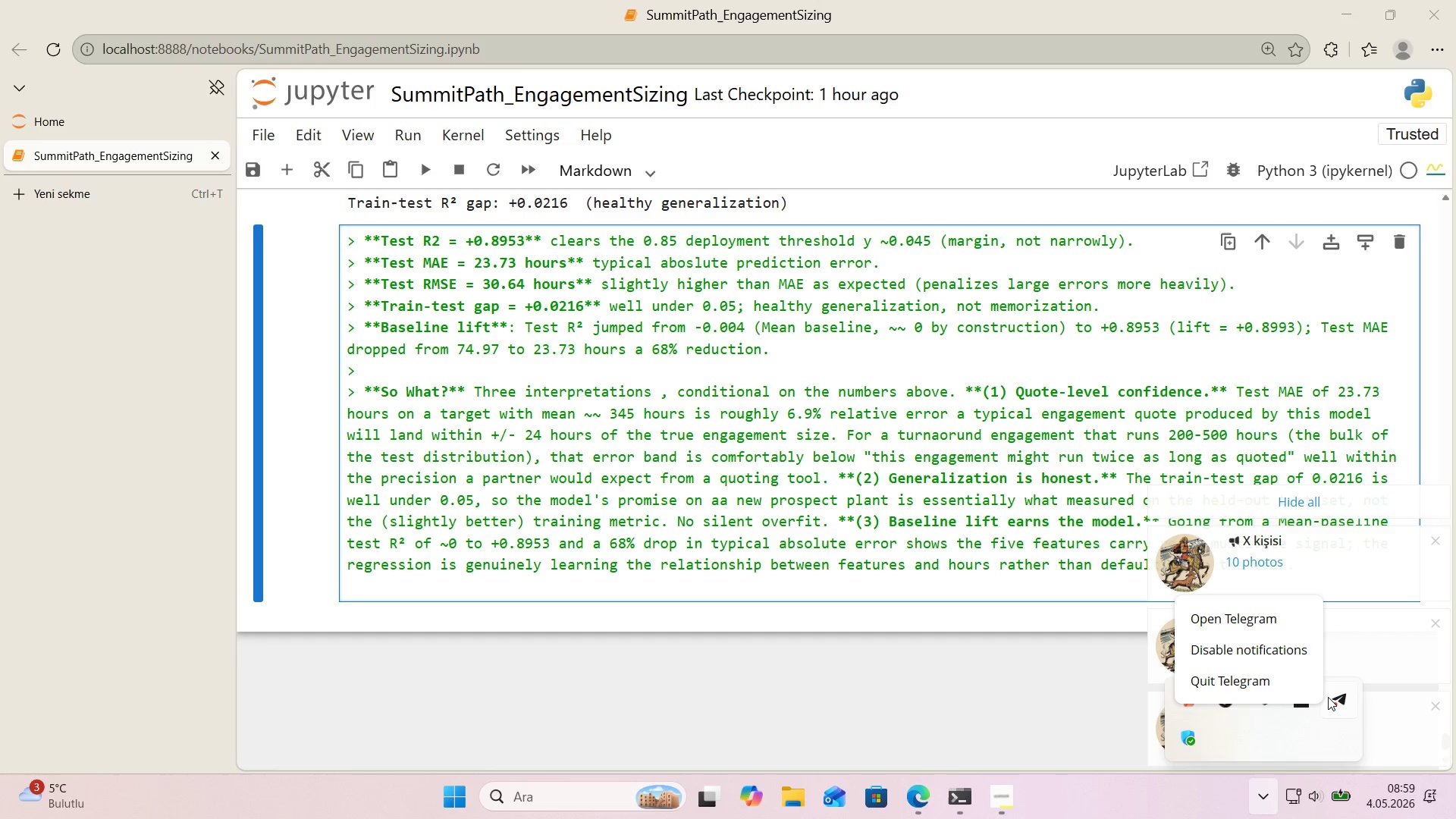 
left_click([1306, 692])
 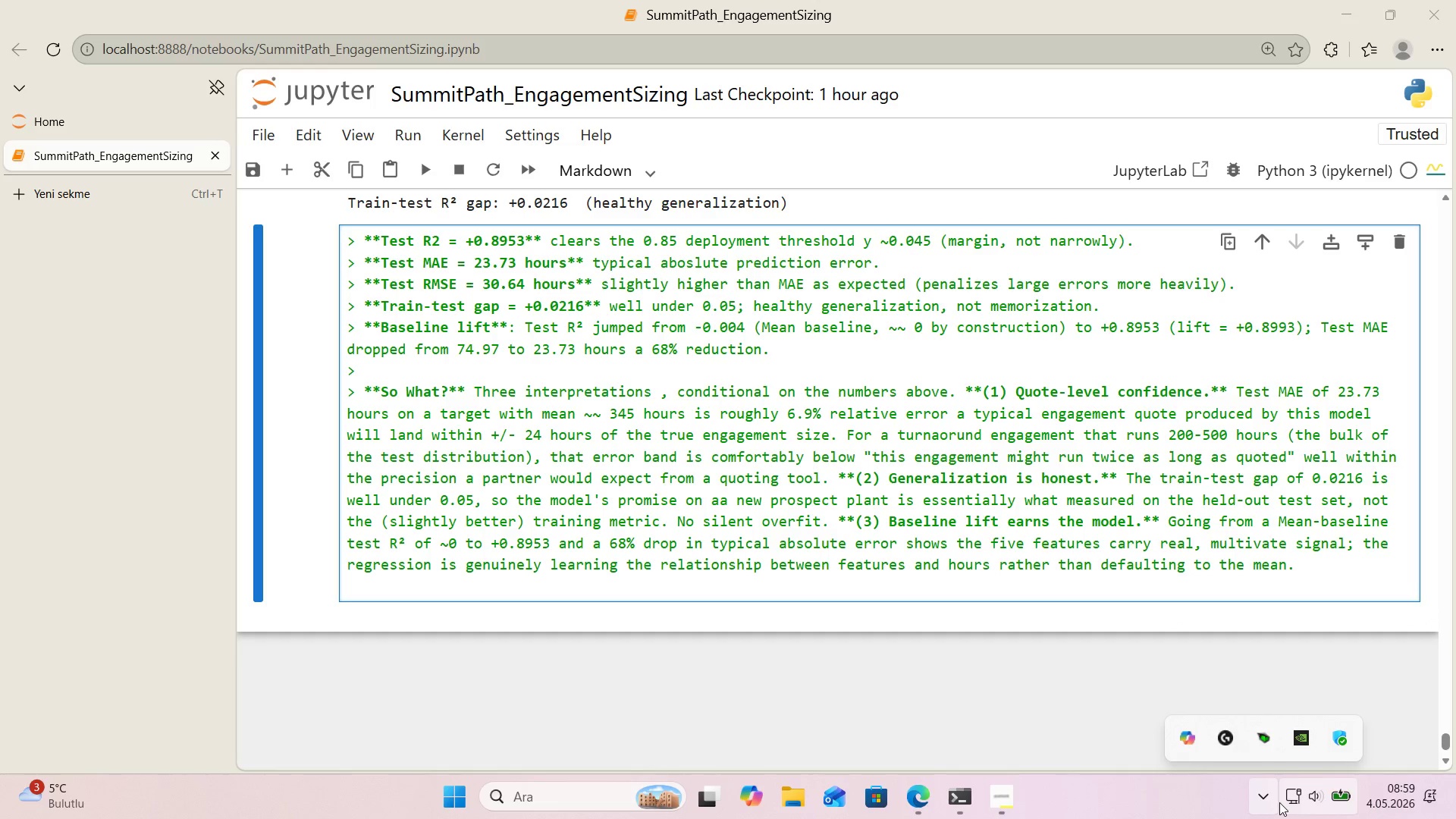 
left_click([1279, 802])
 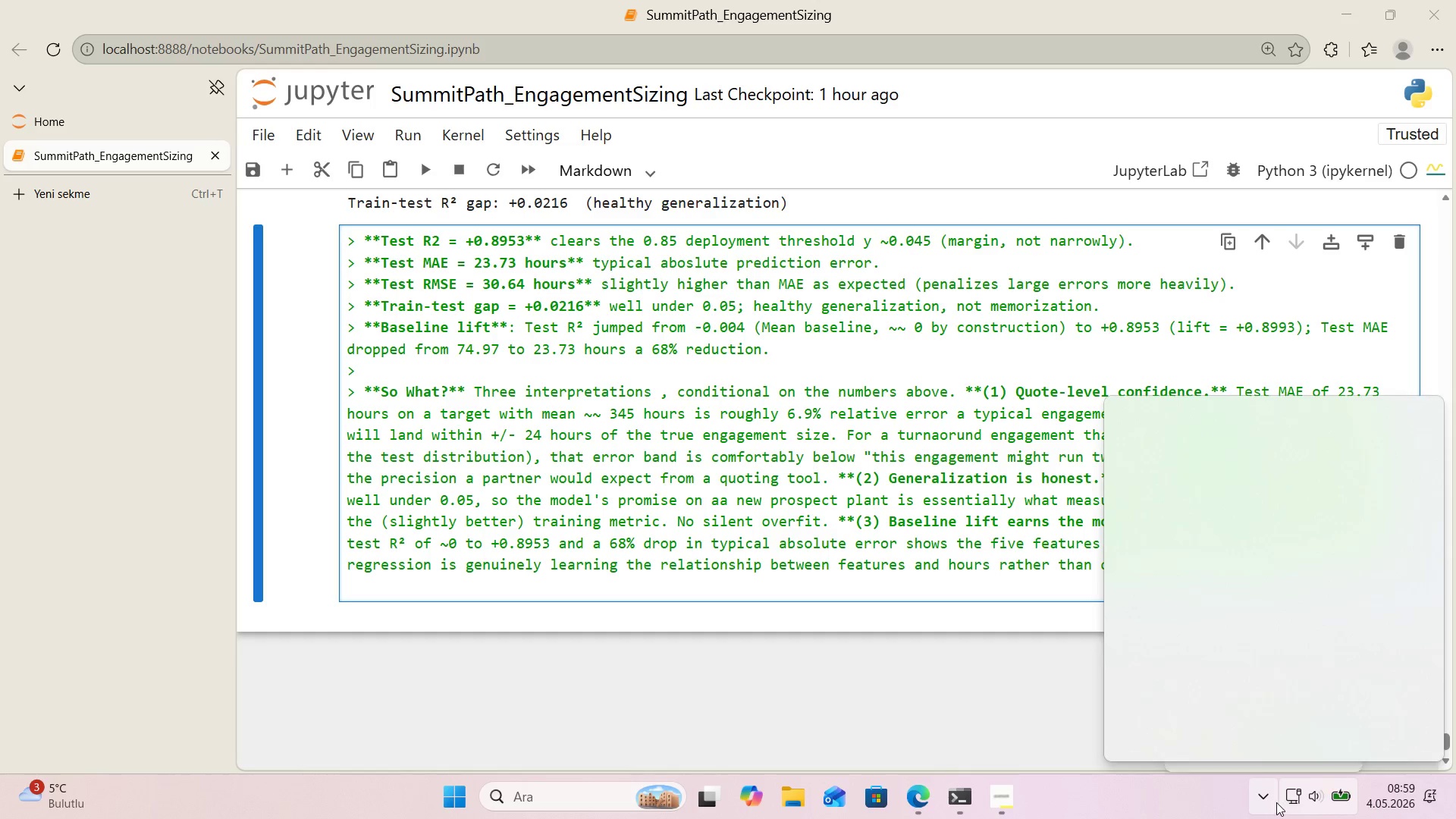 
left_click([1266, 798])
 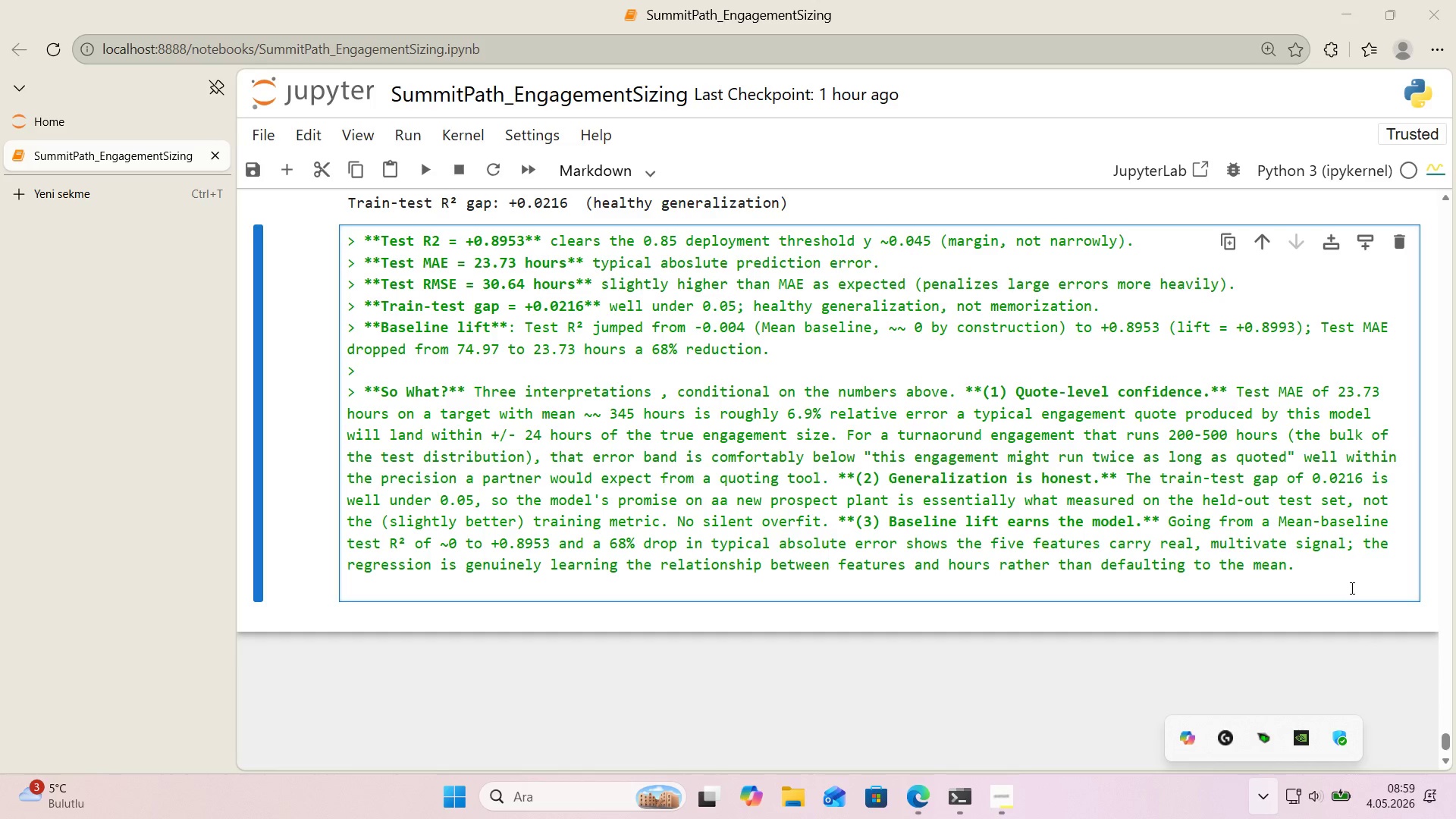 
double_click([1294, 555])
 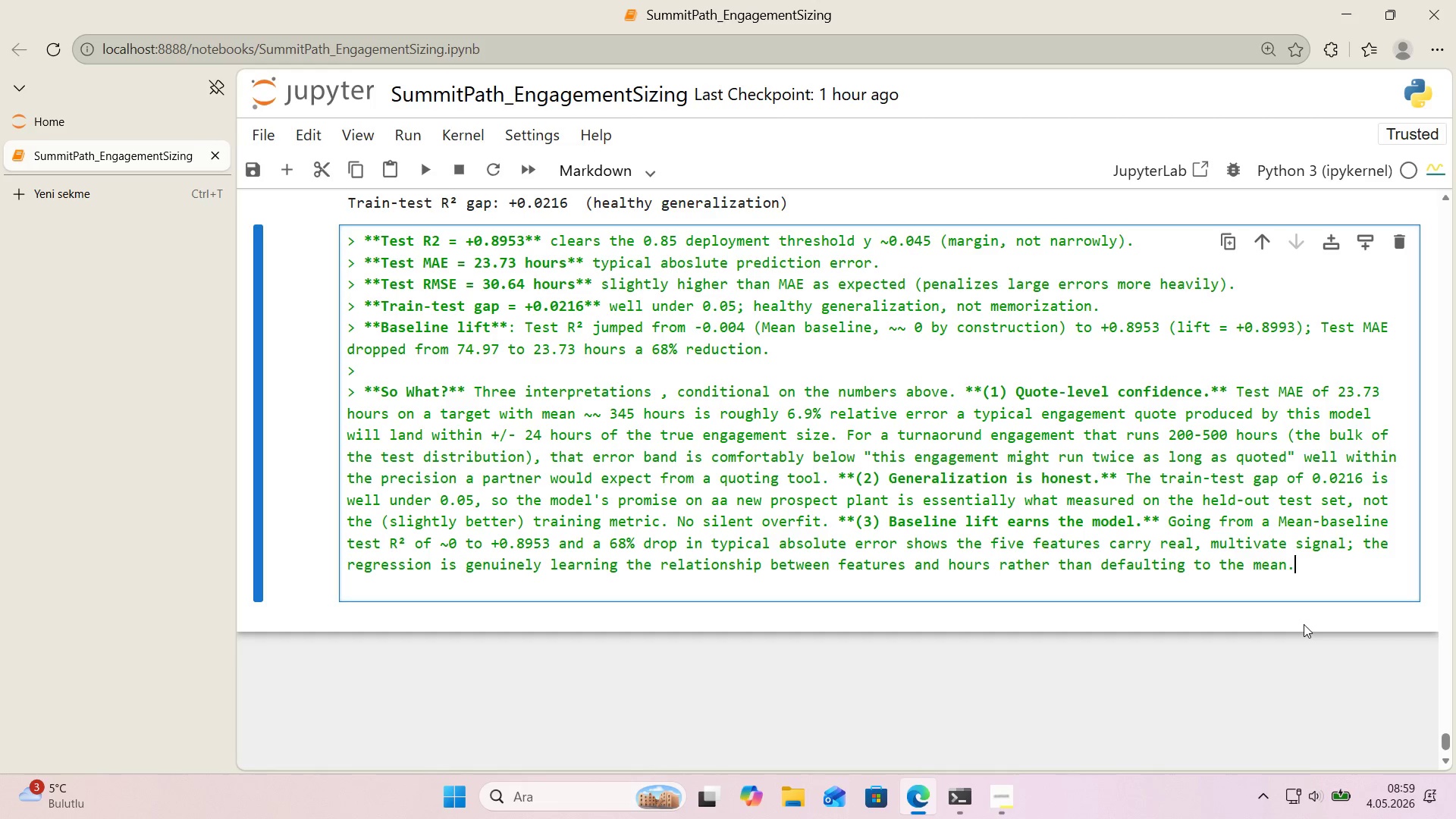 
wait(38.64)
 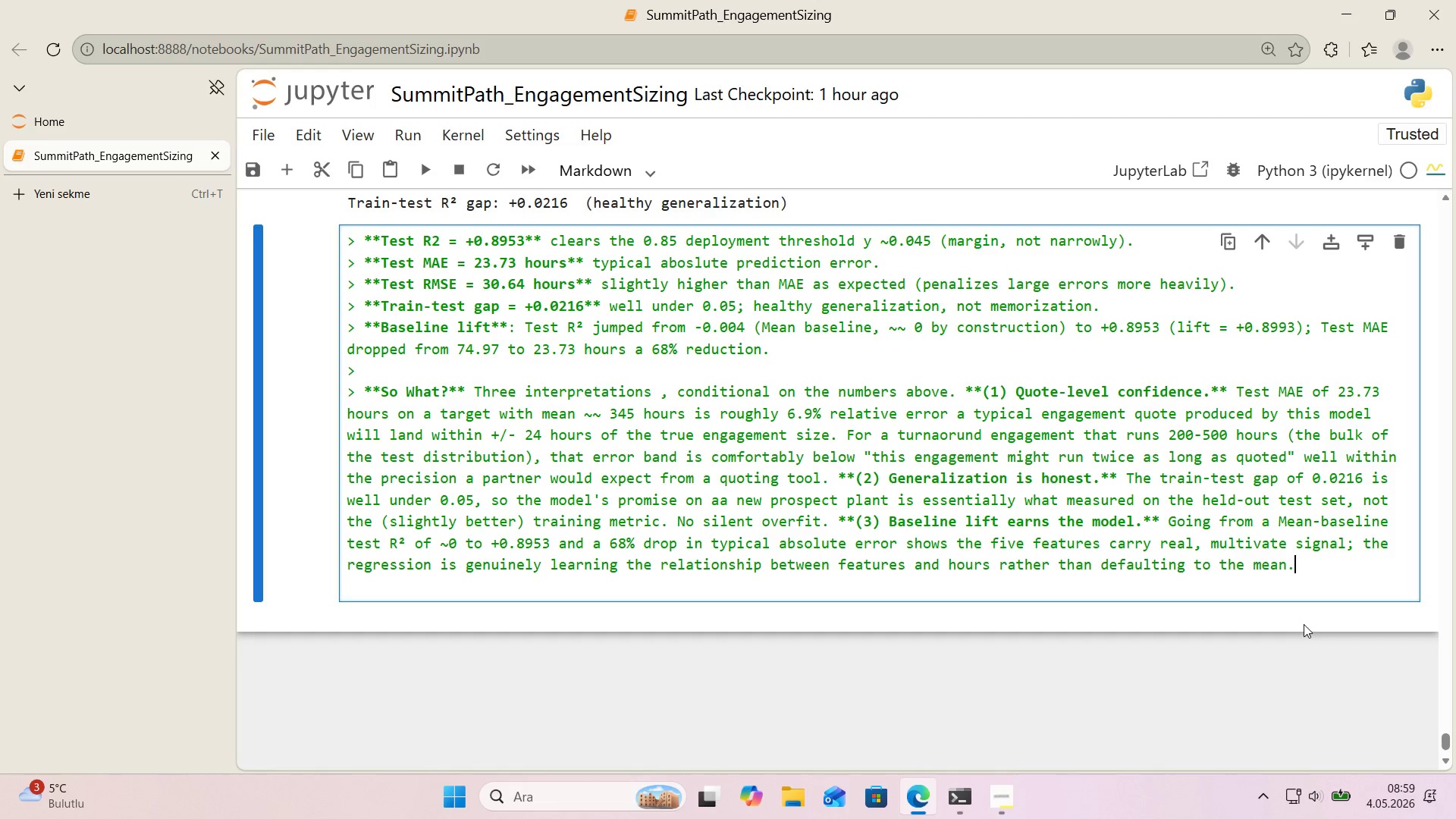 
type( The model 'sn@t just plugged 'n, 't@s ver'f'ed aga'nst the no-model floor w'th a w'de mar')
key(Backspace)
type(g'n. 't)
key(Backspace)
key(Backspace)
type(W'th test R)
 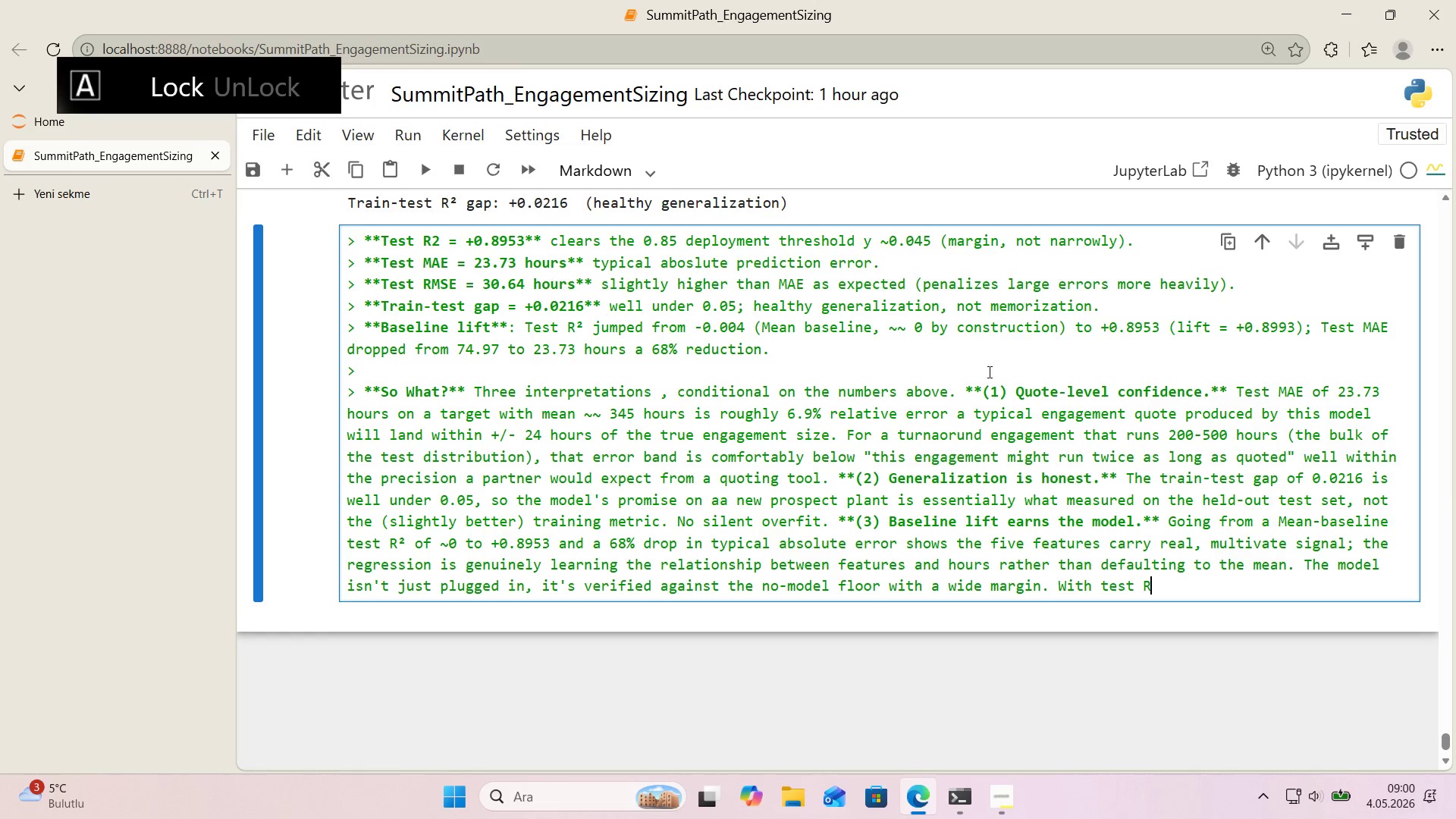 
scroll: coordinate [913, 342], scroll_direction: up, amount: 1.0
 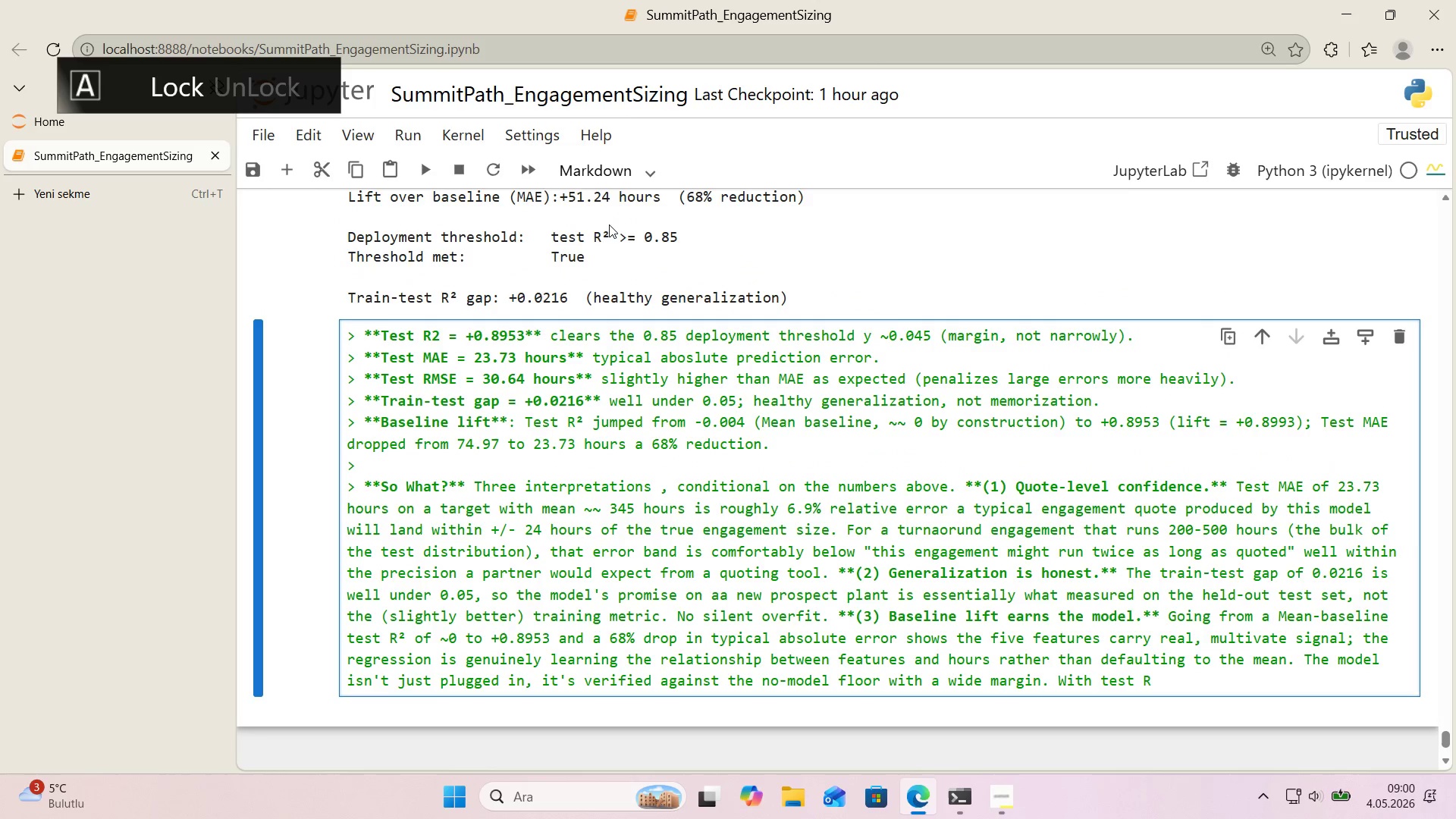 
left_click_drag(start_coordinate=[607, 226], to_coordinate=[604, 231])
 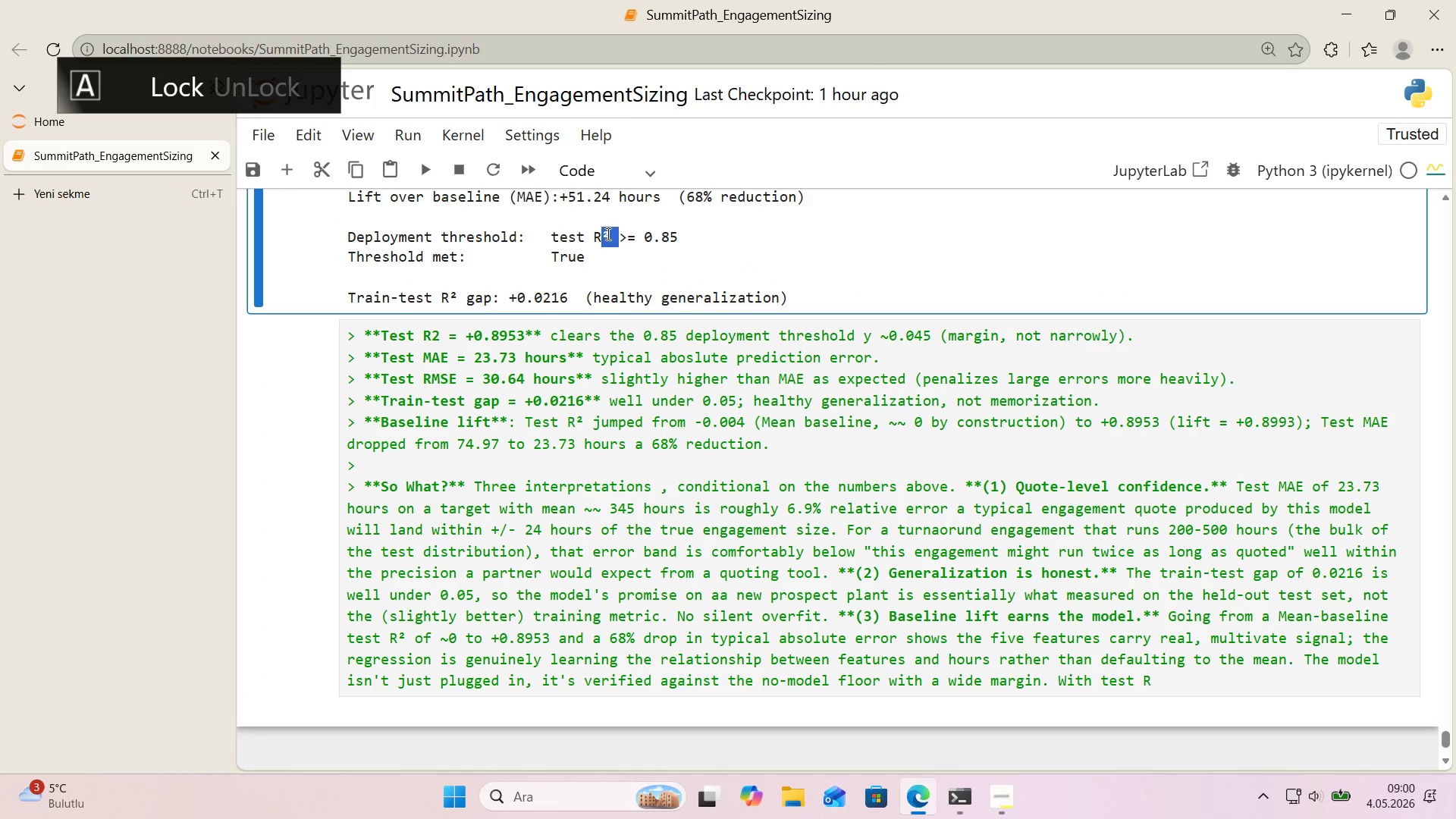 
key(Control+ControlLeft)
 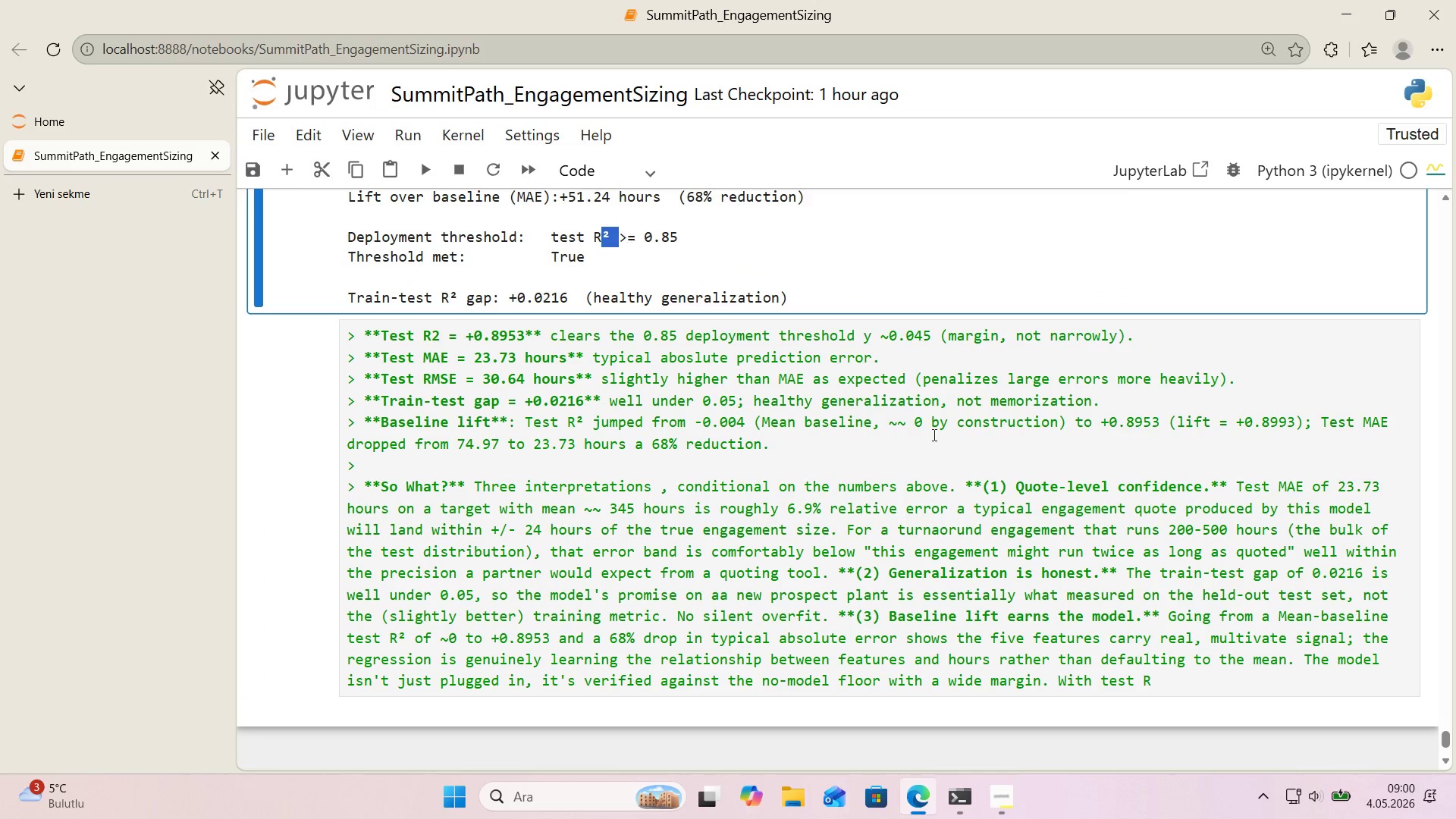 
key(Control+C)
 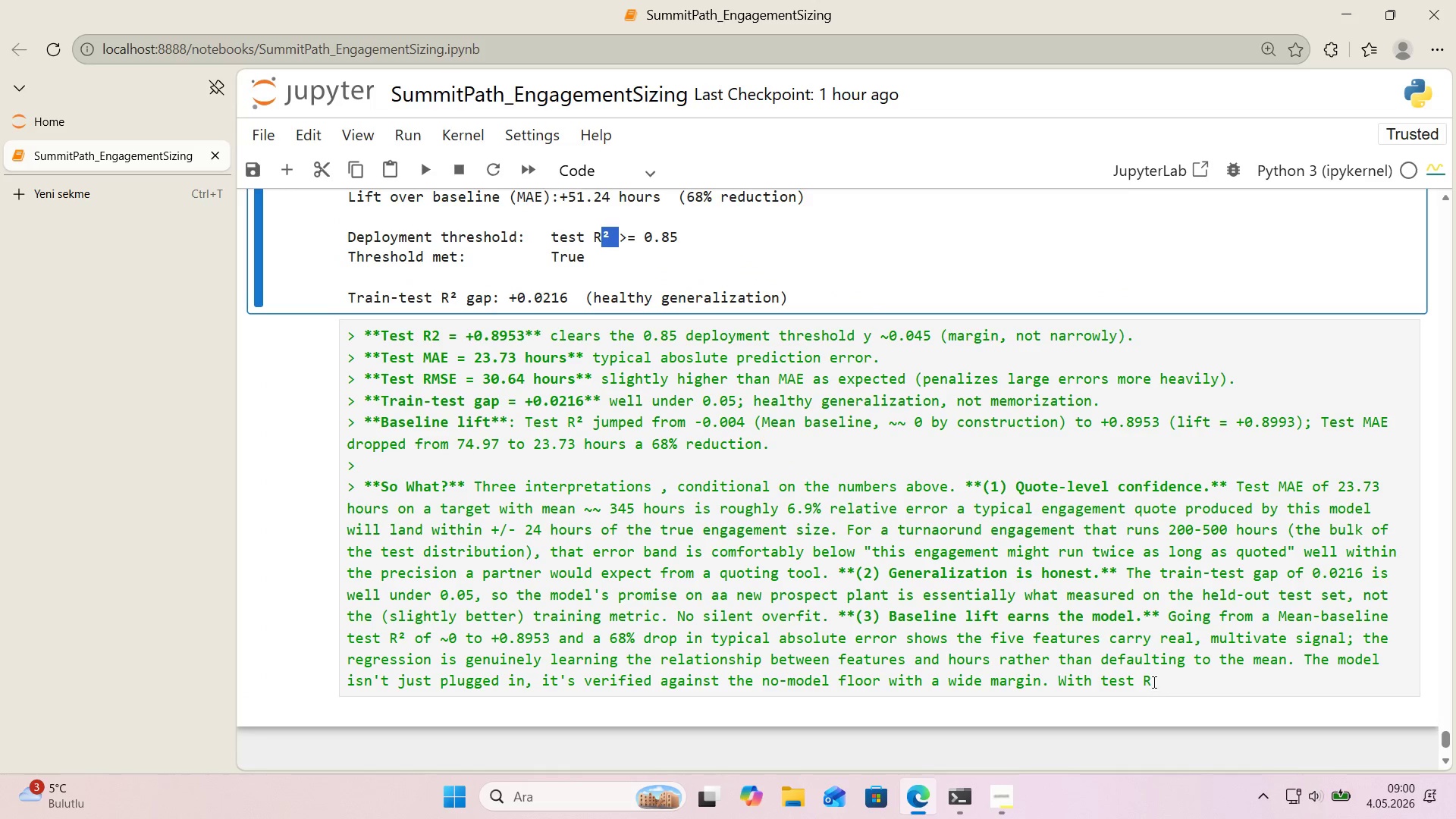 
key(Control+ControlLeft)
 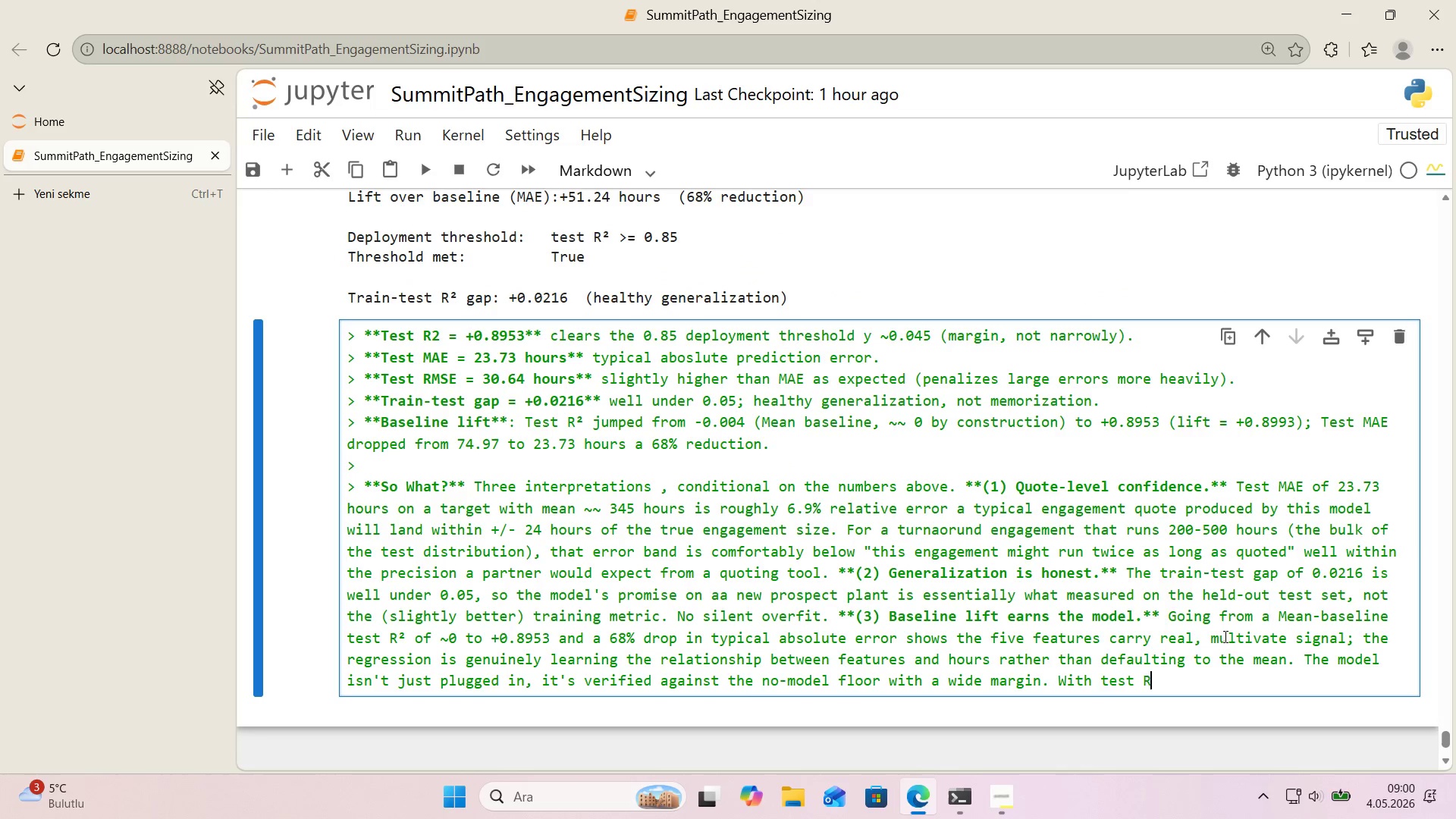 
key(Control+V)
 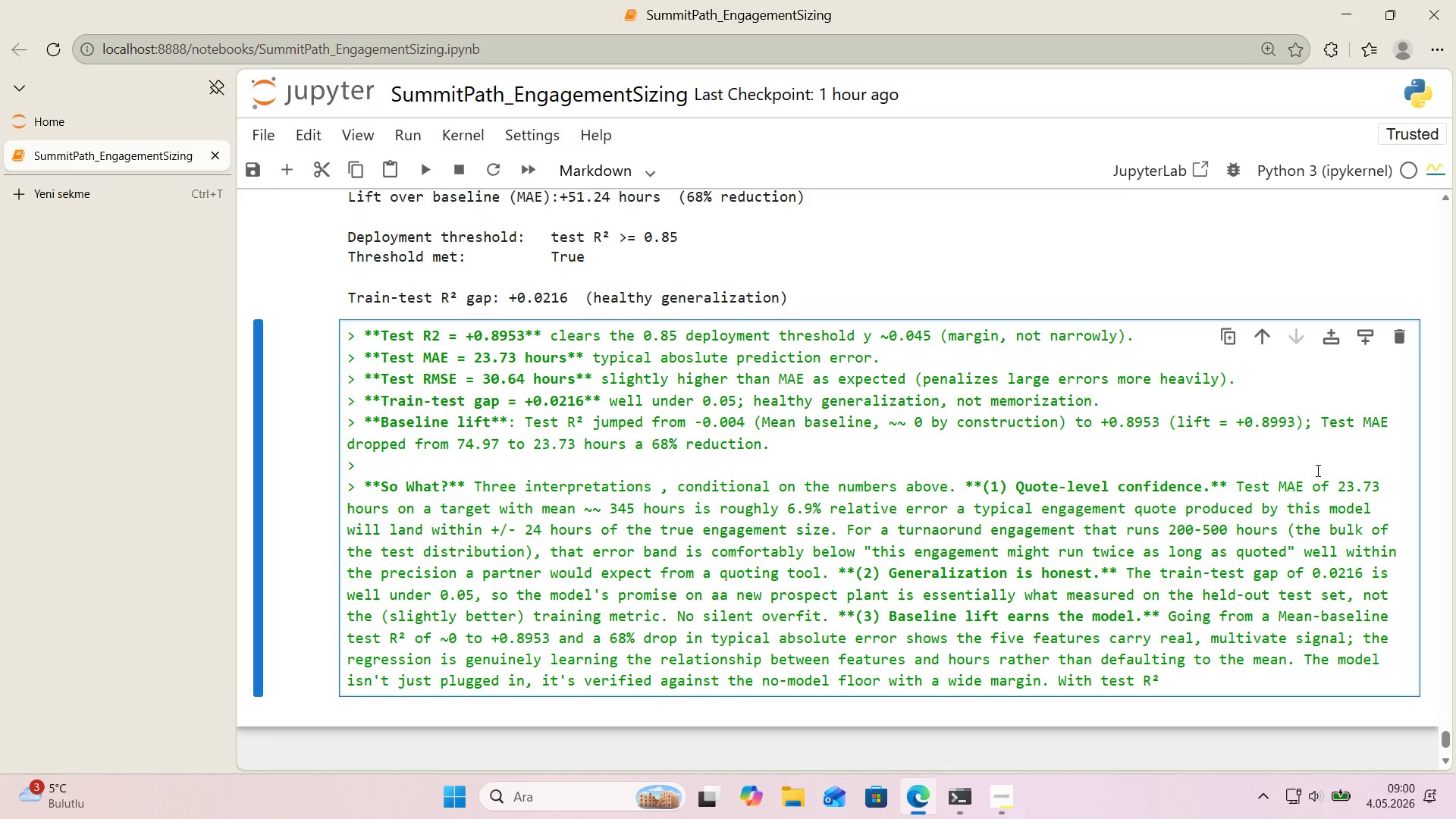 
key(Backspace)
 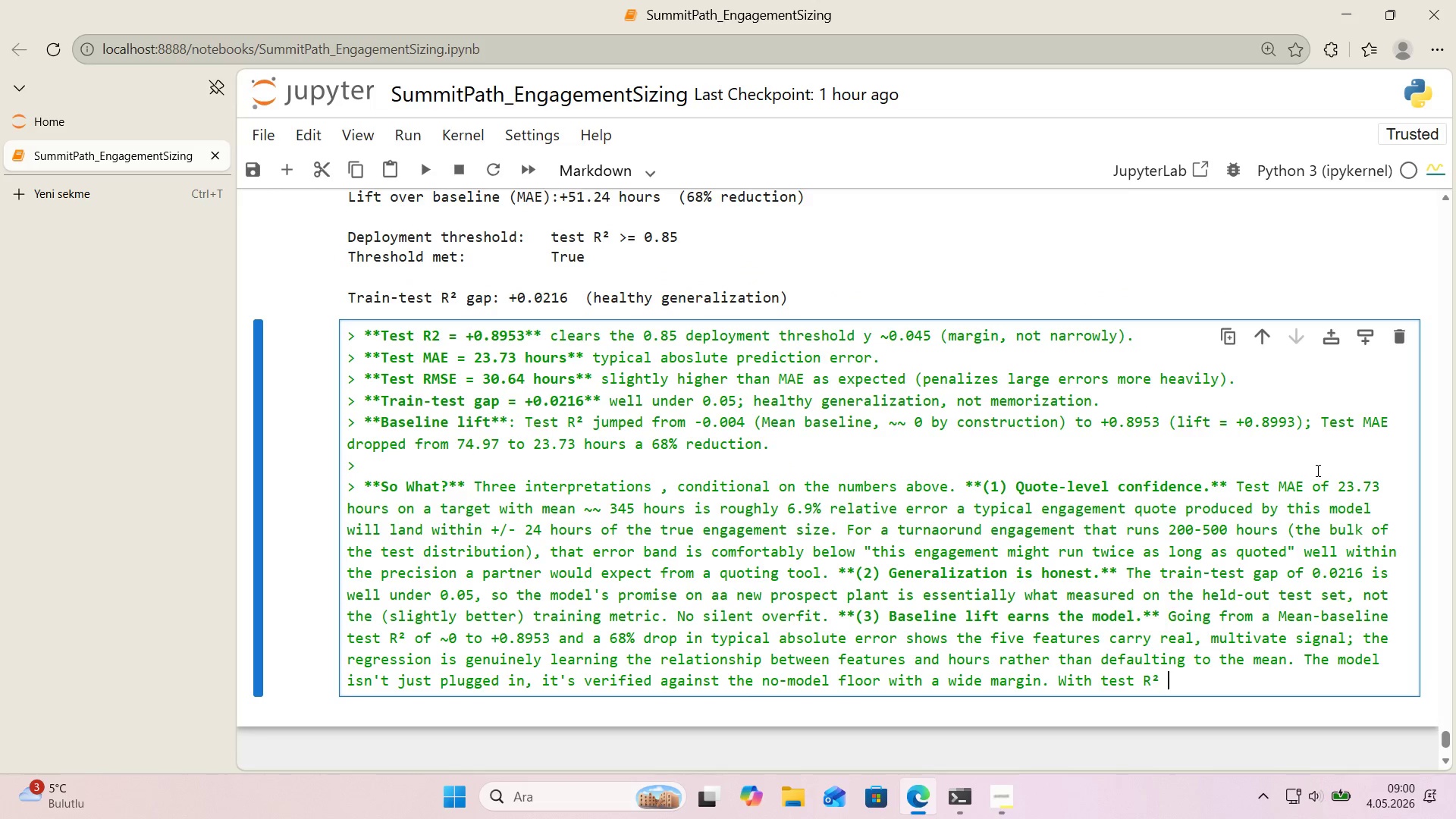 
key(Space)
 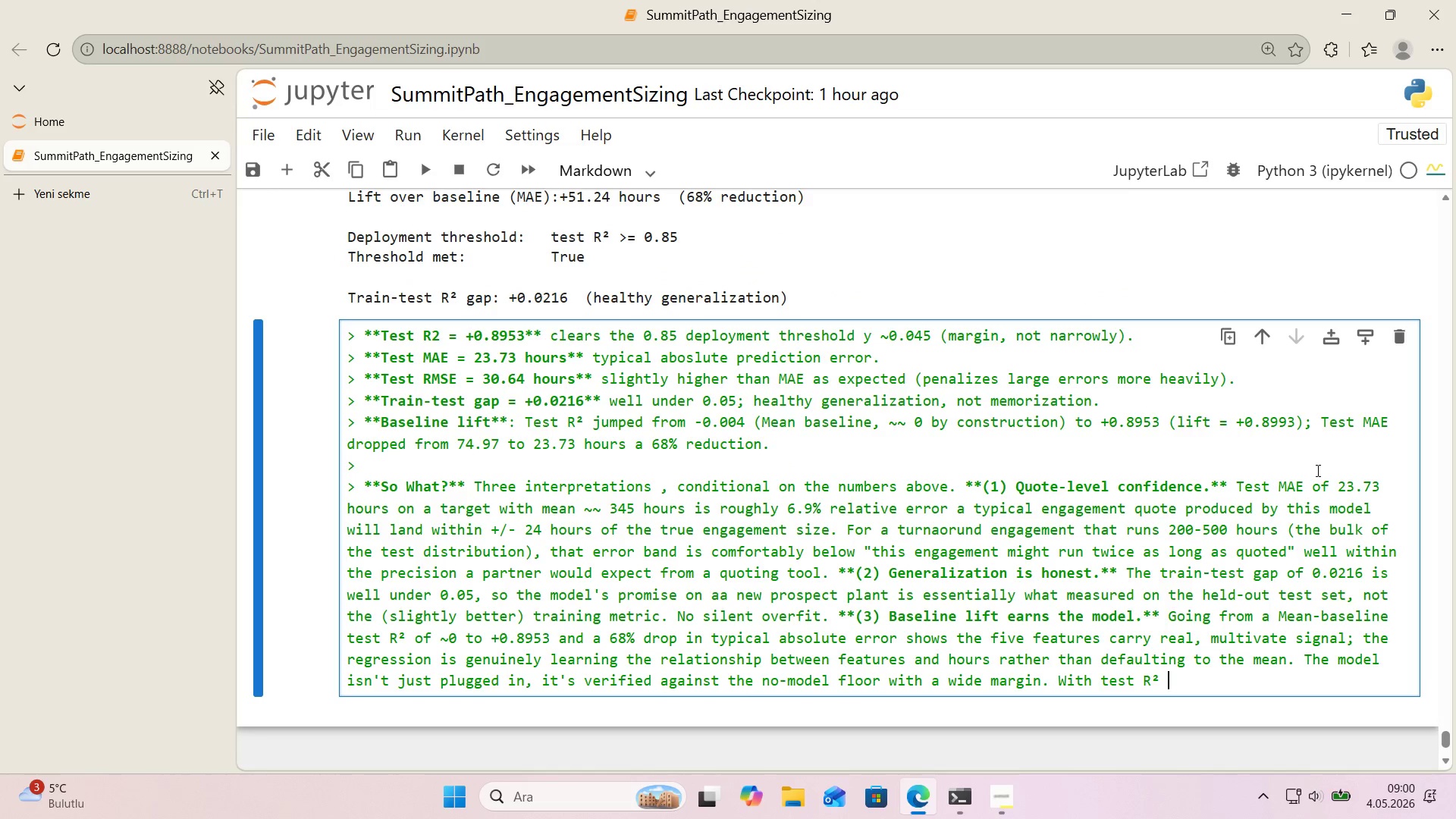 
type(ABOVE)
 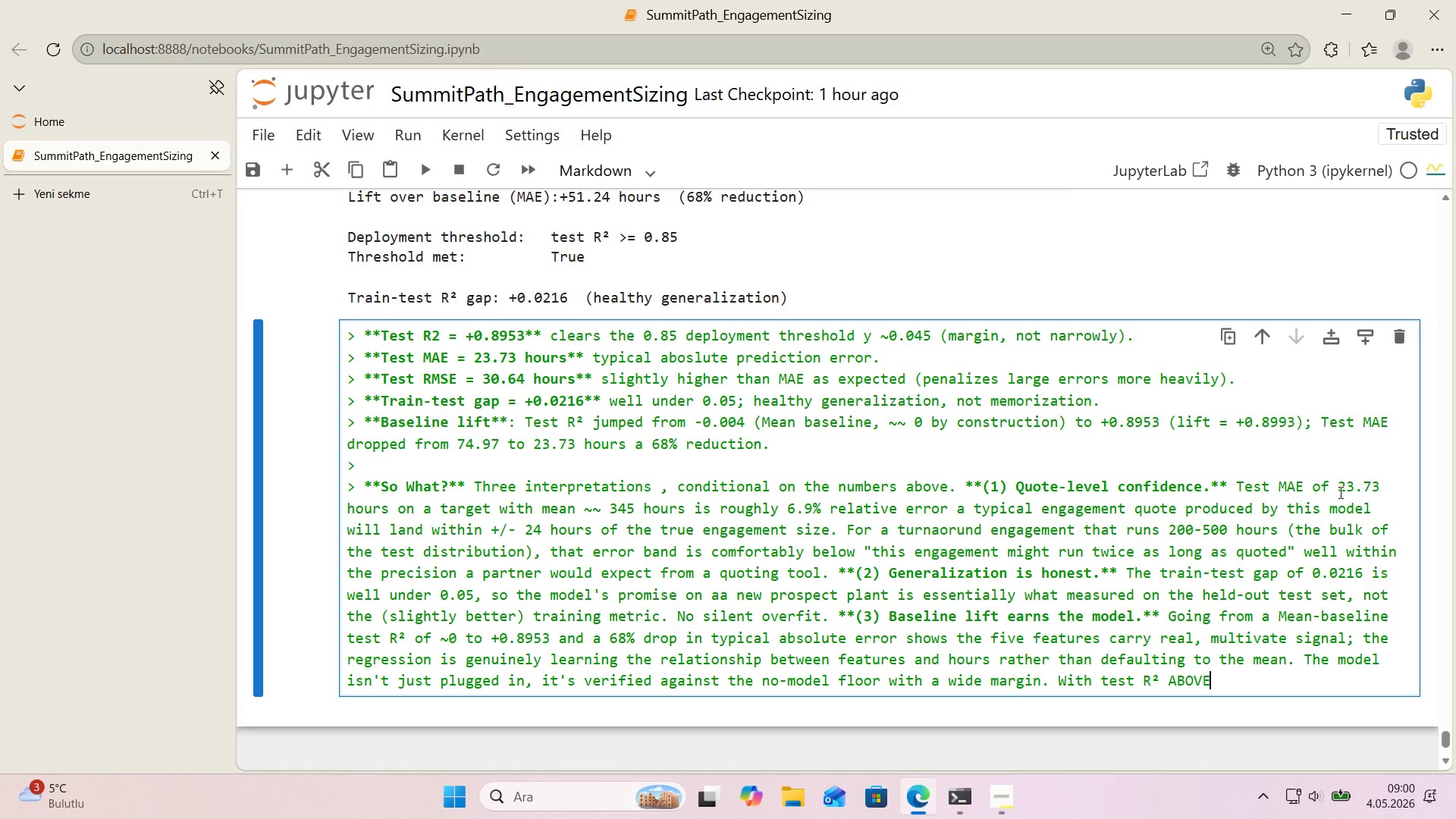 
scroll: coordinate [1339, 491], scroll_direction: down, amount: 1.0
 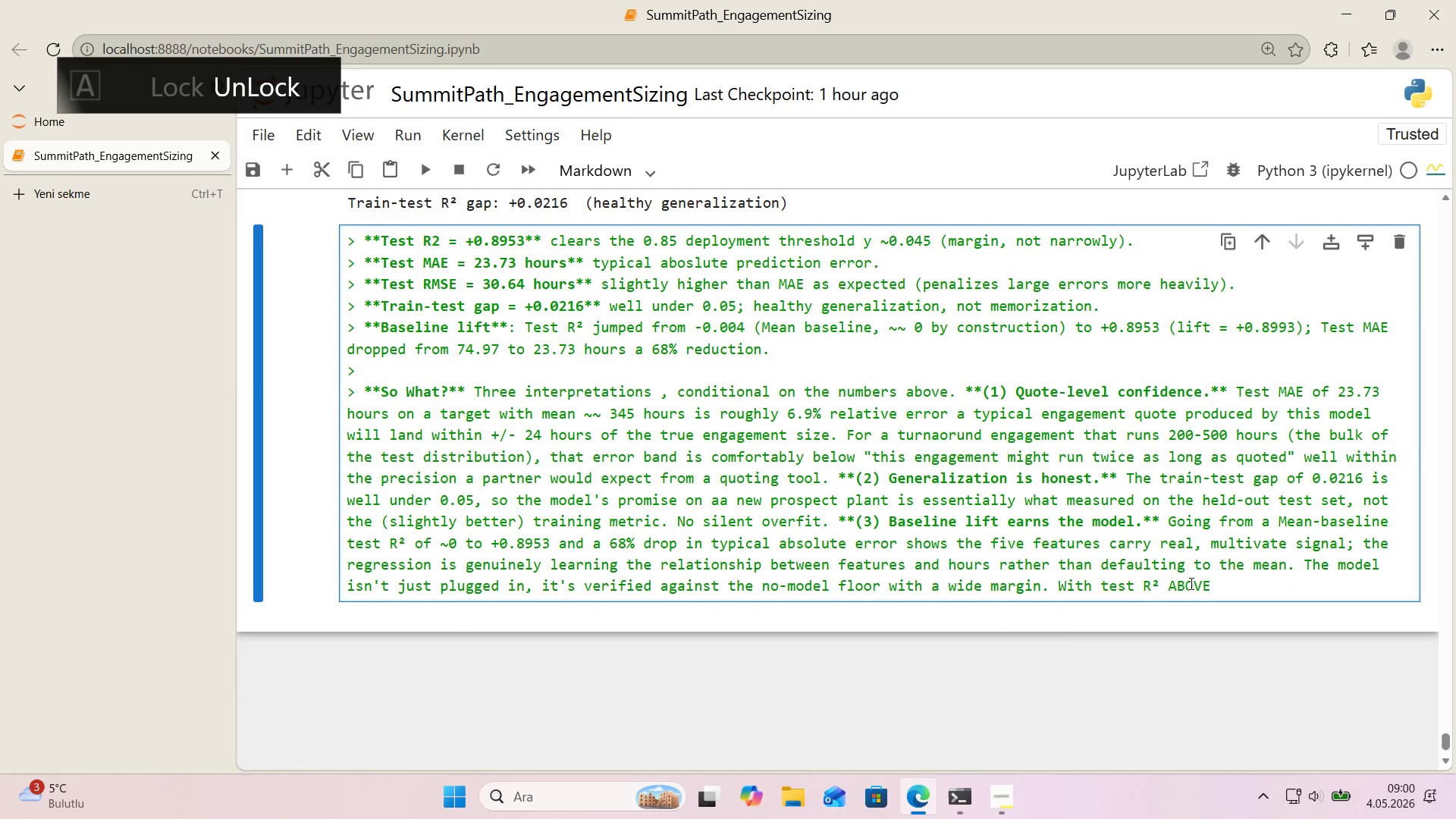 
double_click([1190, 583])
 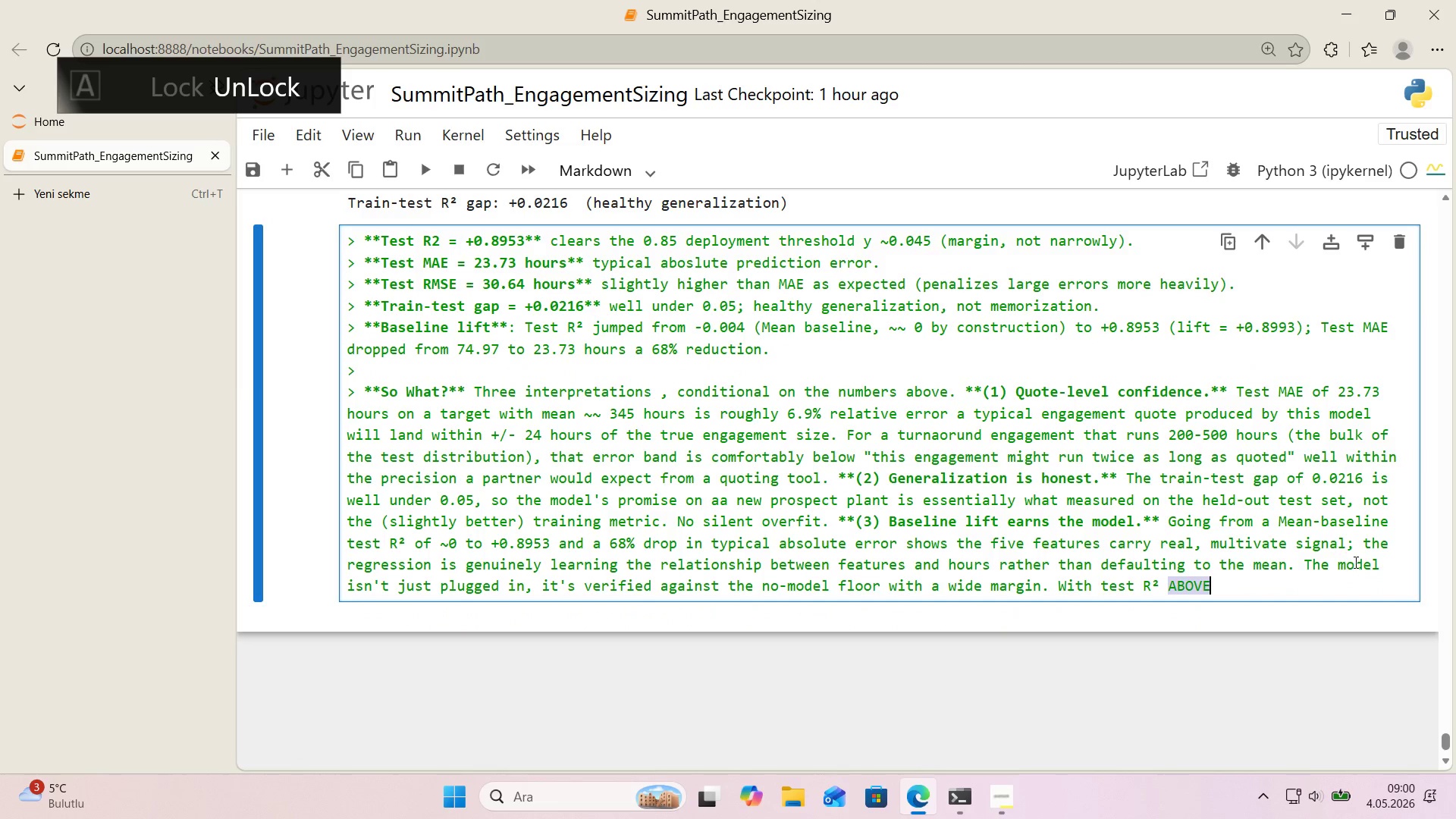 
type(above the 0.85 the)
key(Backspace)
type(reshold.)
key(Backspace)
type(, the )
 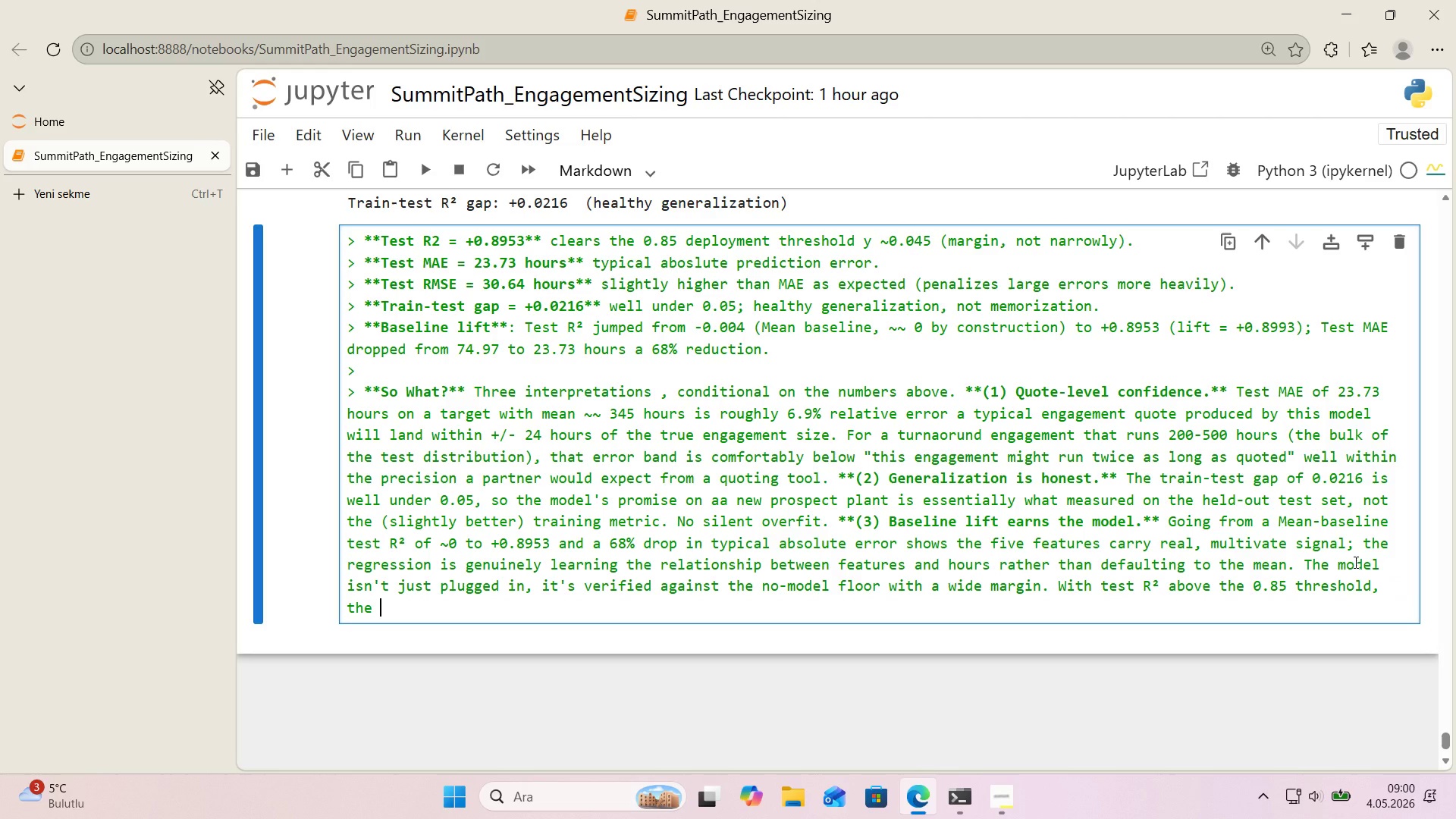 
wait(6.58)
 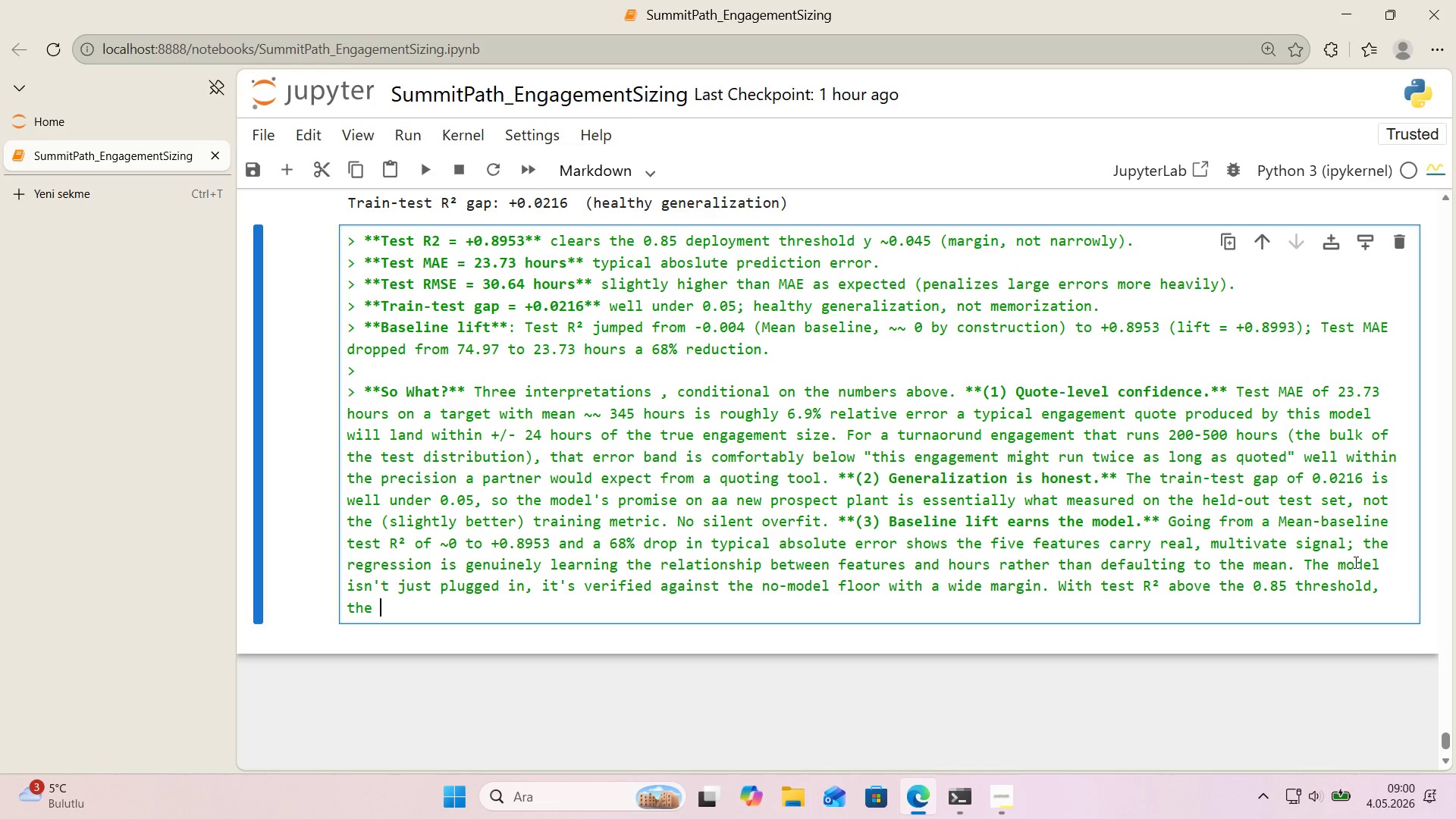 
type(del'varable 's on track w'thout further model surgery.)
 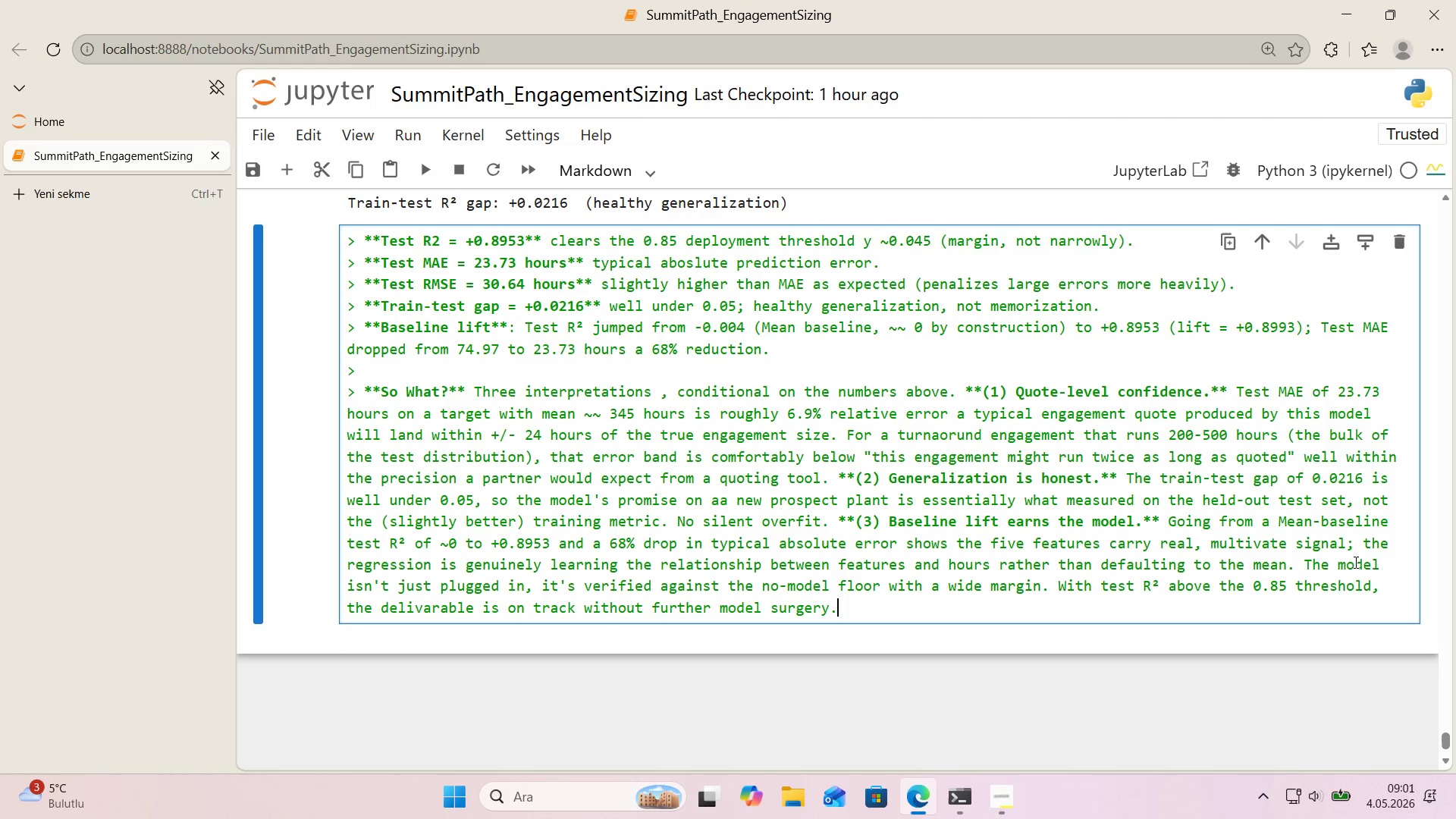 
key(Shift+Enter)
 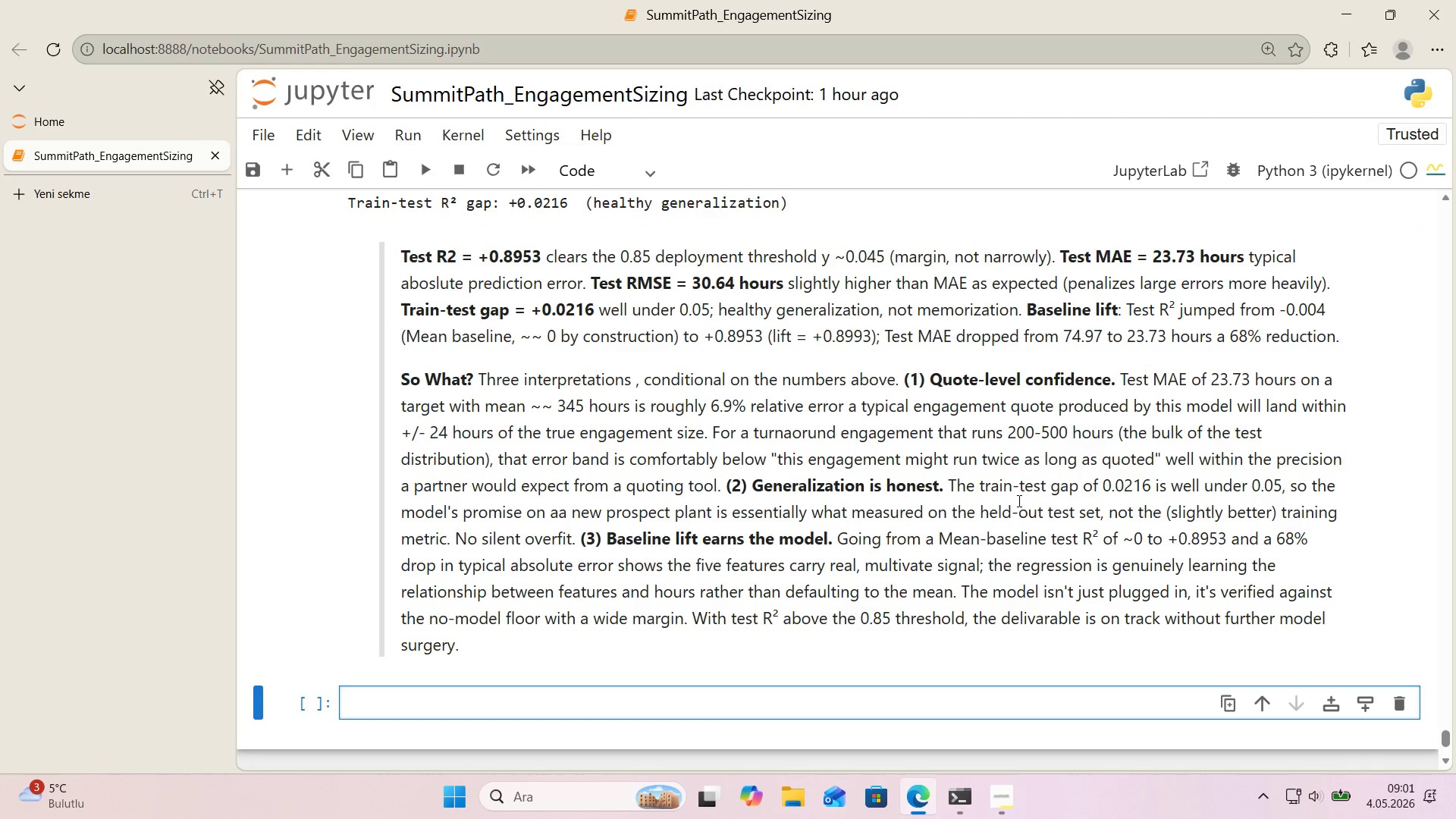 
double_click([1018, 501])
 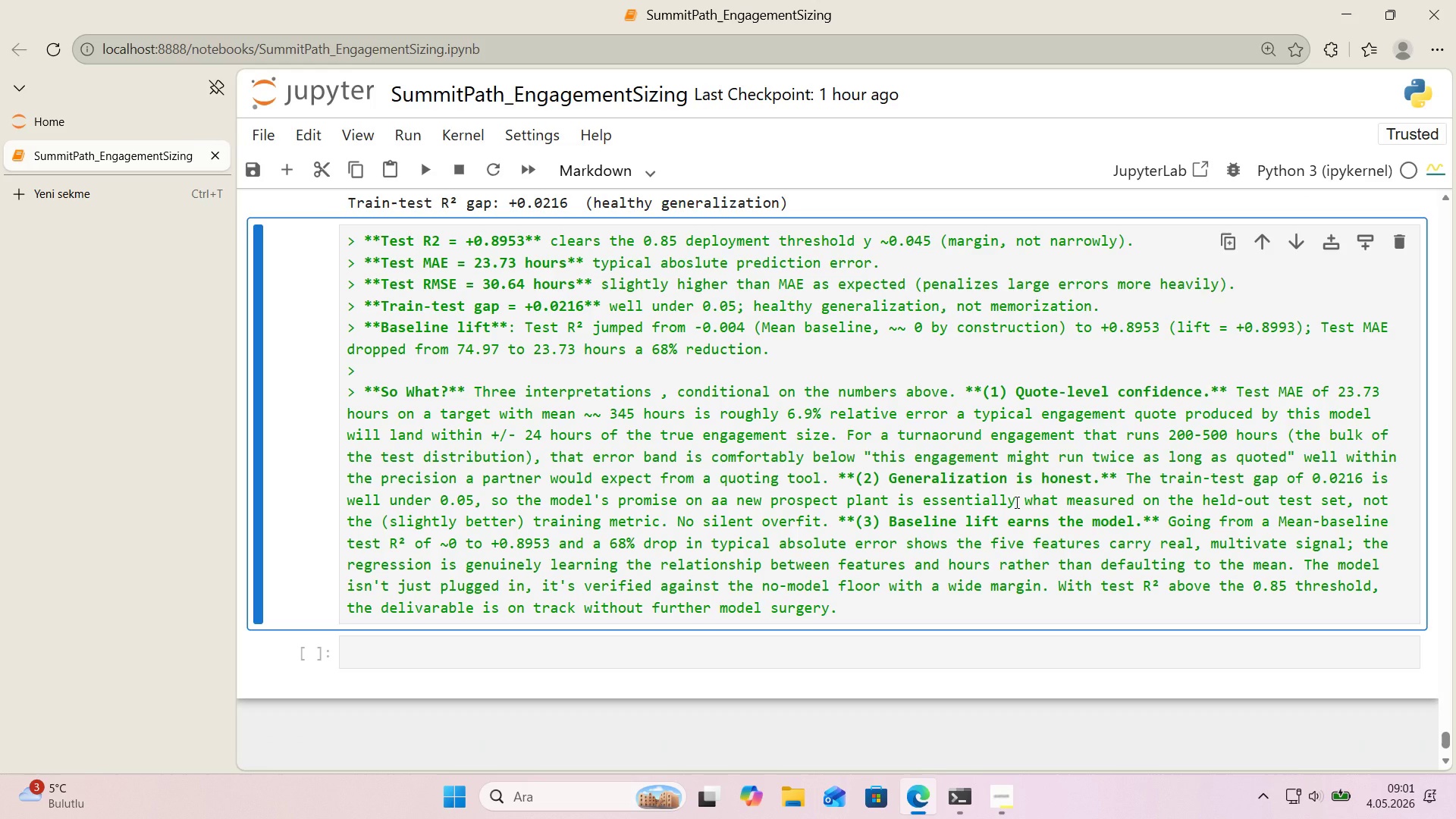 
left_click([820, 482])
 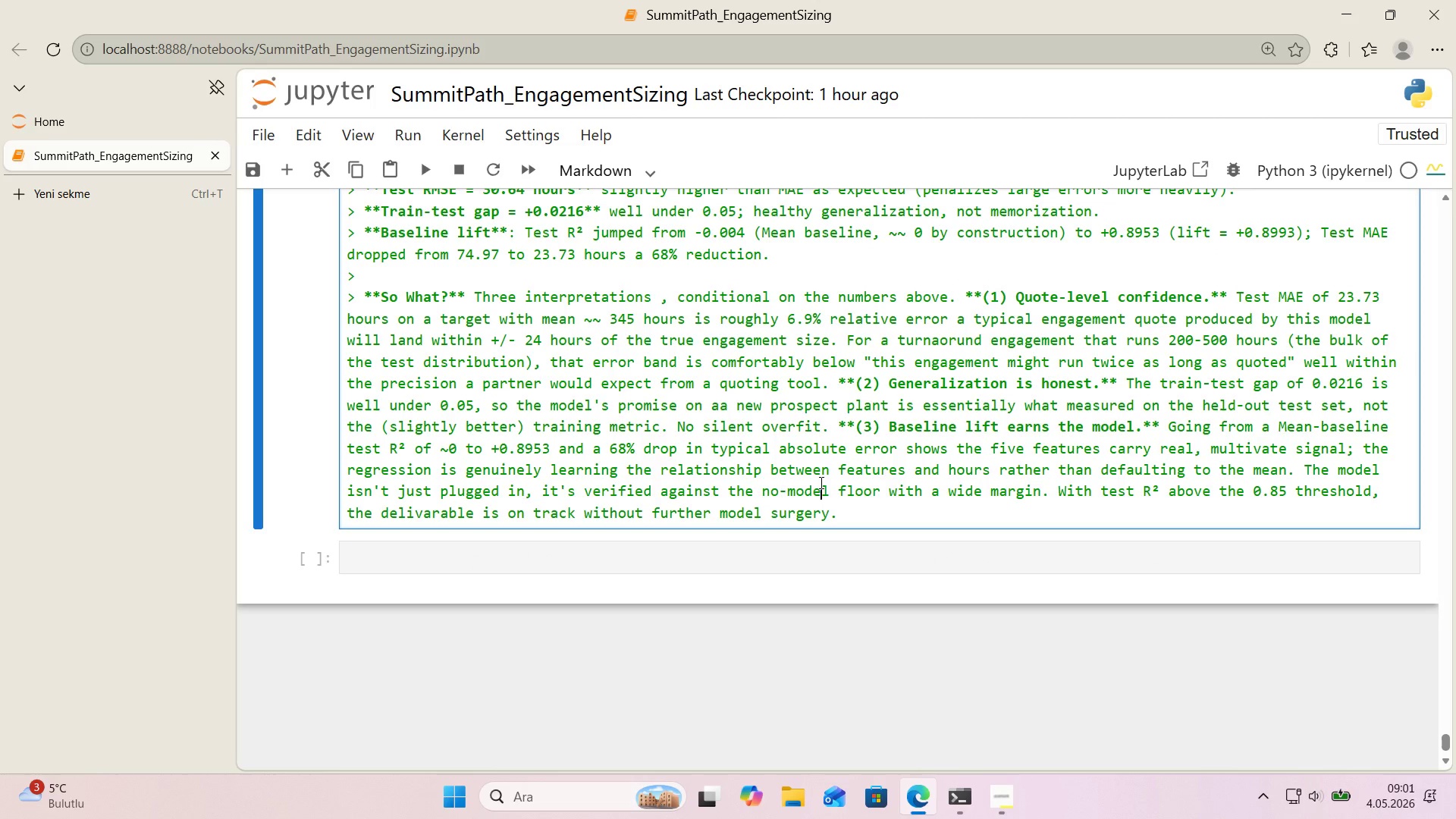 
scroll: coordinate [1015, 502], scroll_direction: down, amount: 1.0
 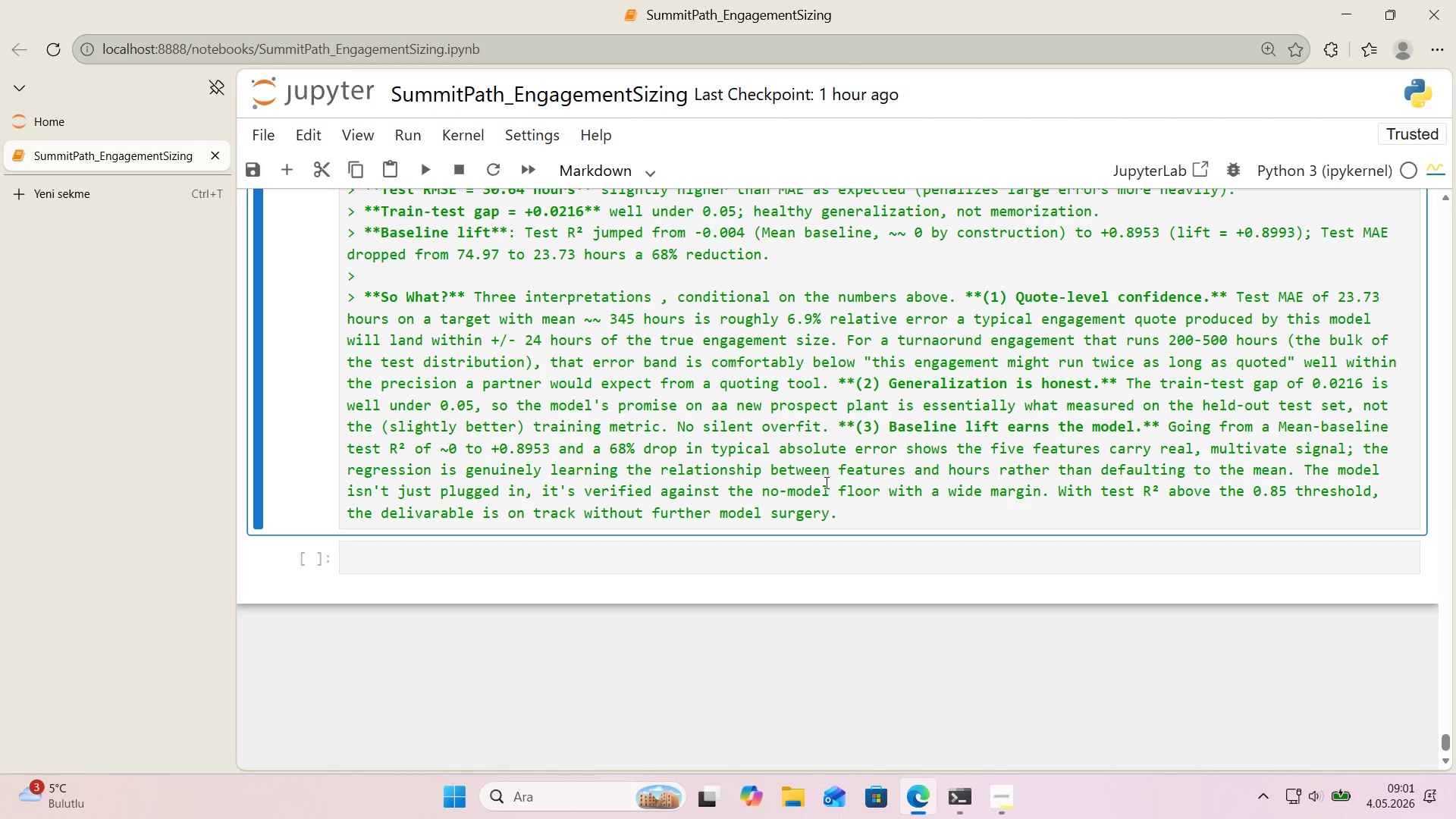 
key(Shift+Enter)
 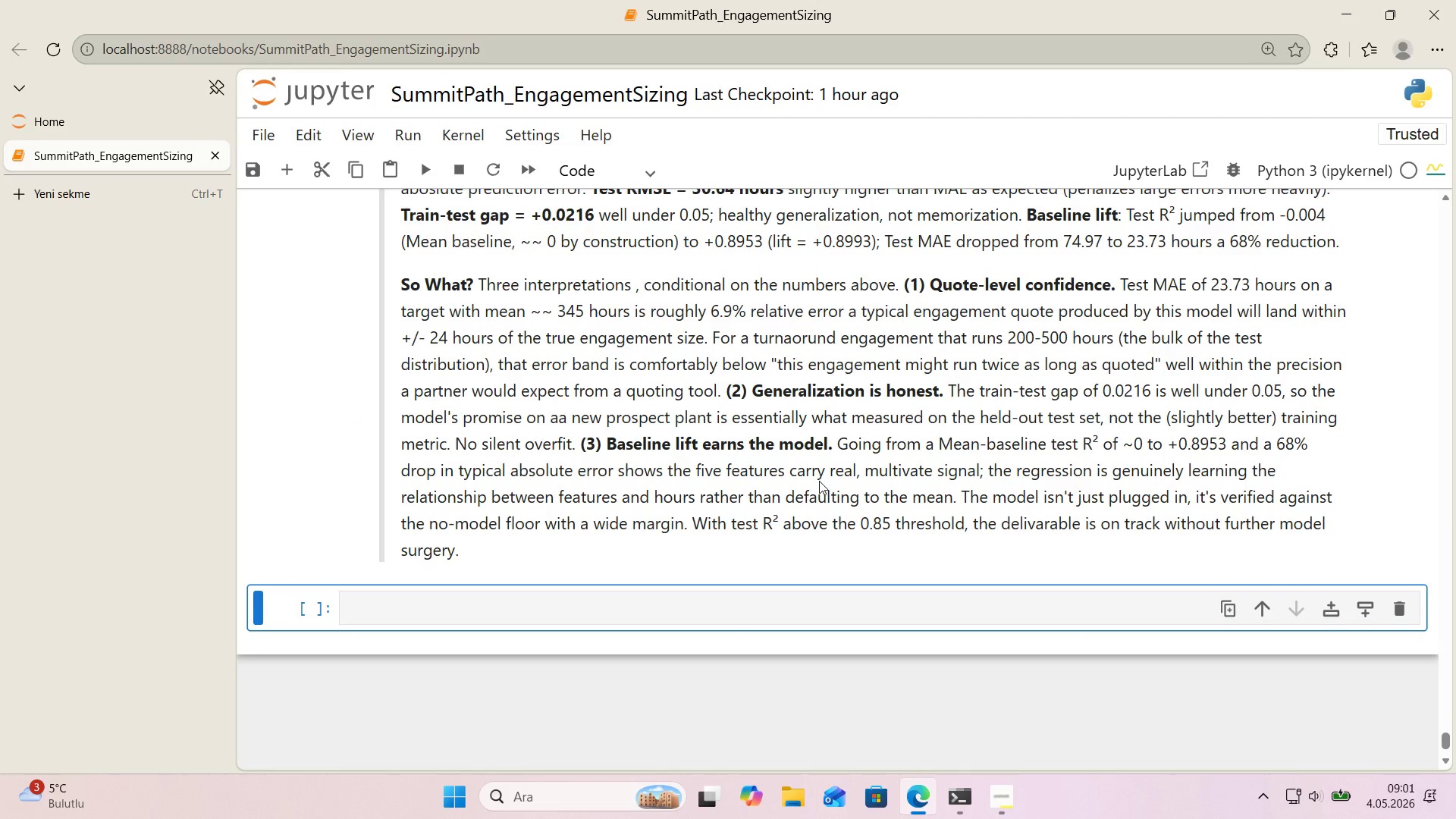 
scroll: coordinate [816, 477], scroll_direction: up, amount: 2.0
 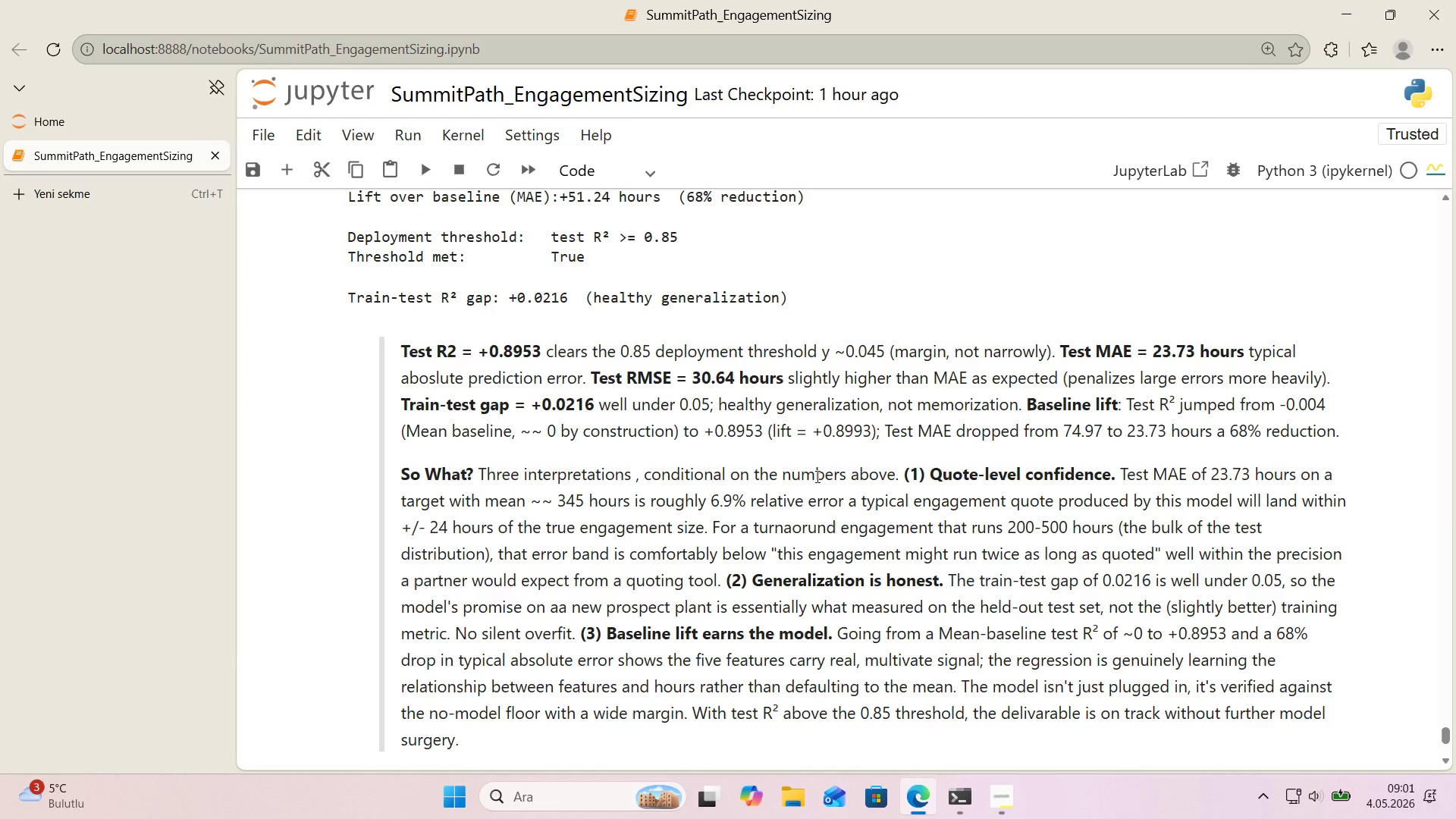 
scroll: coordinate [813, 476], scroll_direction: down, amount: 2.0
 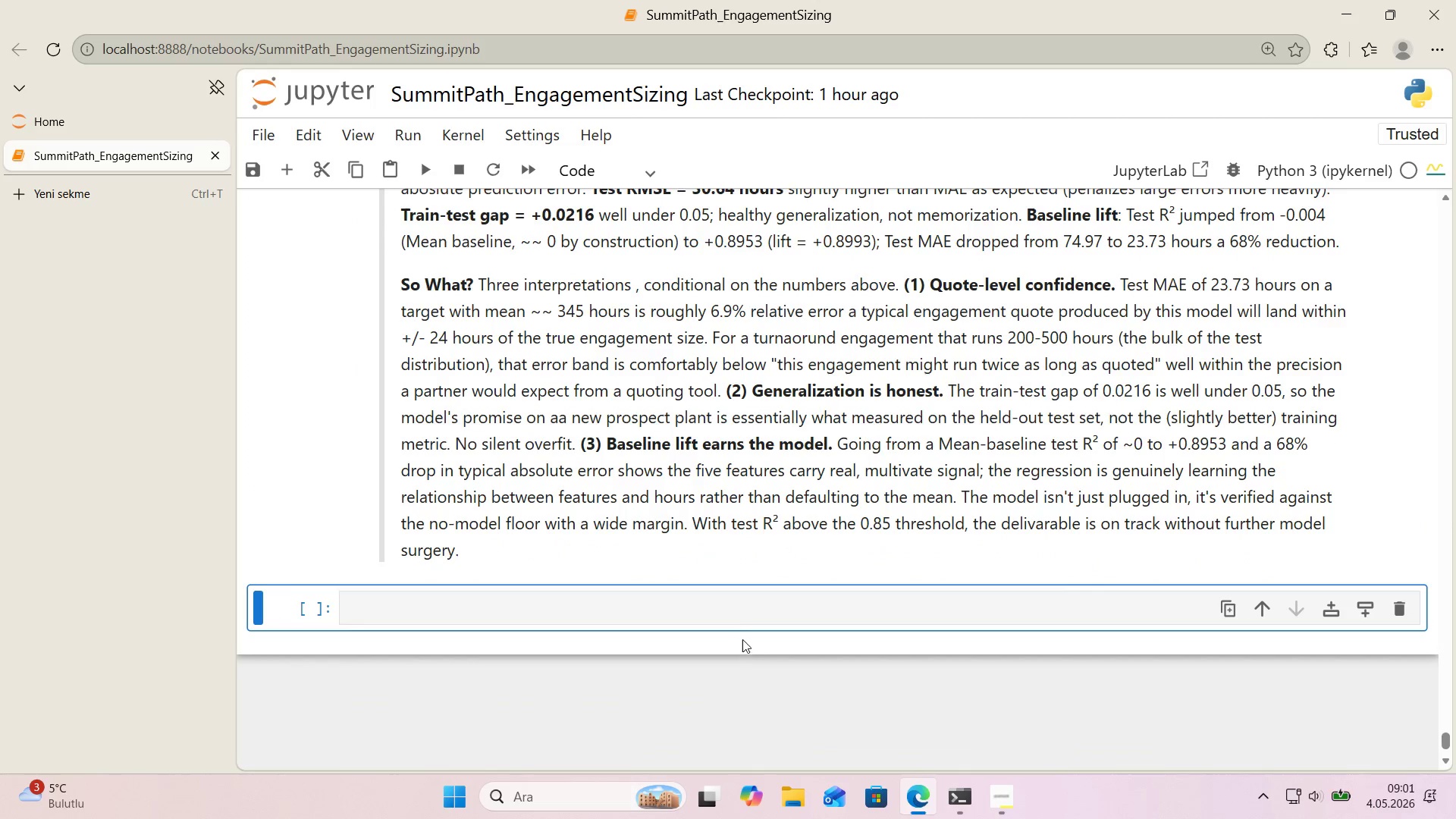 
left_click([720, 610])
 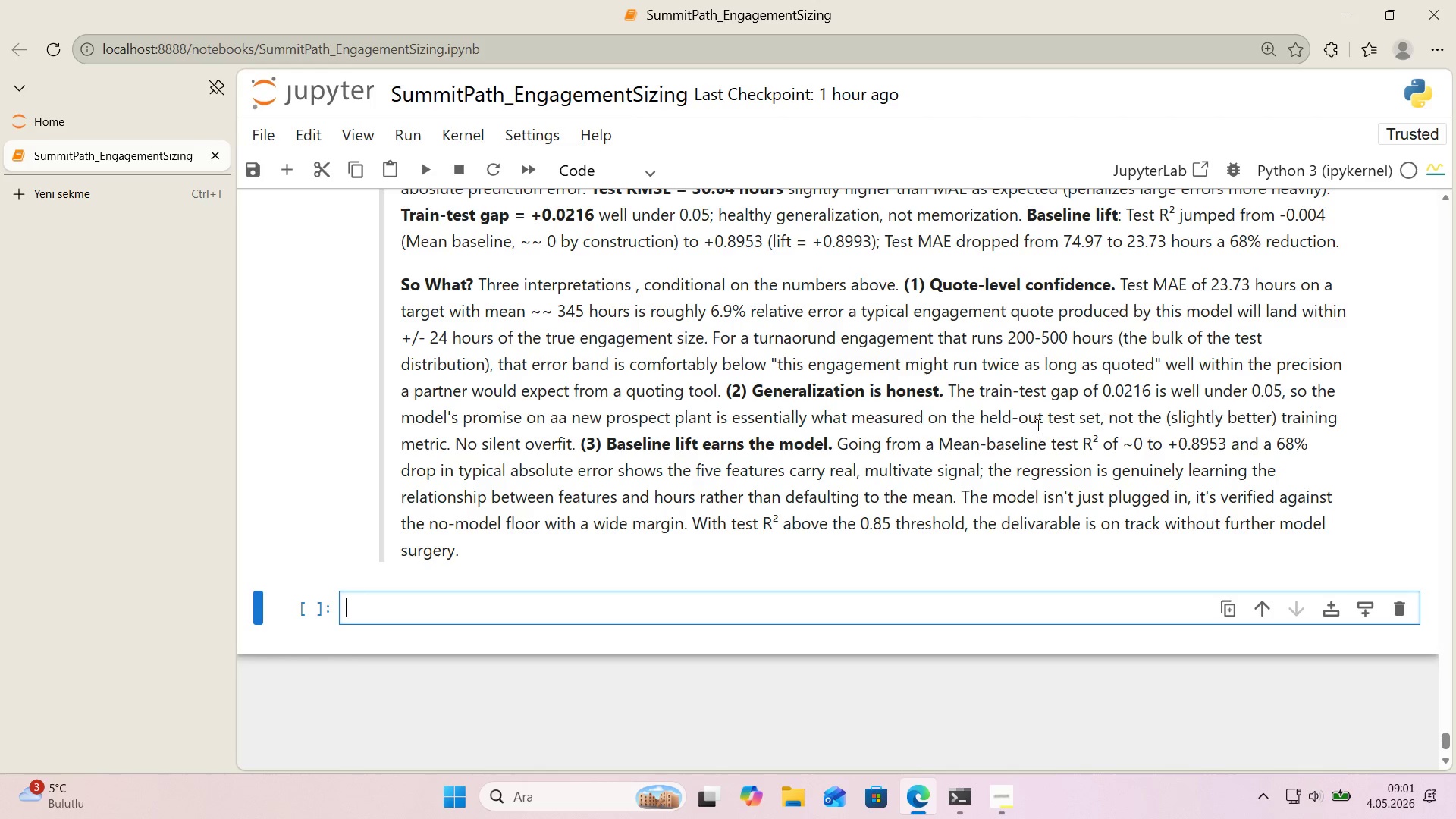 
wait(14.75)
 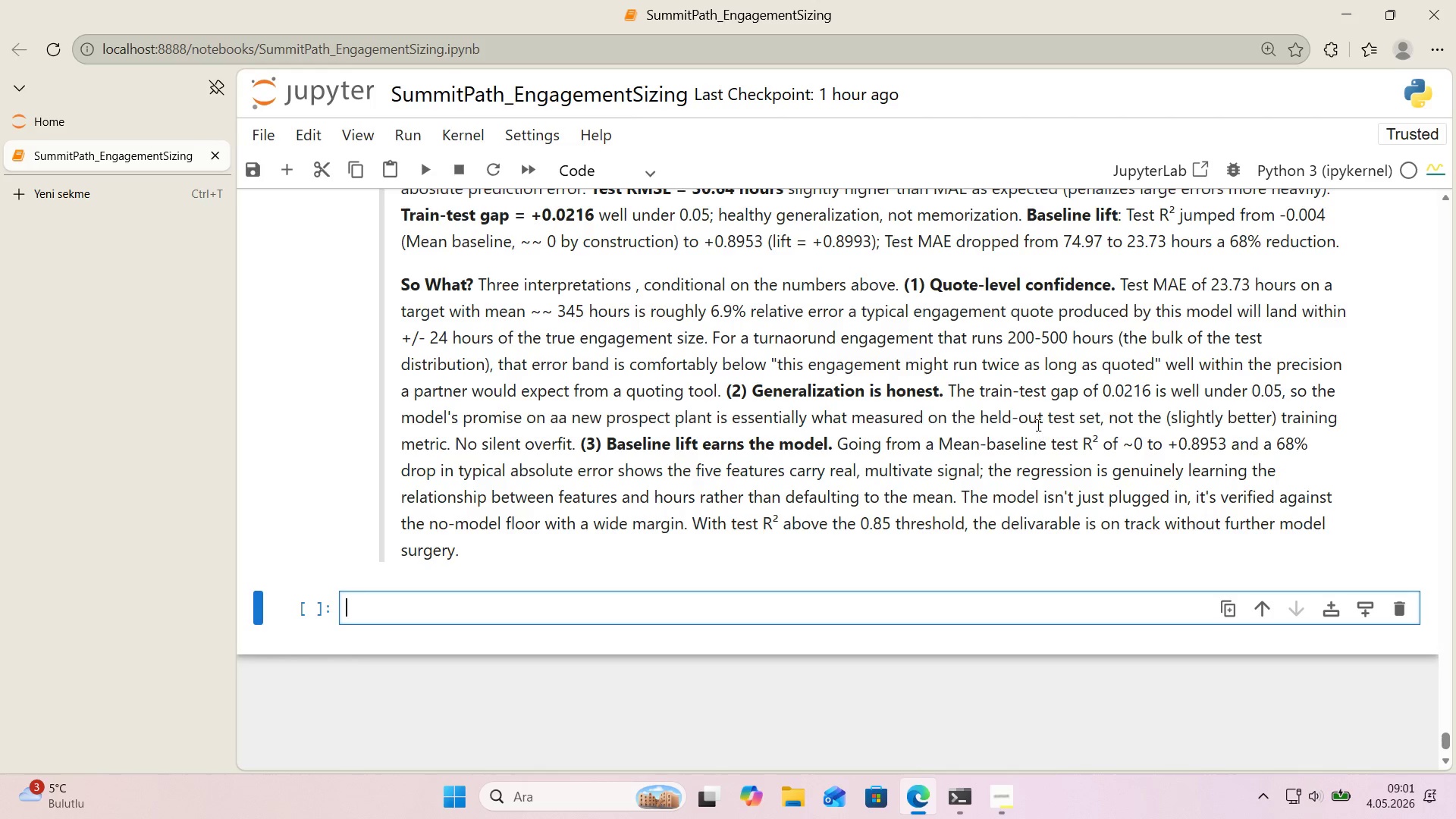 
scroll: coordinate [971, 419], scroll_direction: up, amount: 9.0
 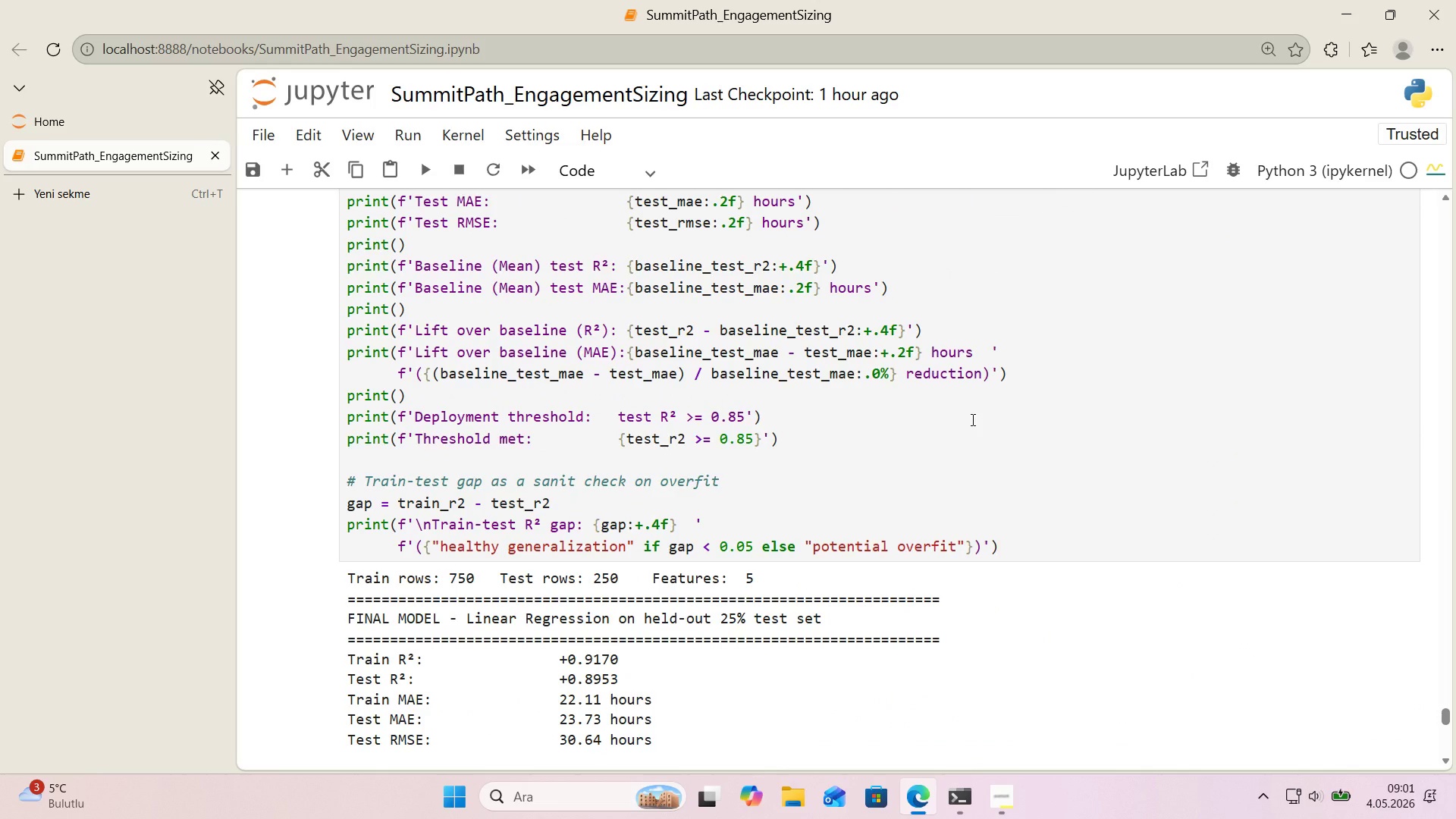 
scroll: coordinate [915, 415], scroll_direction: down, amount: 12.0
 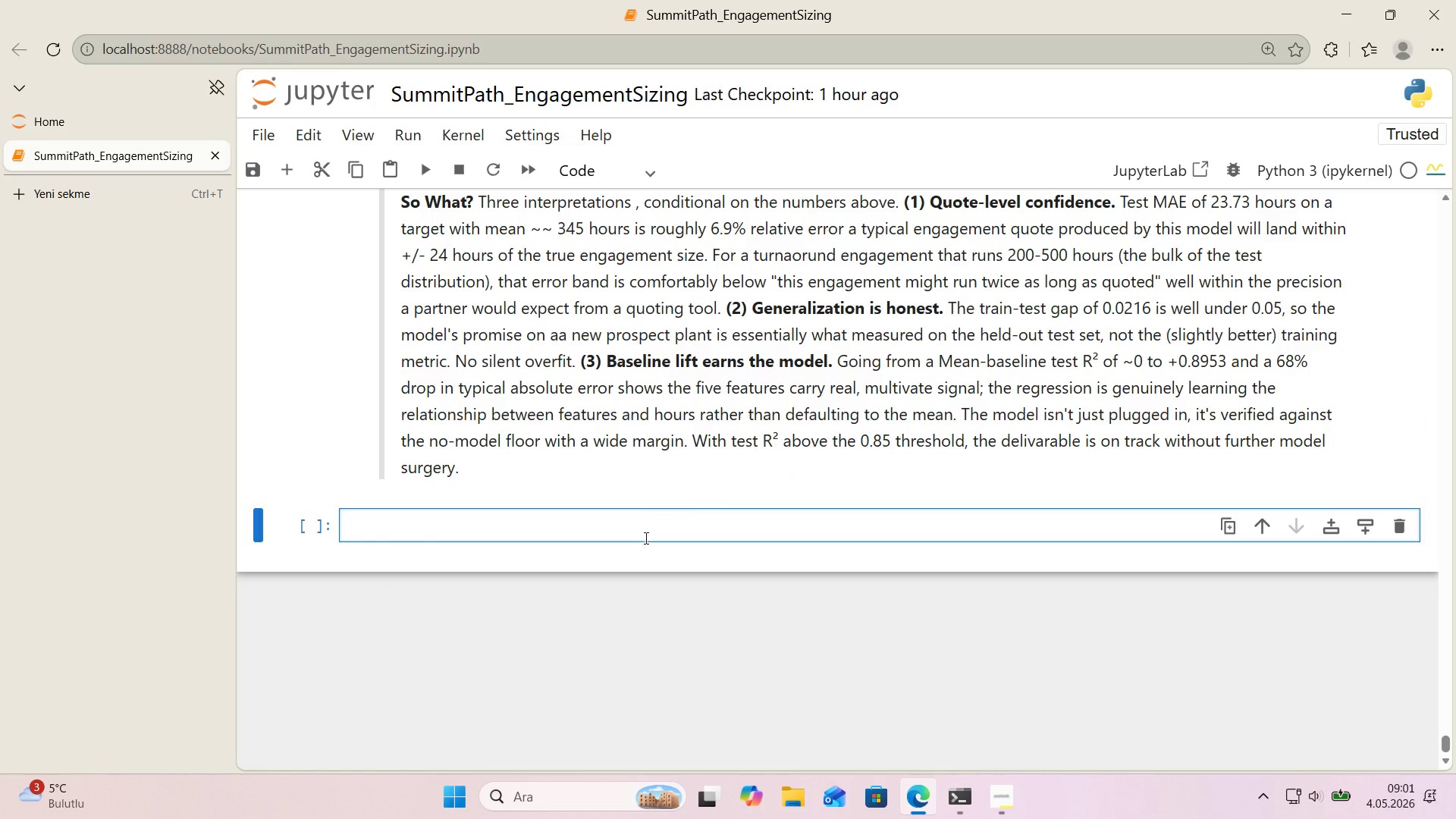 
left_click([643, 535])
 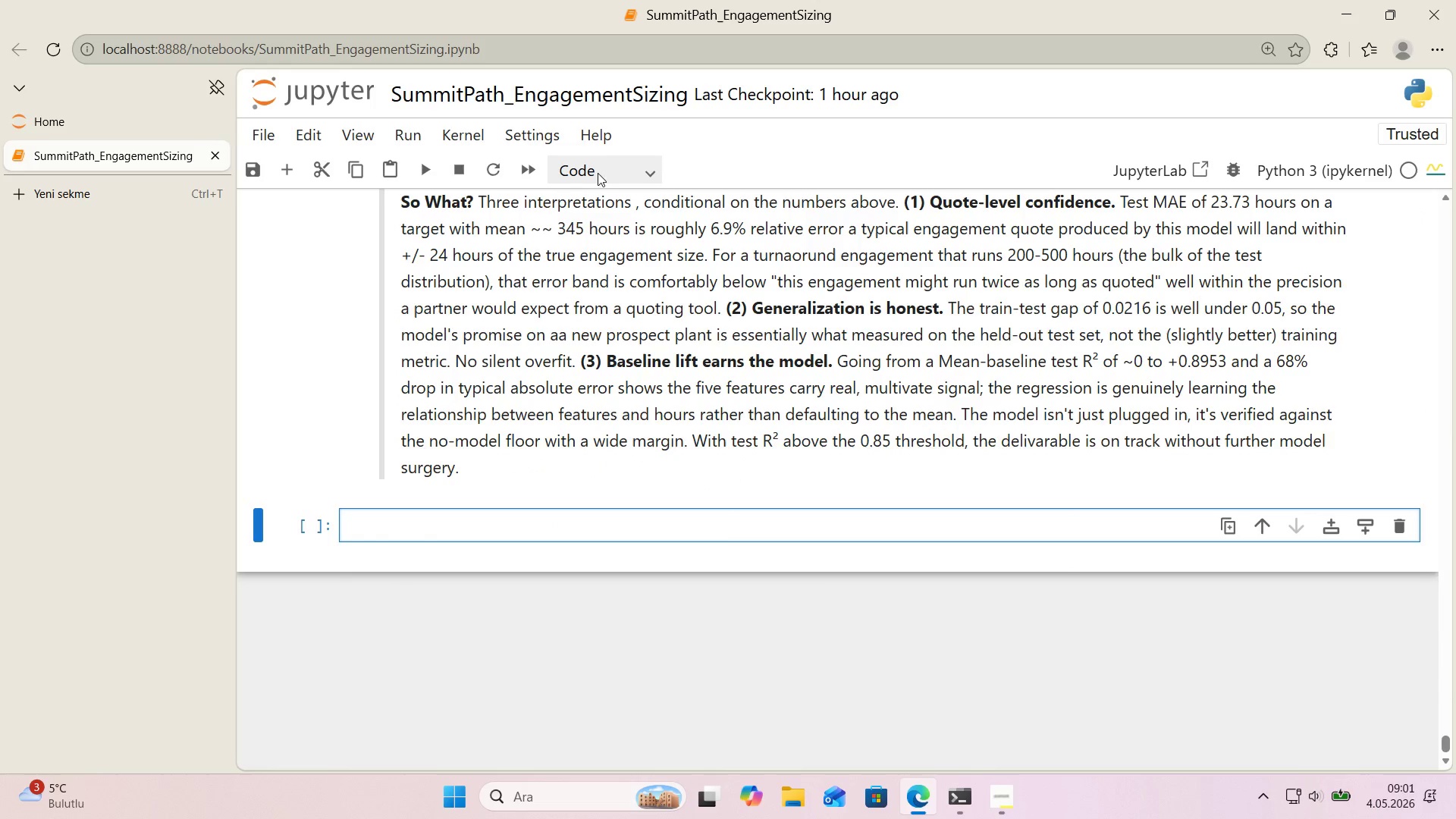 
left_click([594, 167])
 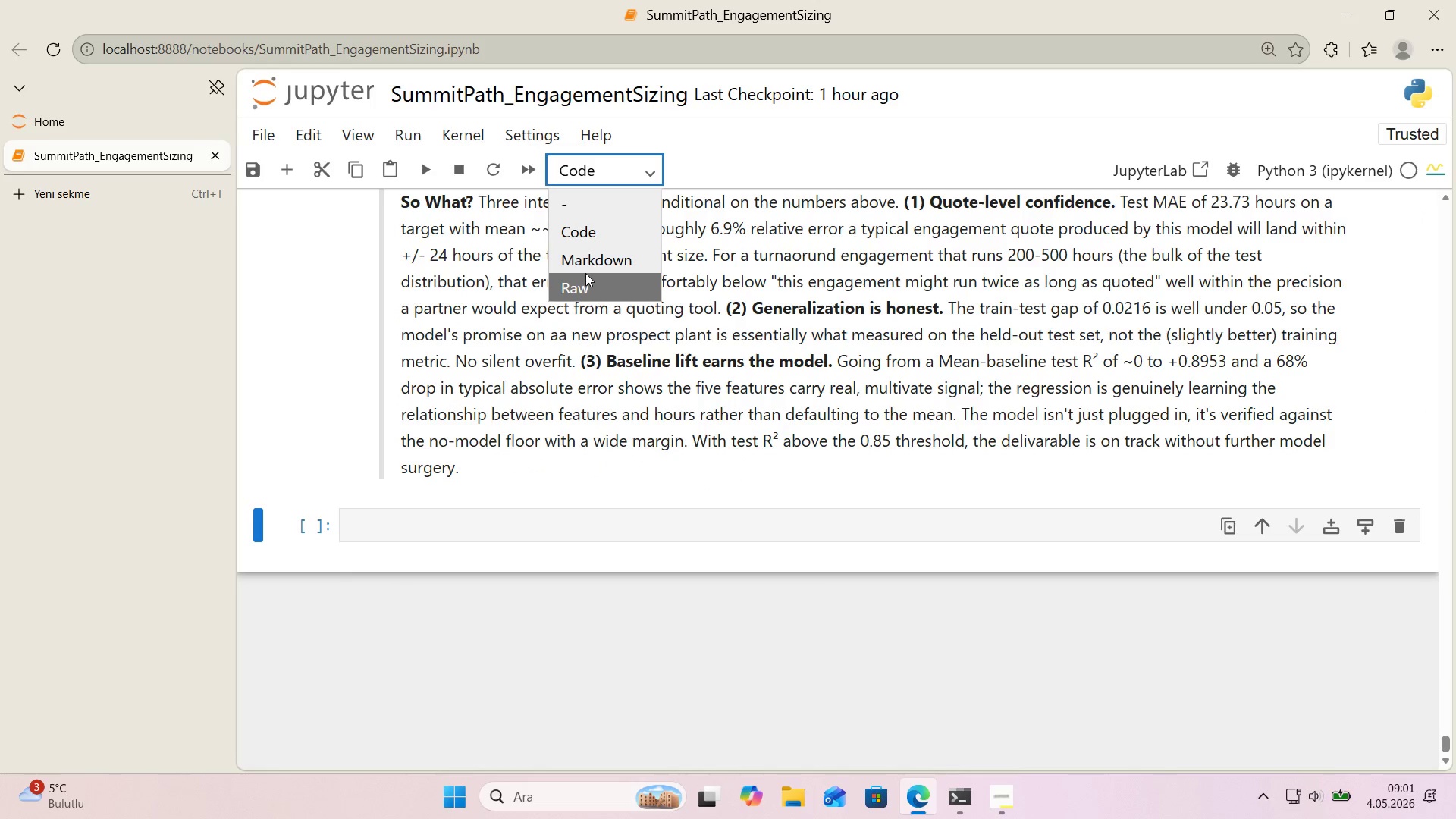 
left_click([585, 258])
 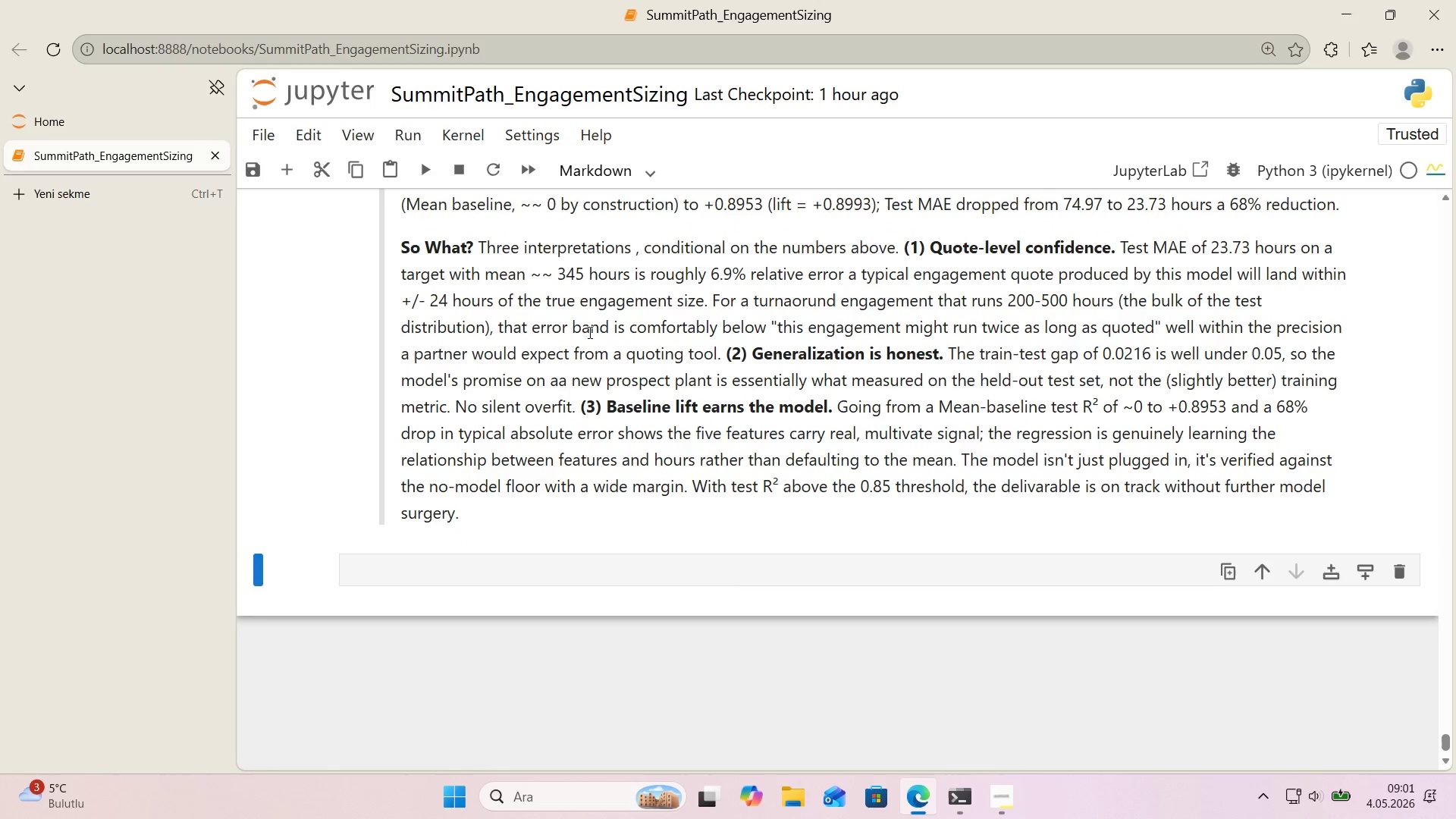 
left_click([423, 522])
 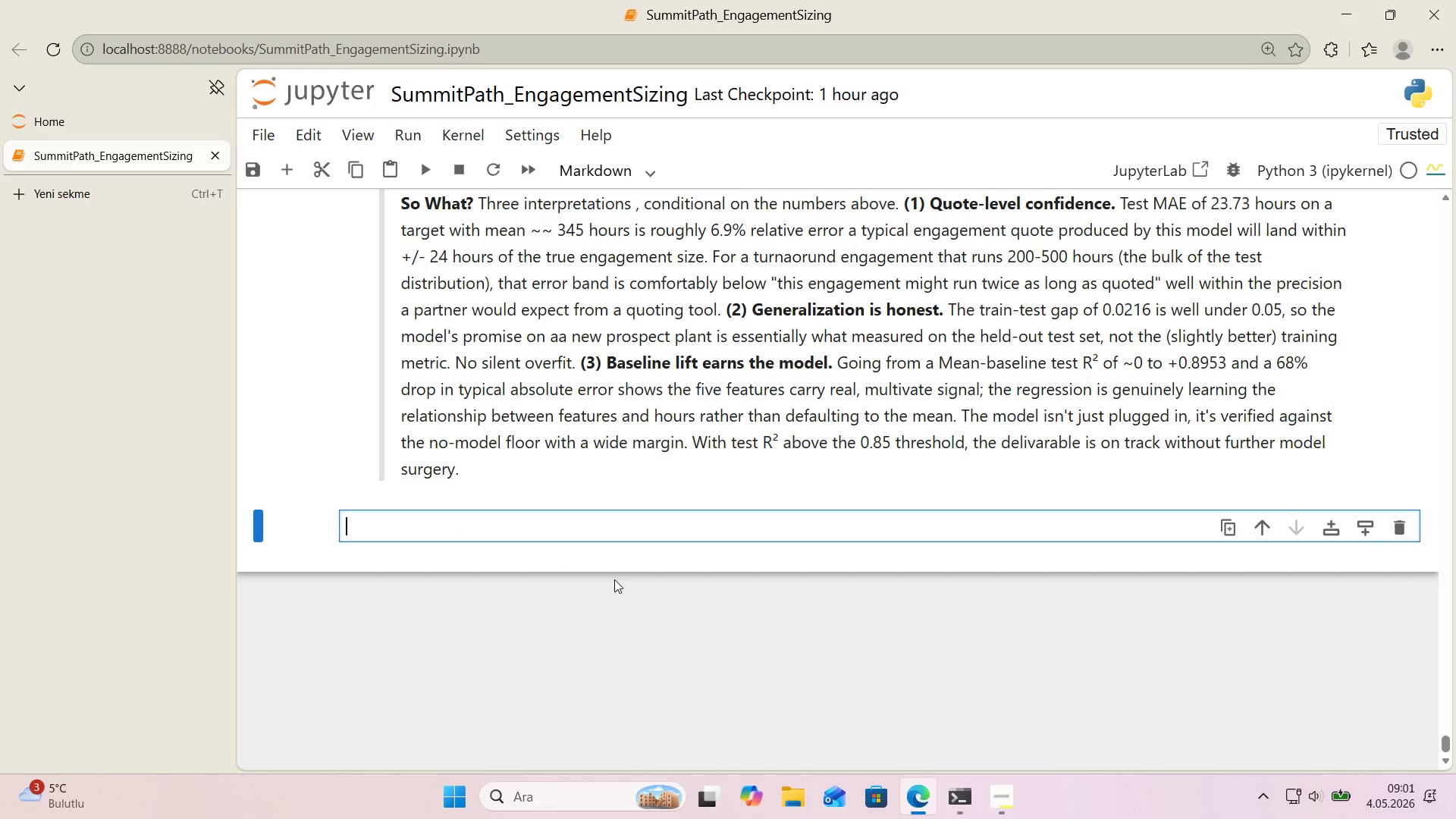 
scroll: coordinate [516, 516], scroll_direction: down, amount: 1.0
 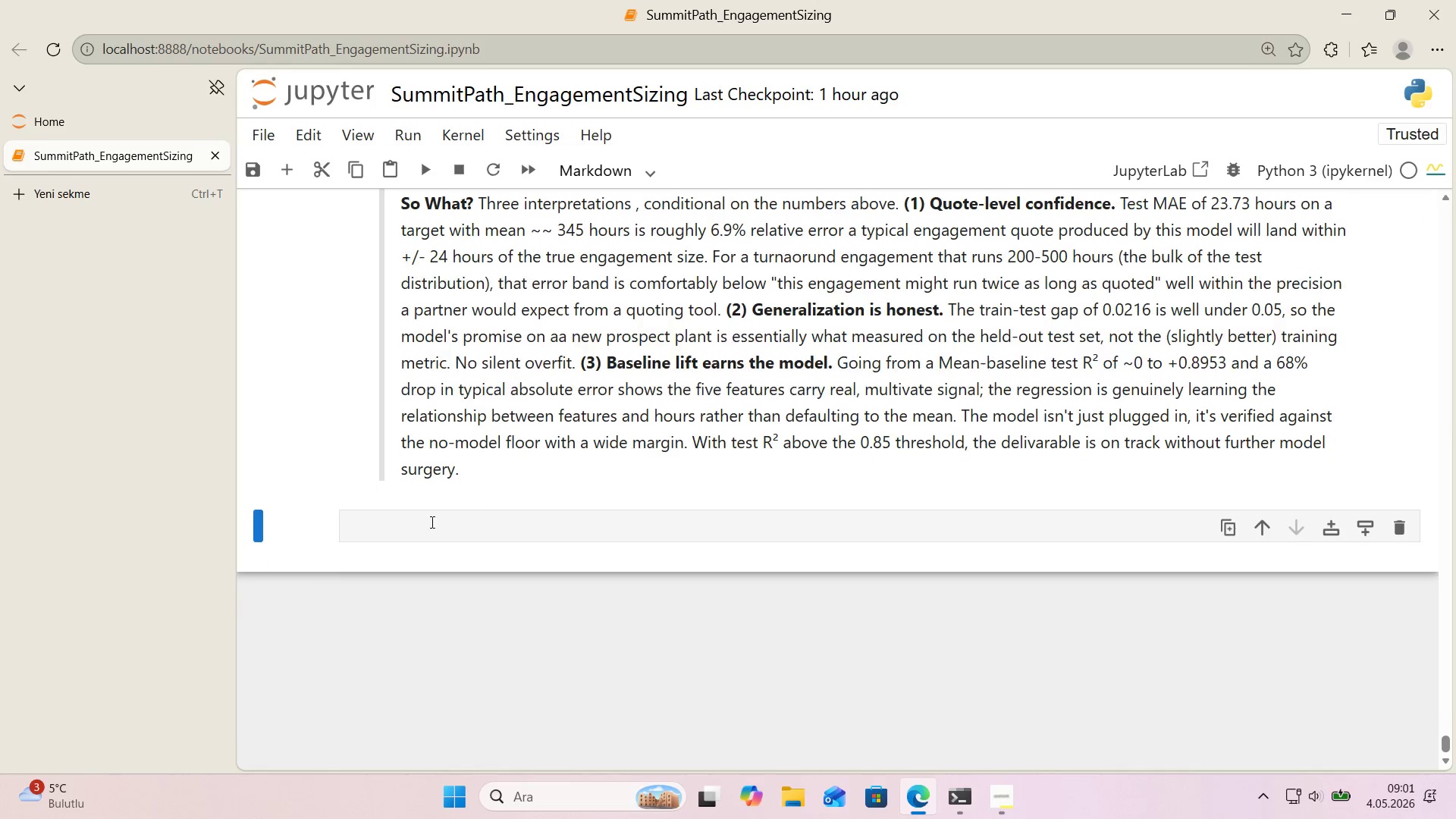 
key(Alt+Control+3)
 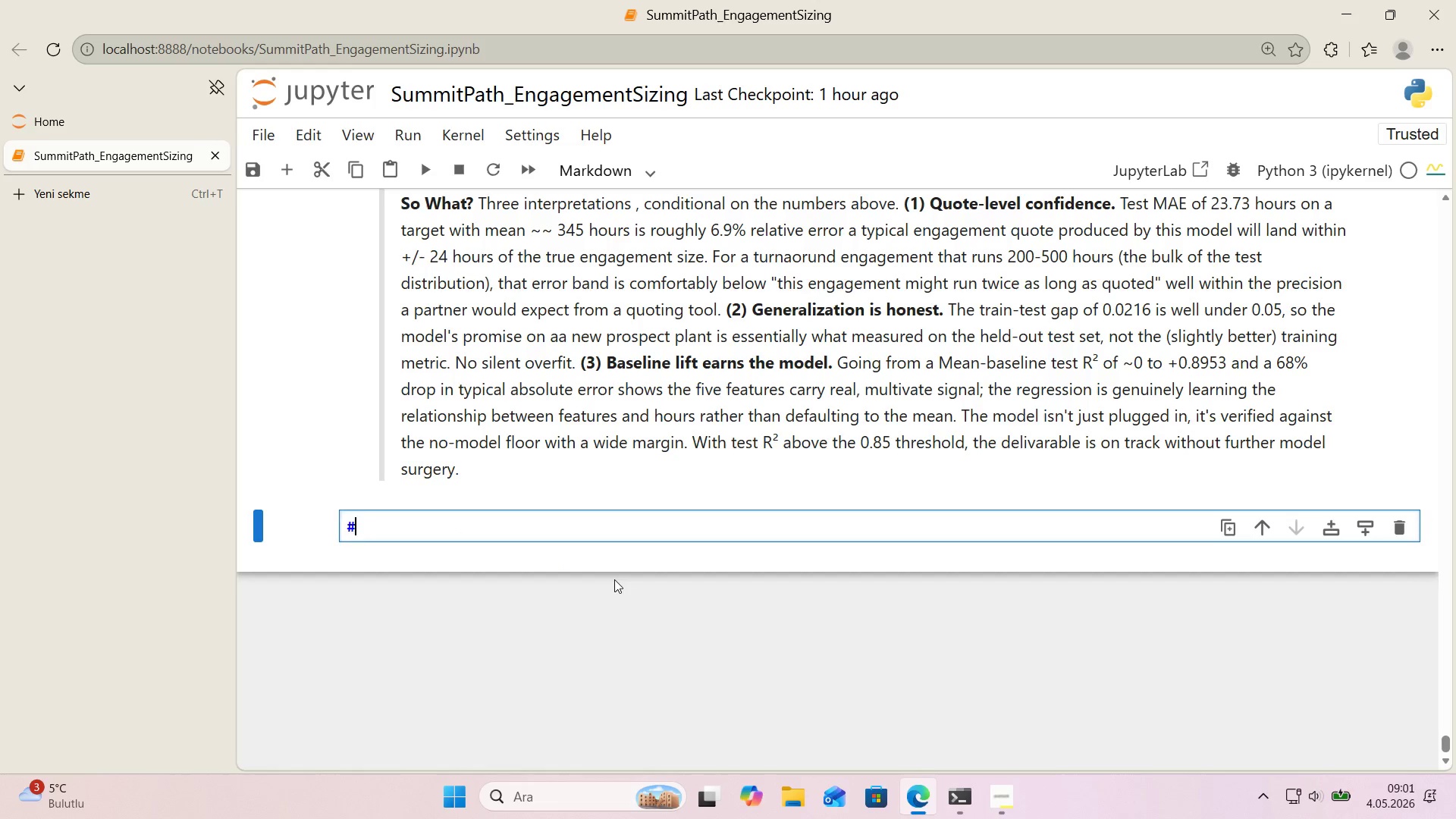 
key(Alt+Control+3)
 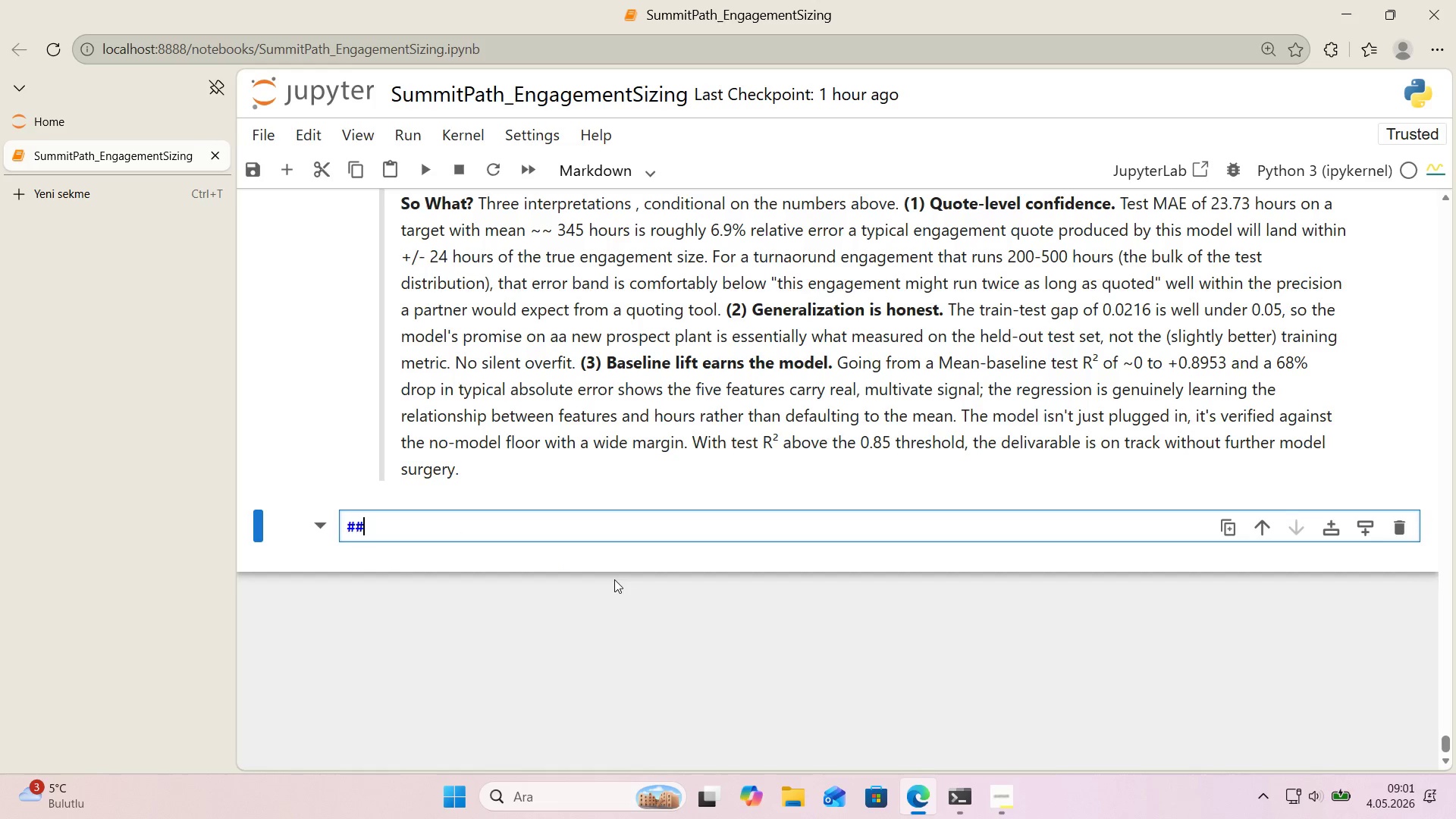 
type( 6. Coeff'c'ent Interpretat'on - Per )
key(Backspace)
type(-uN)
key(Backspace)
key(Backspace)
type(Un't Effect on B'llable Hours)
 